 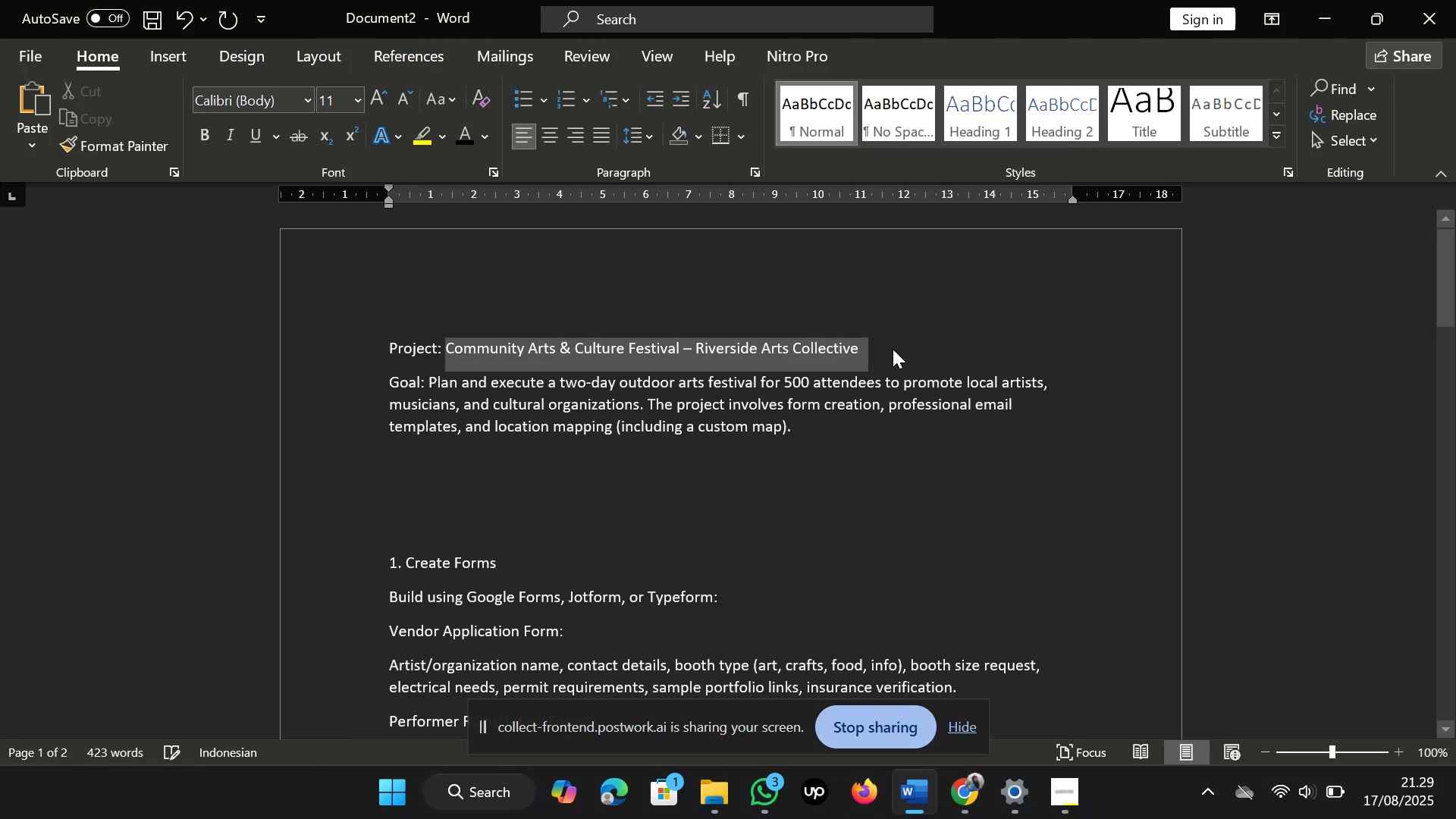 
key(Control+C)
 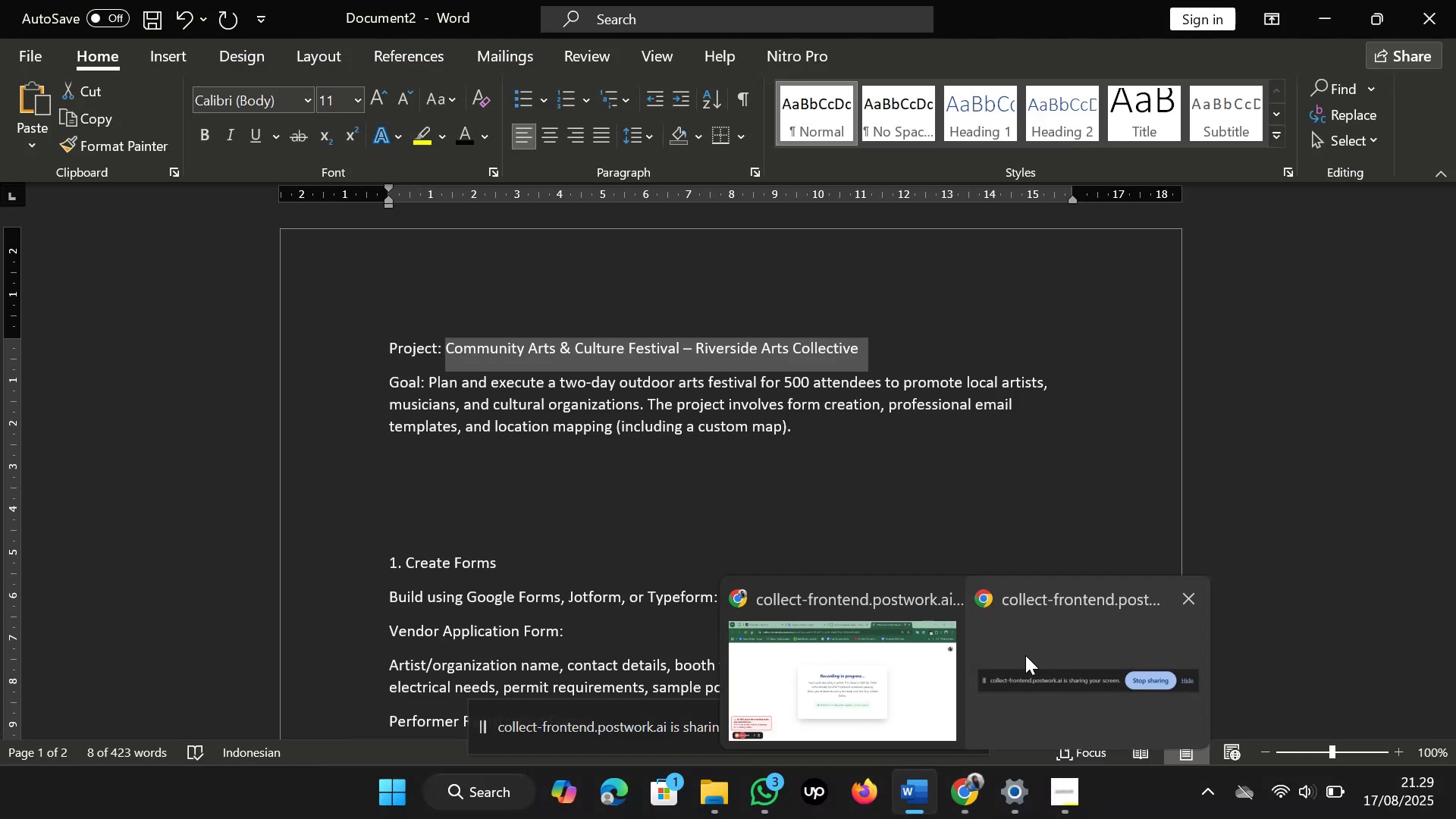 
left_click([893, 674])
 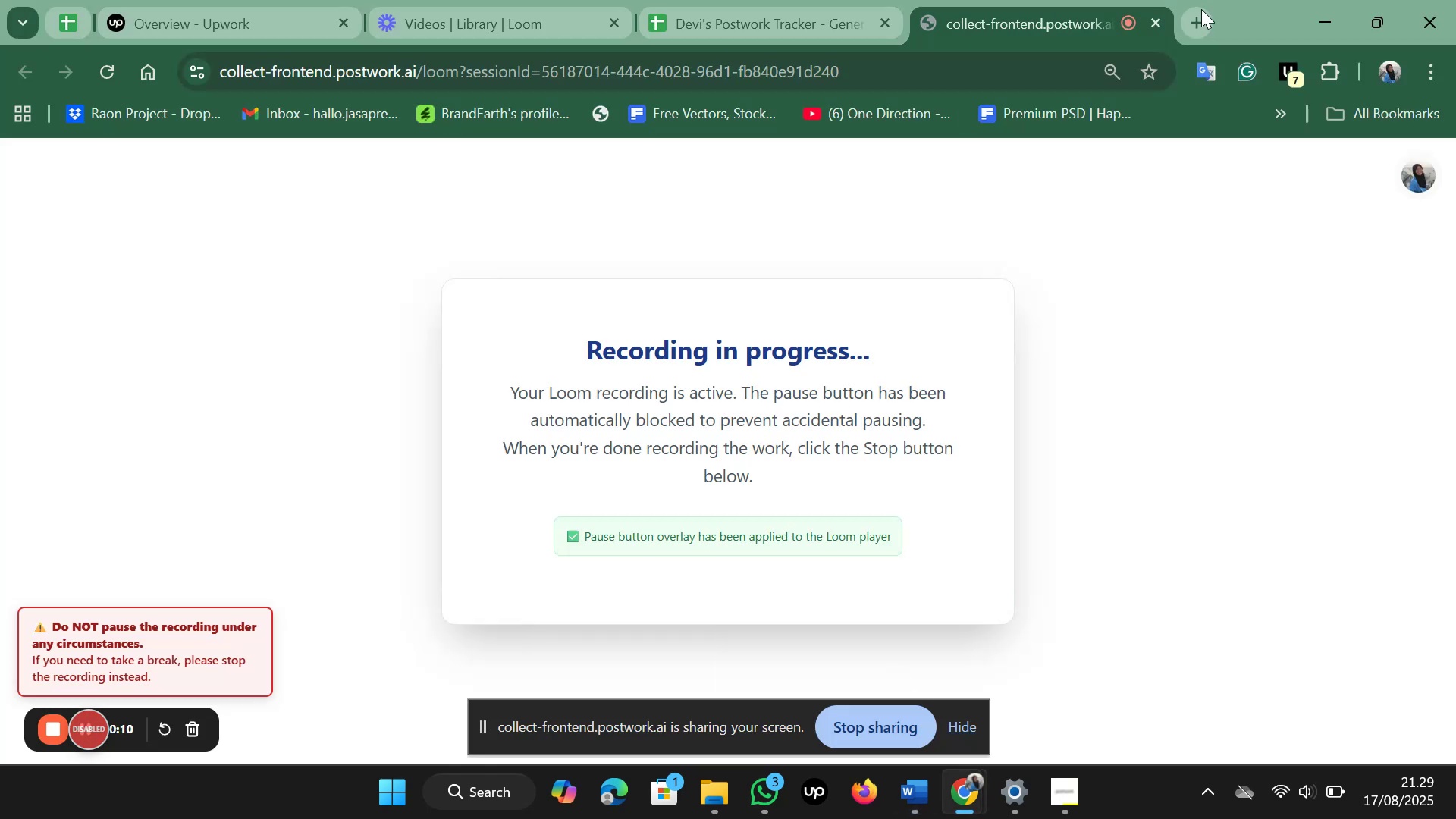 
left_click([1213, 11])
 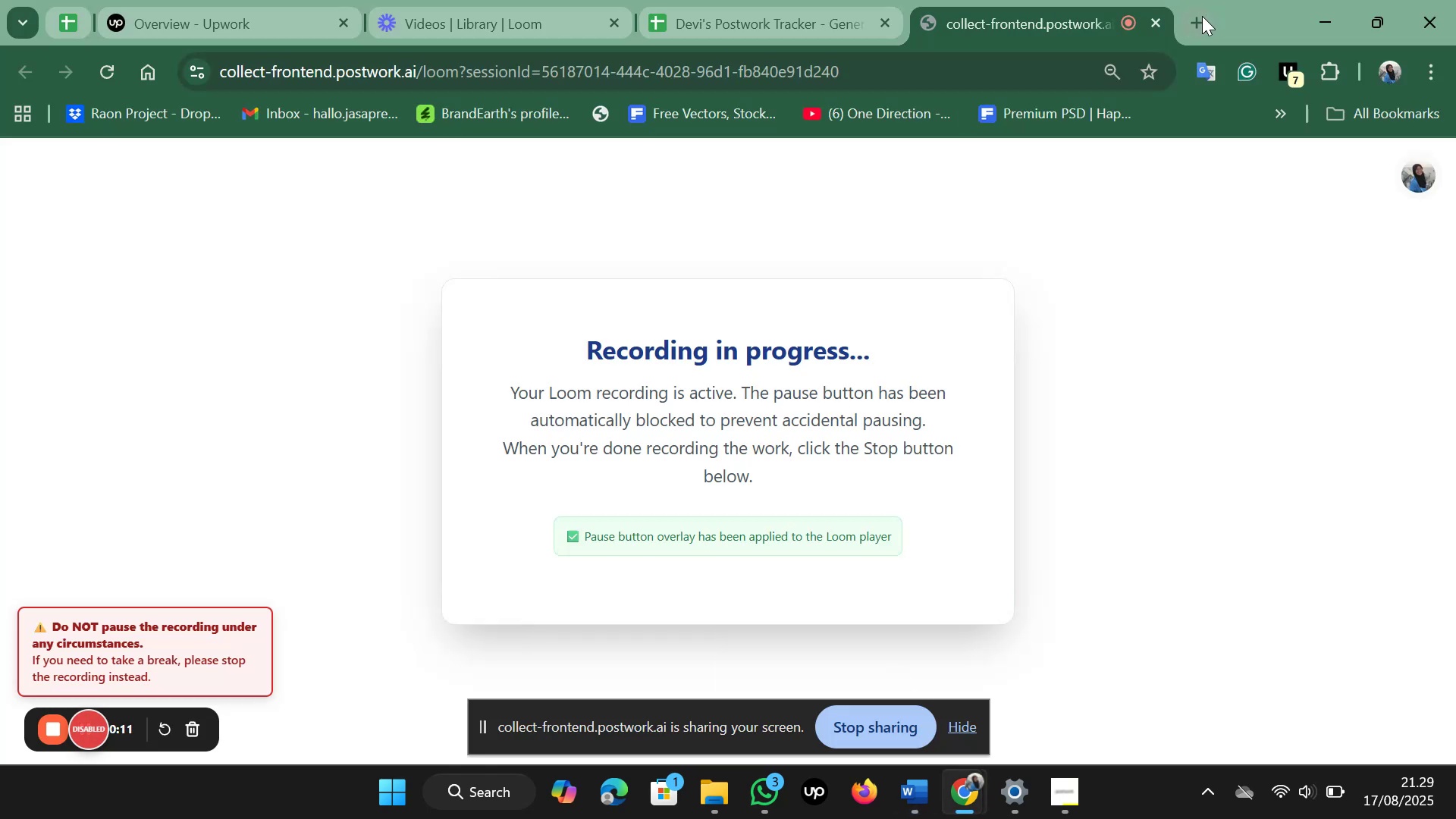 
left_click([1202, 16])
 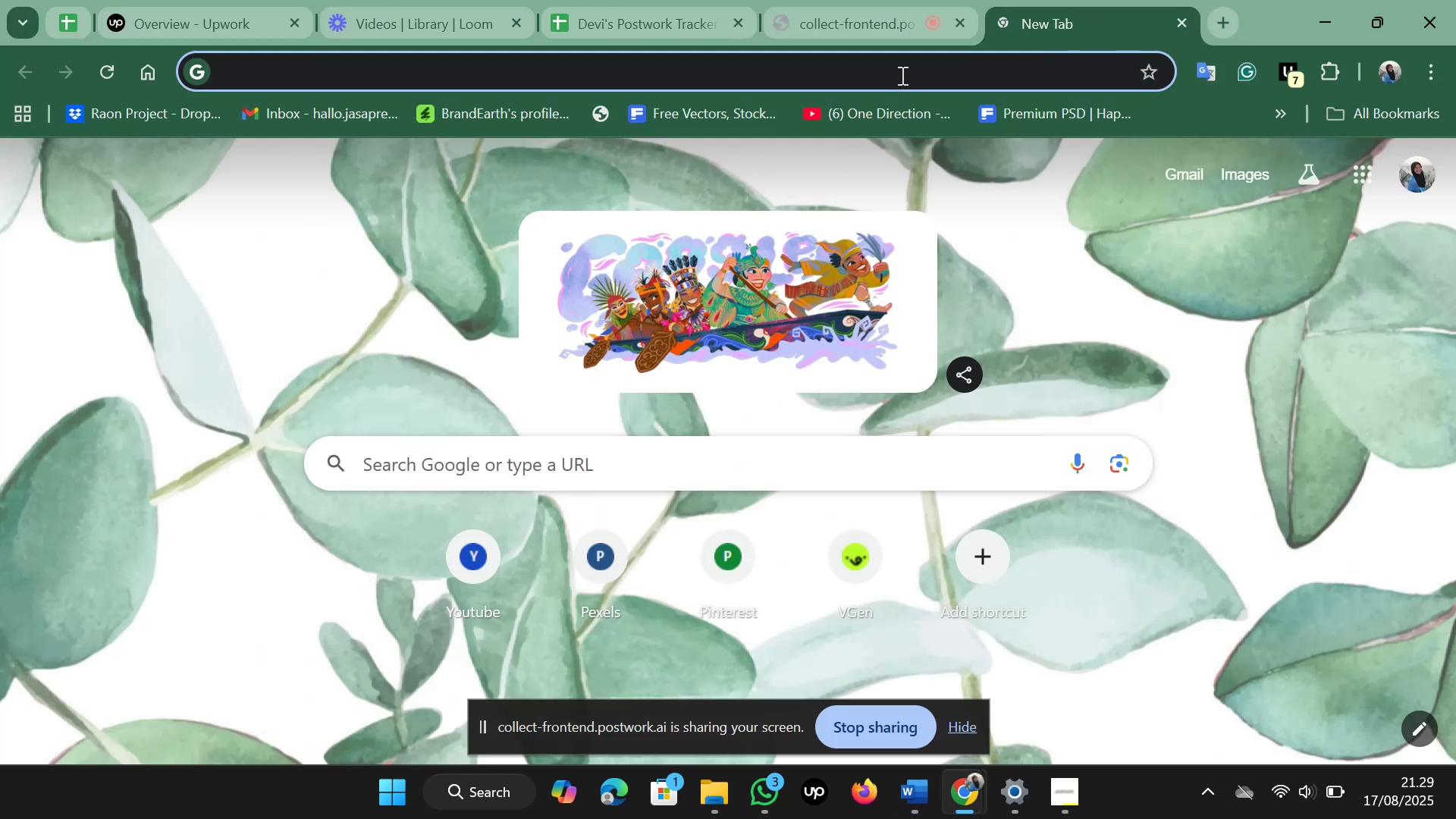 
left_click([902, 73])
 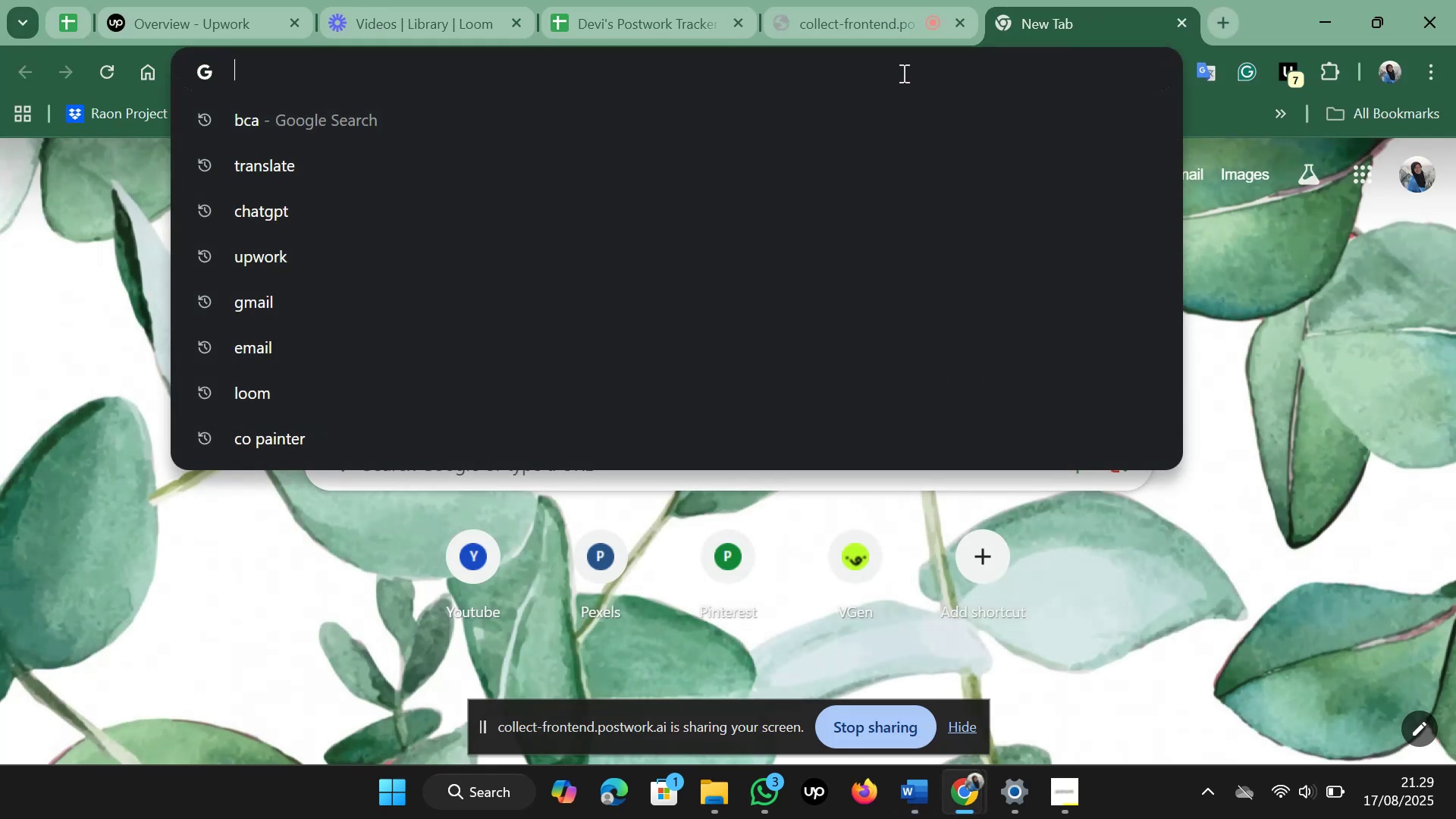 
type(ch)
 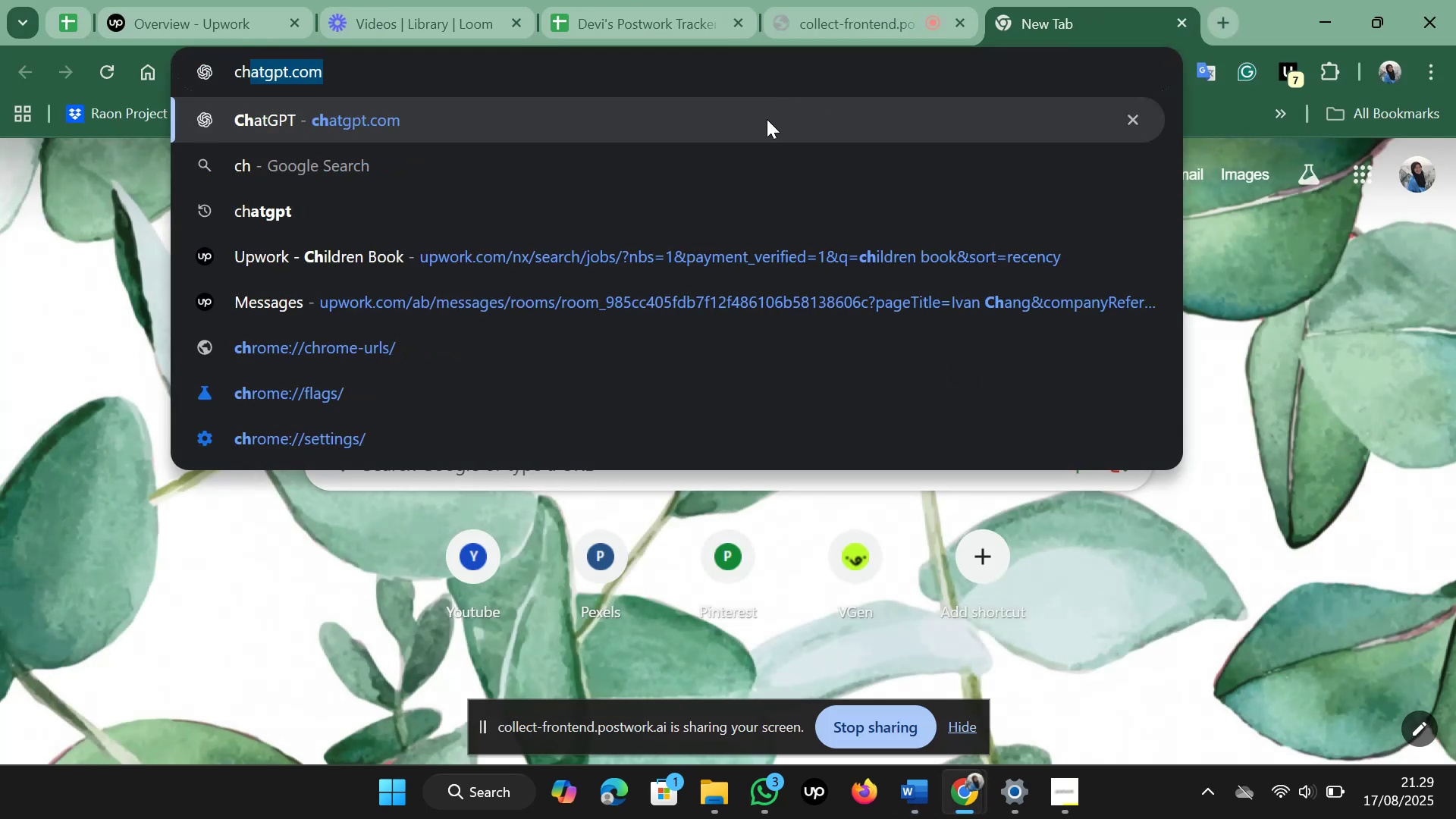 
left_click([763, 122])
 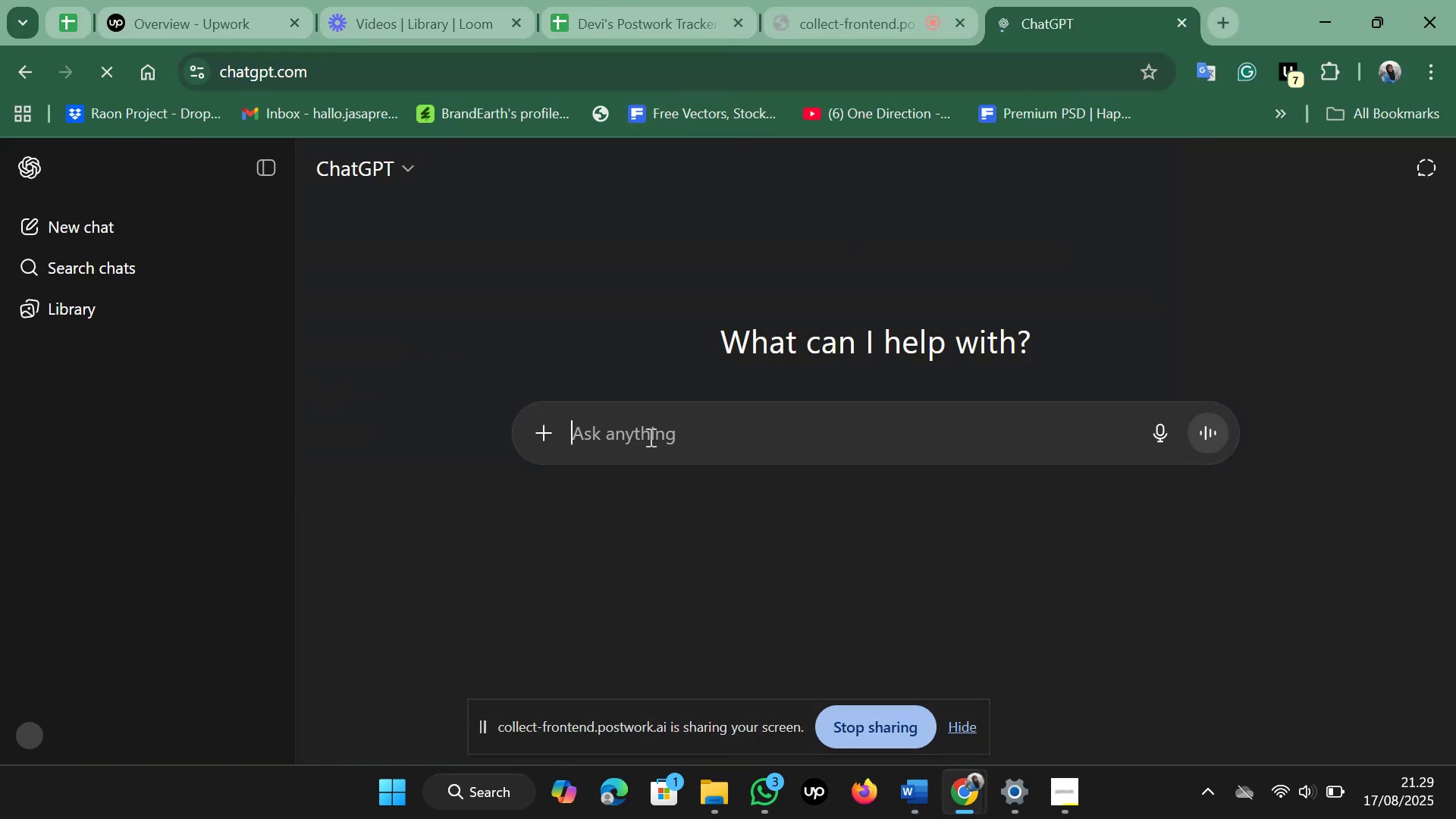 
left_click([646, 453])
 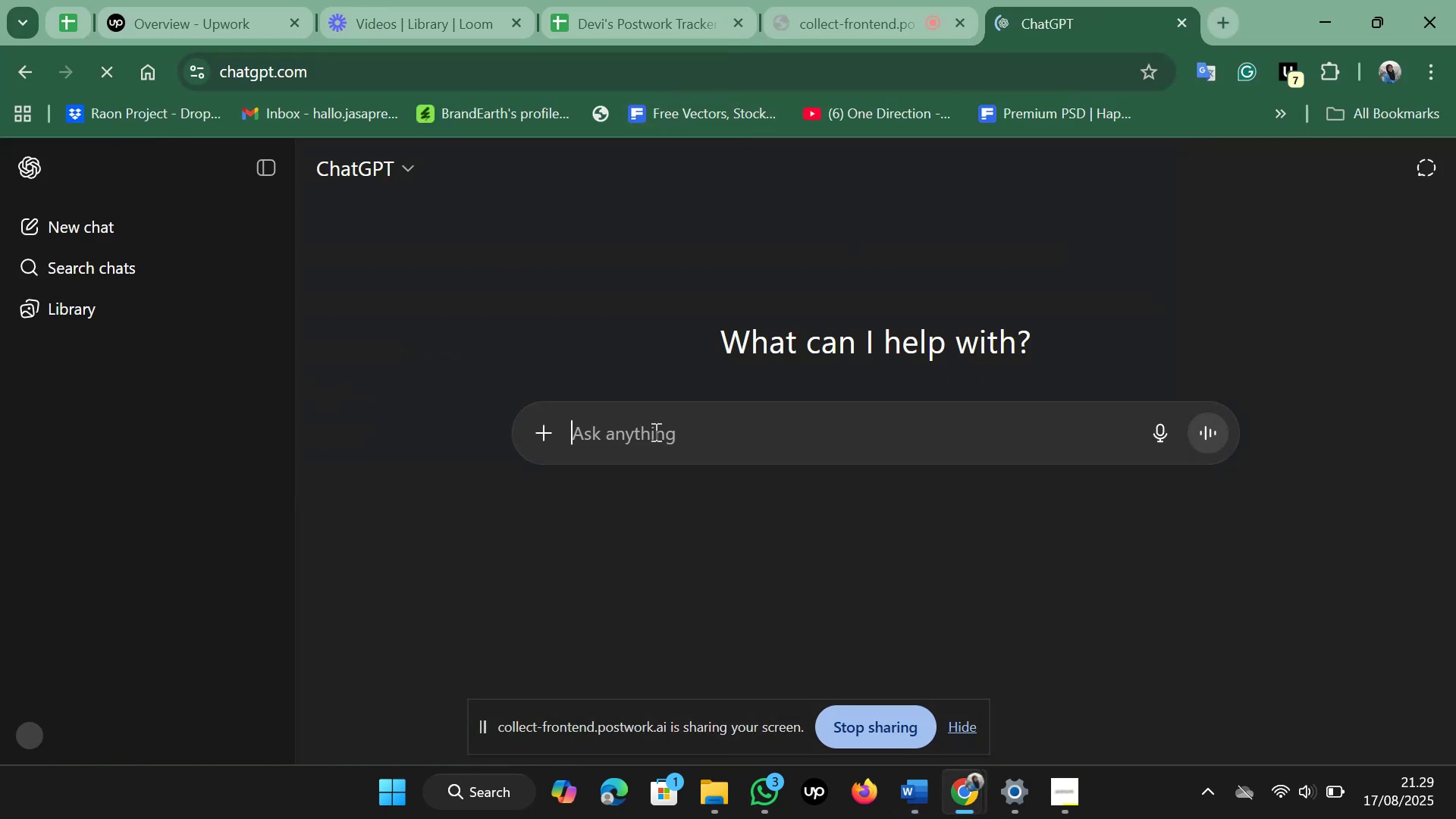 
left_click([655, 430])
 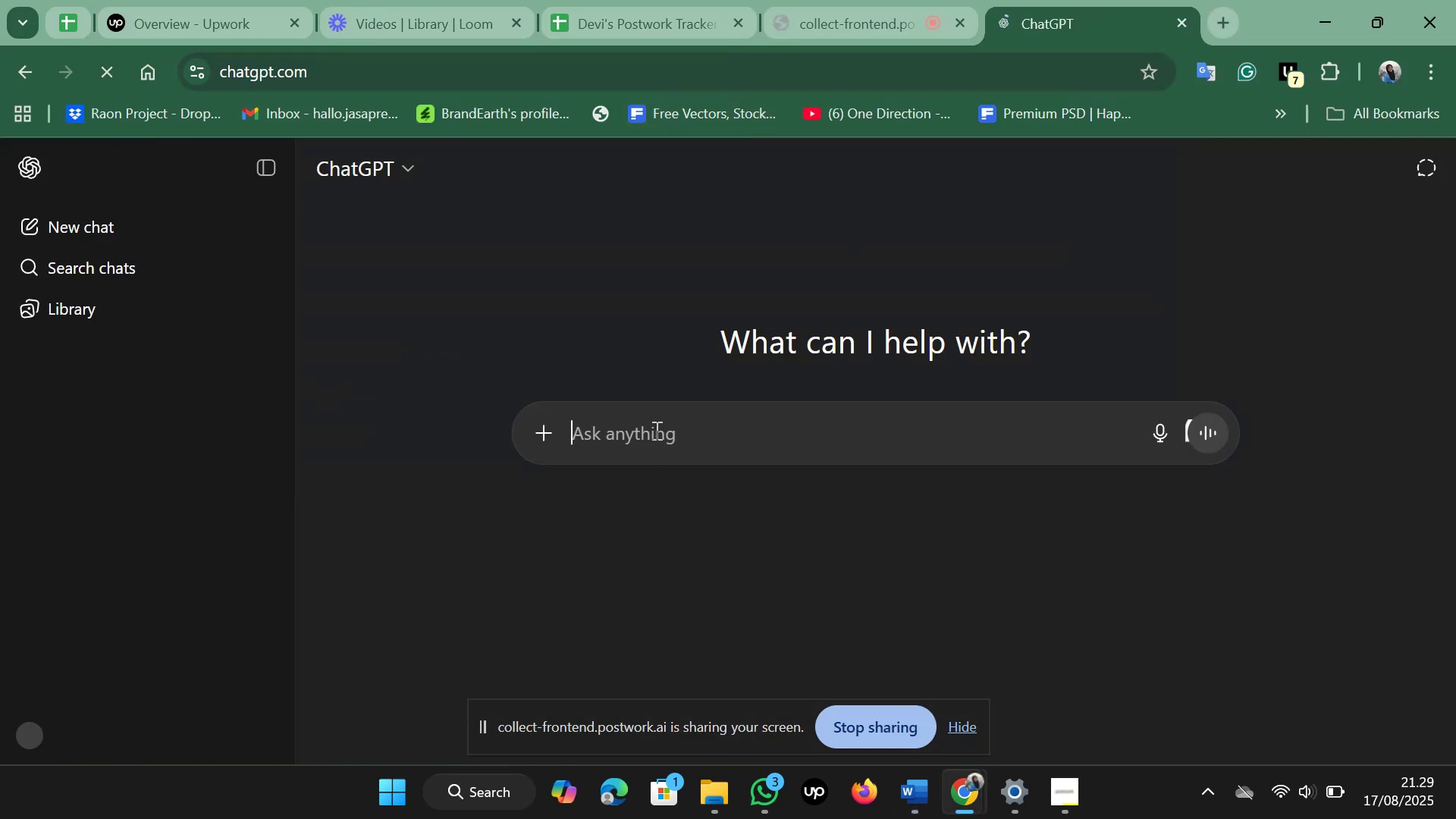 
key(Control+V)
 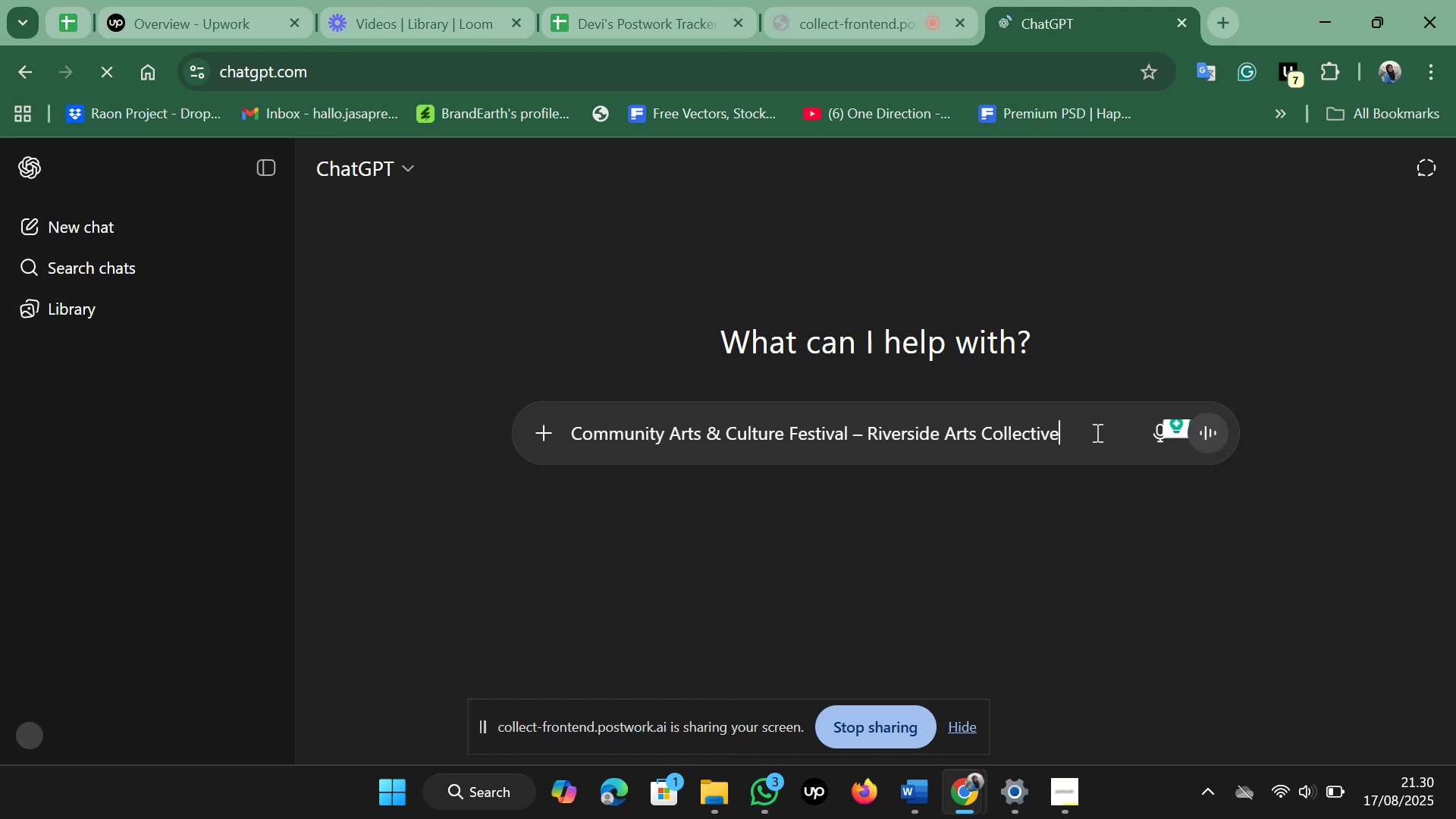 
wait(5.16)
 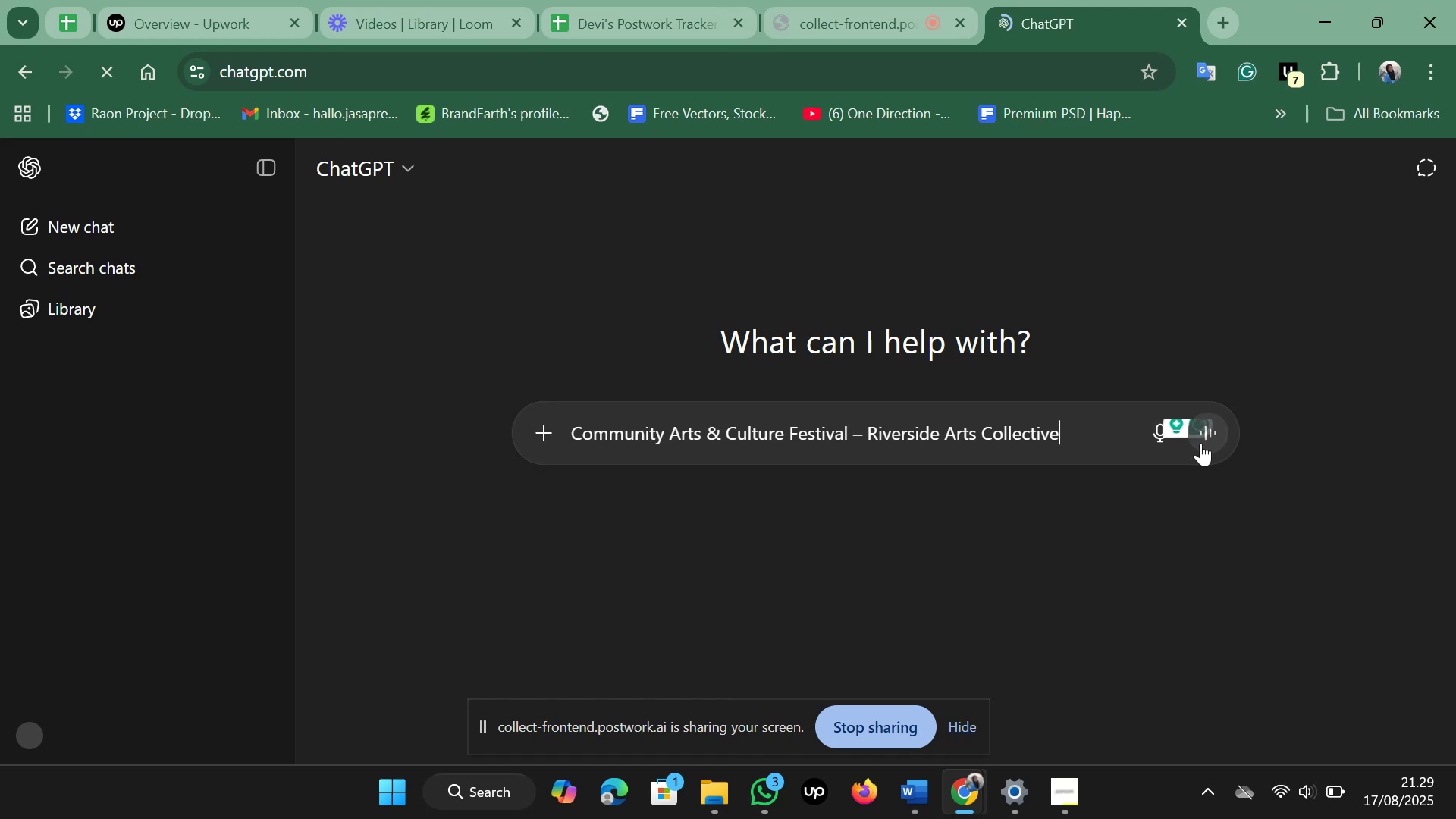 
key(Enter)
 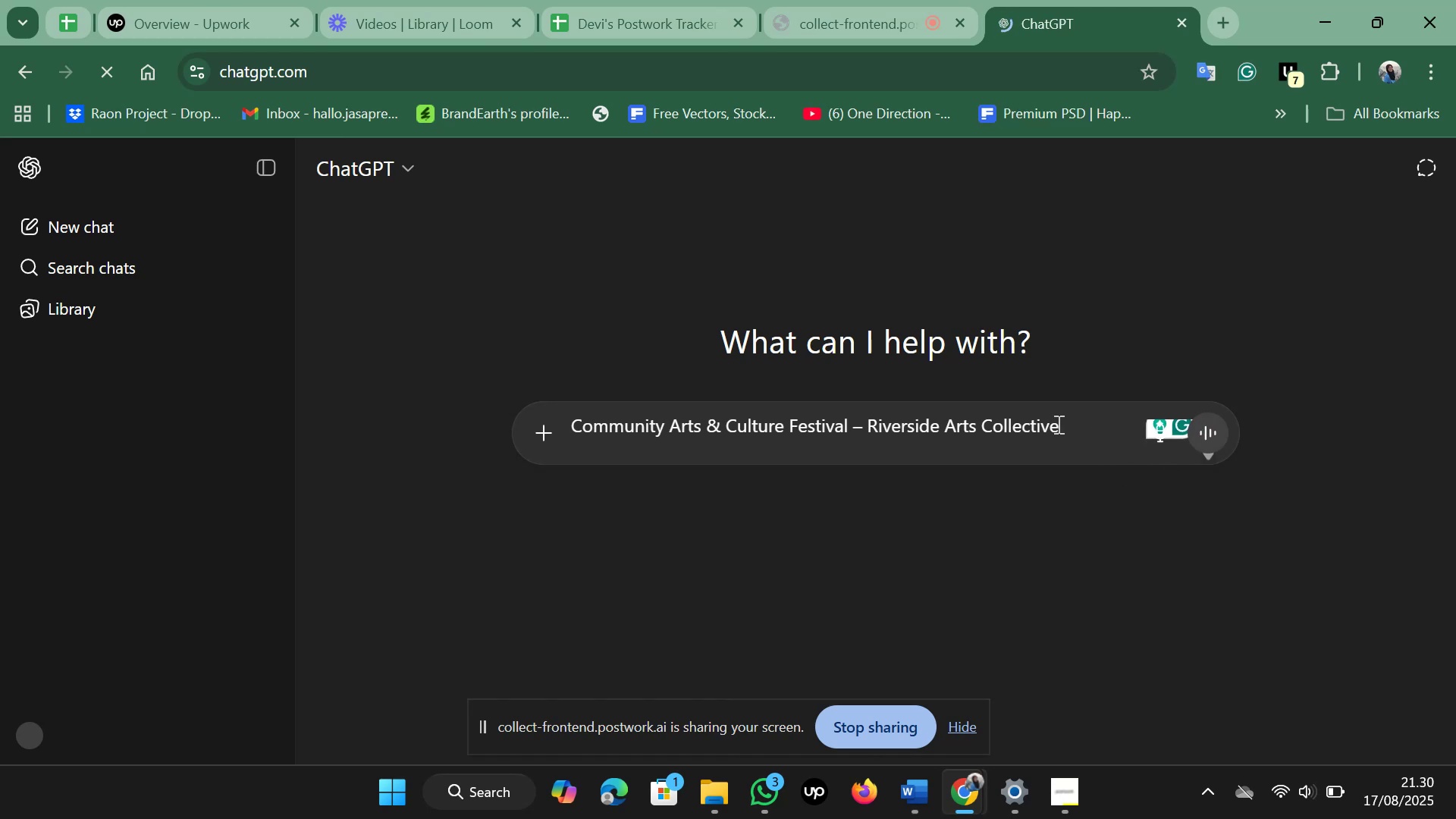 
key(Backspace)
 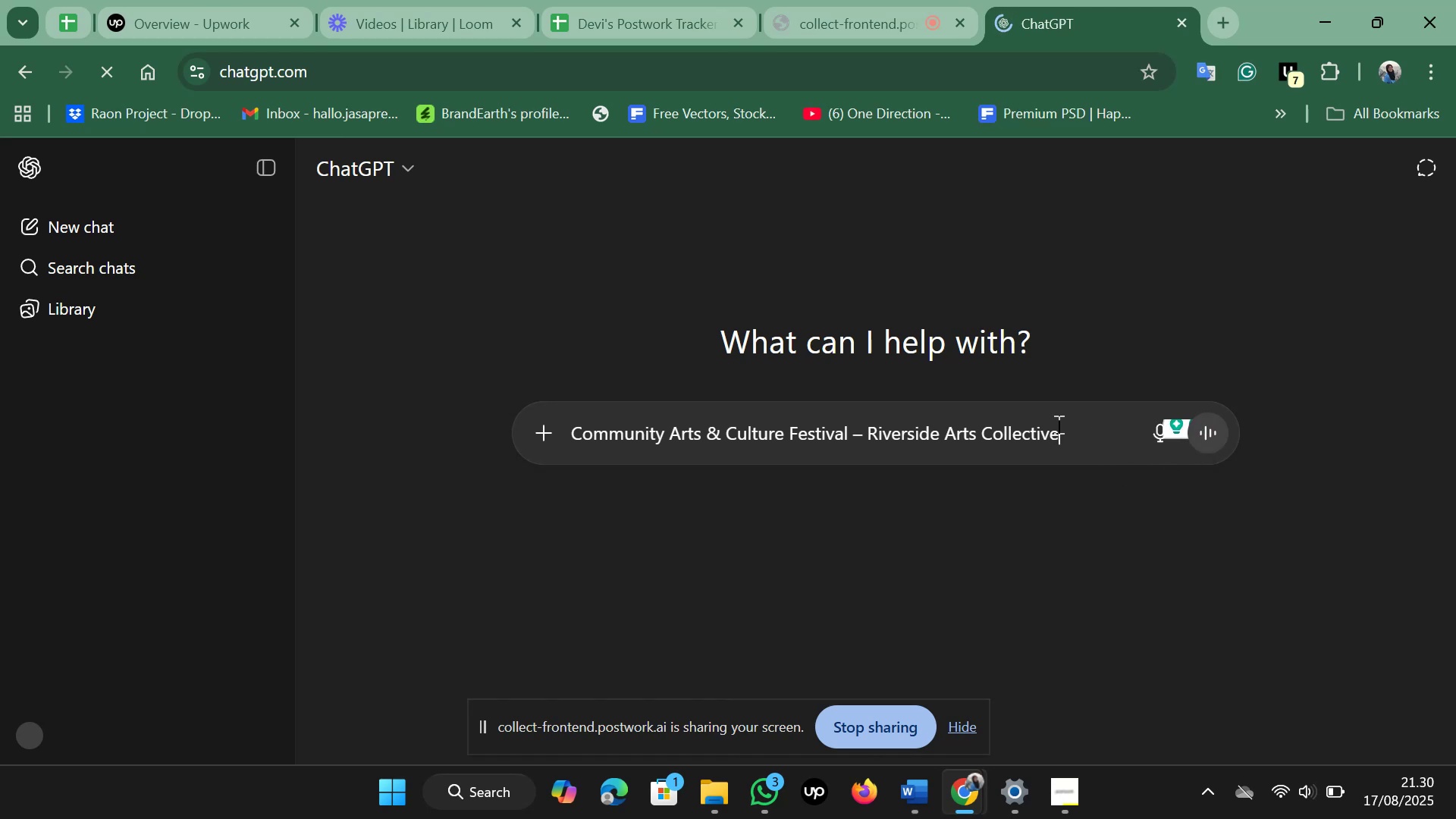 
key(Enter)
 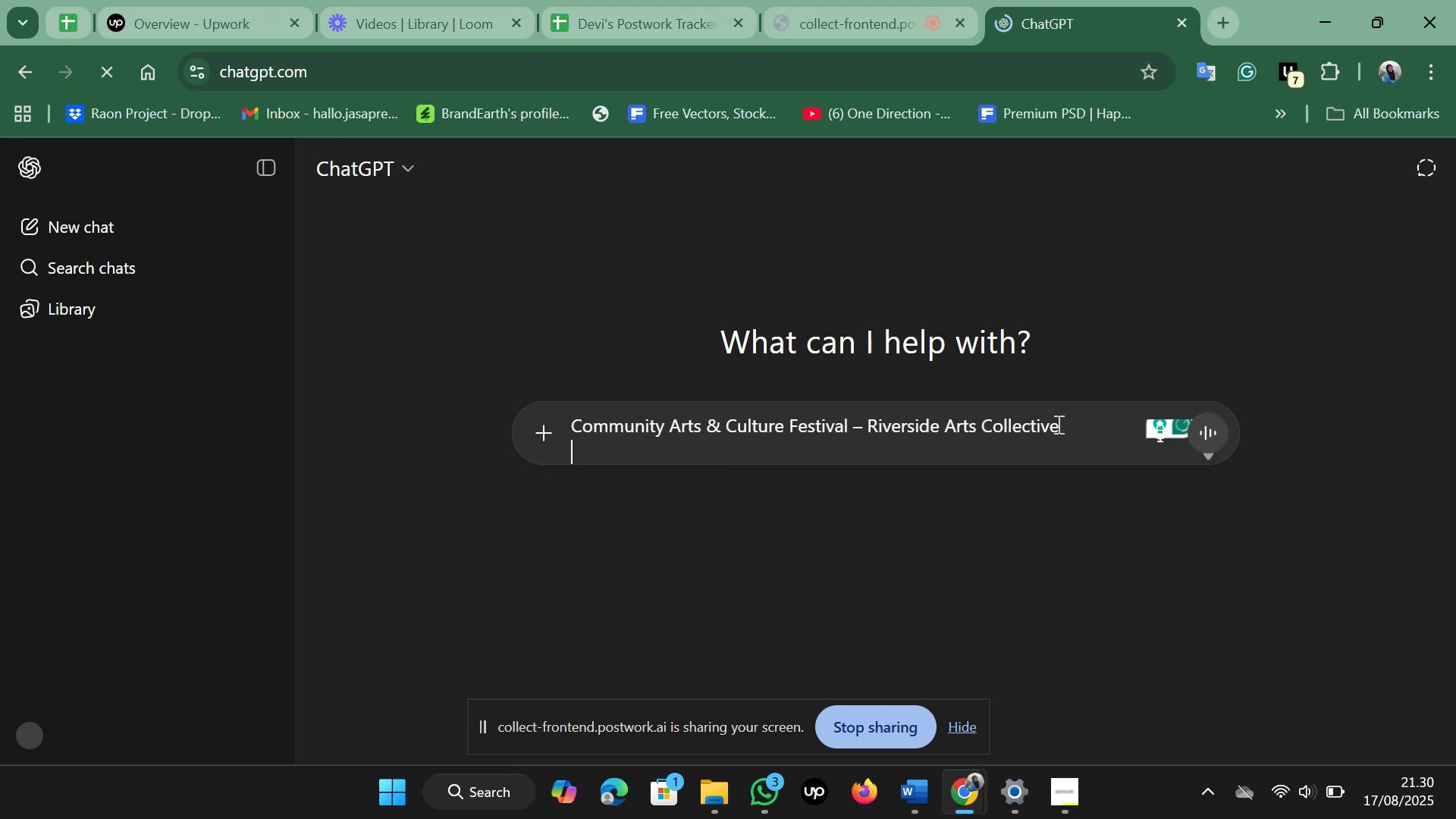 
key(Backspace)
 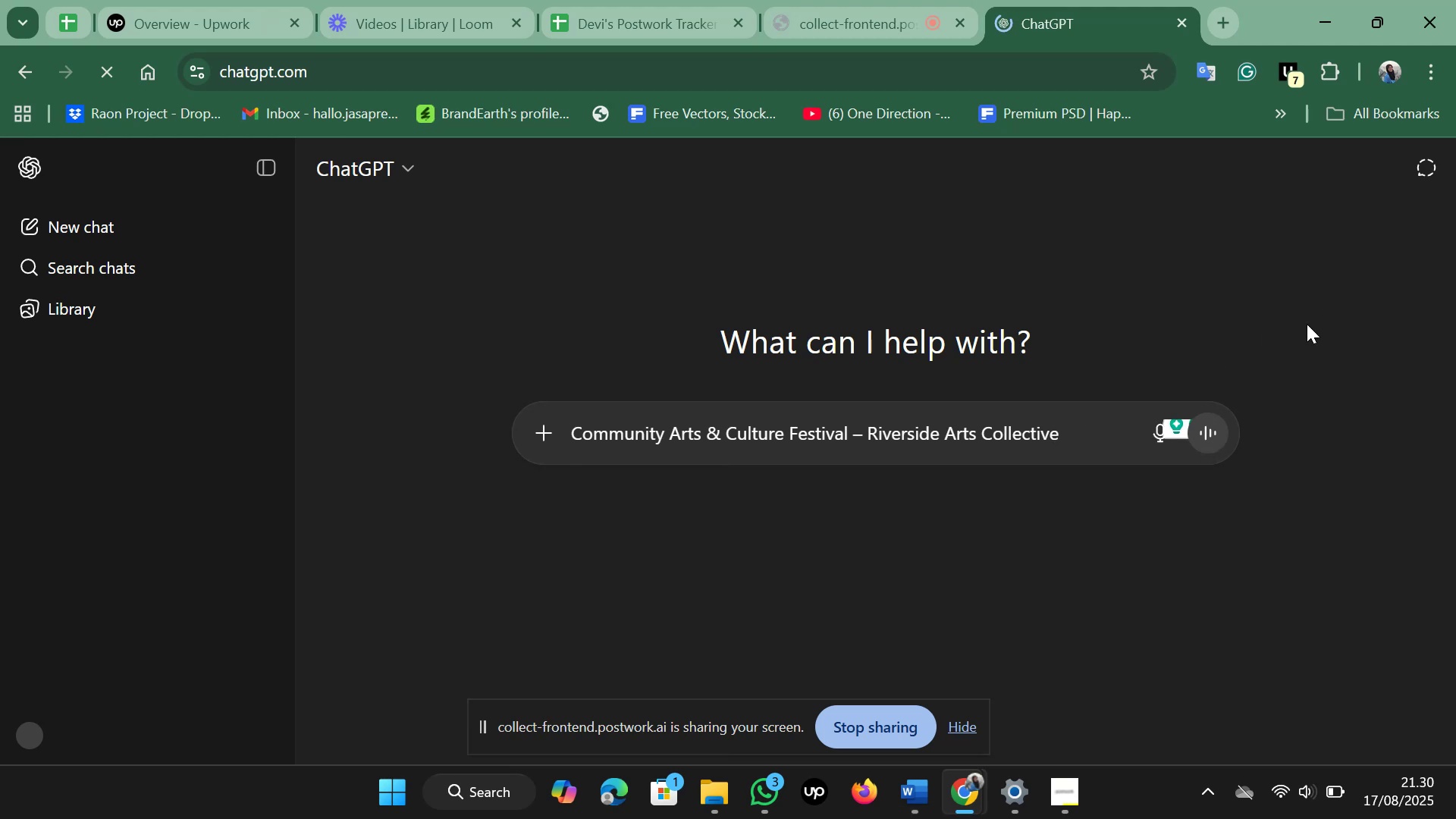 
scroll: coordinate [1307, 324], scroll_direction: down, amount: 2.0
 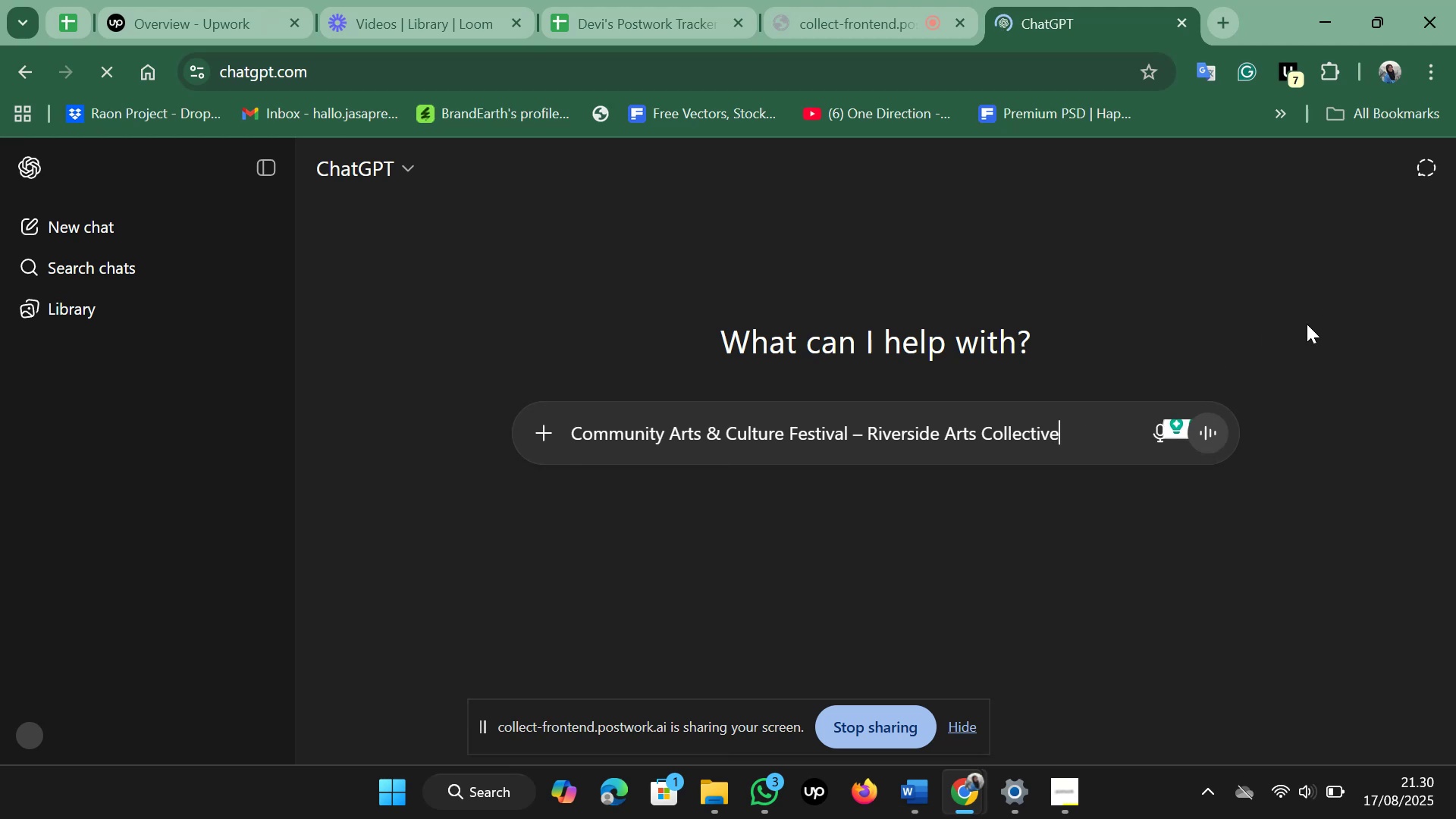 
scroll: coordinate [1307, 324], scroll_direction: up, amount: 4.0
 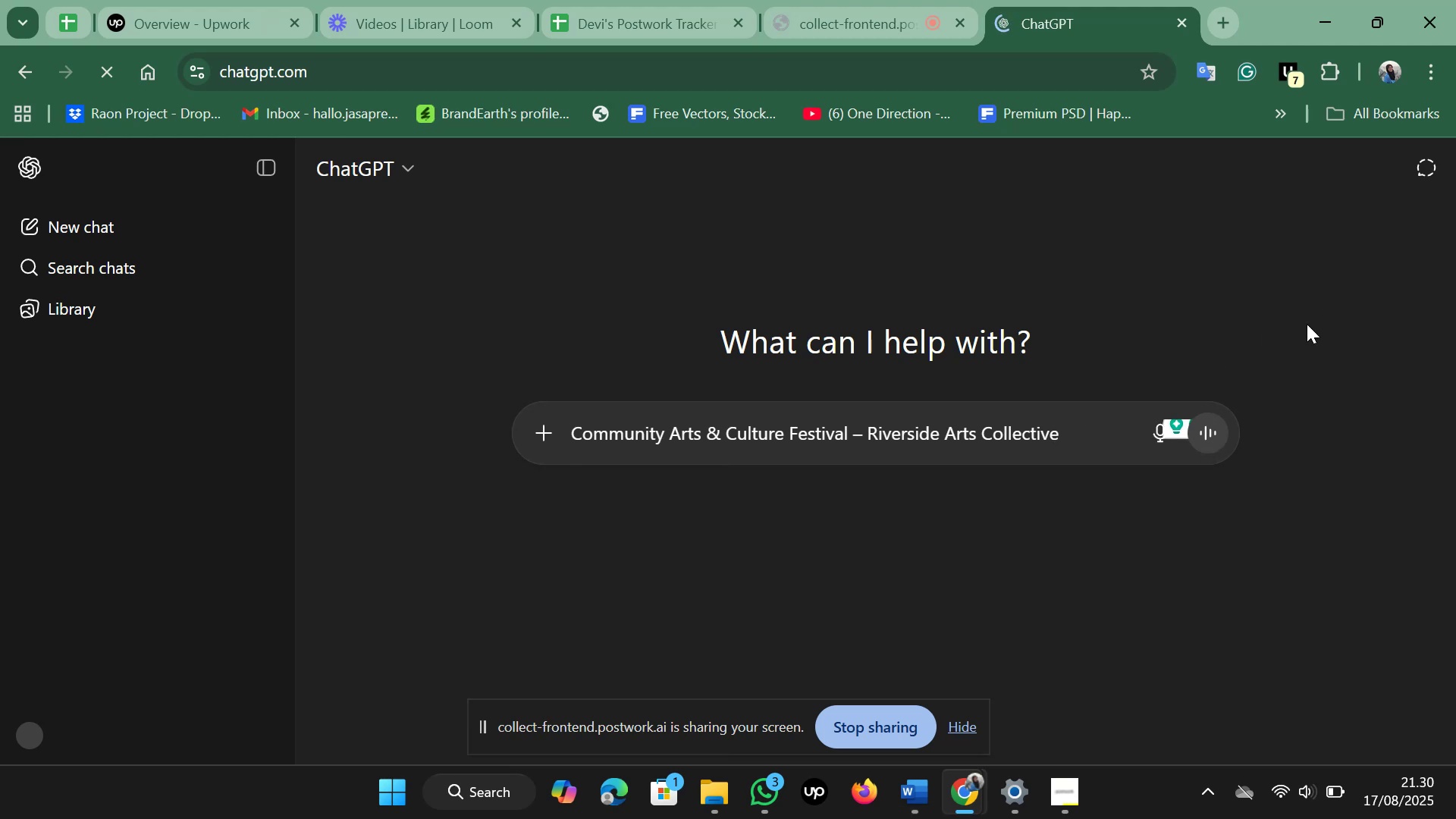 
mouse_move([851, 233])
 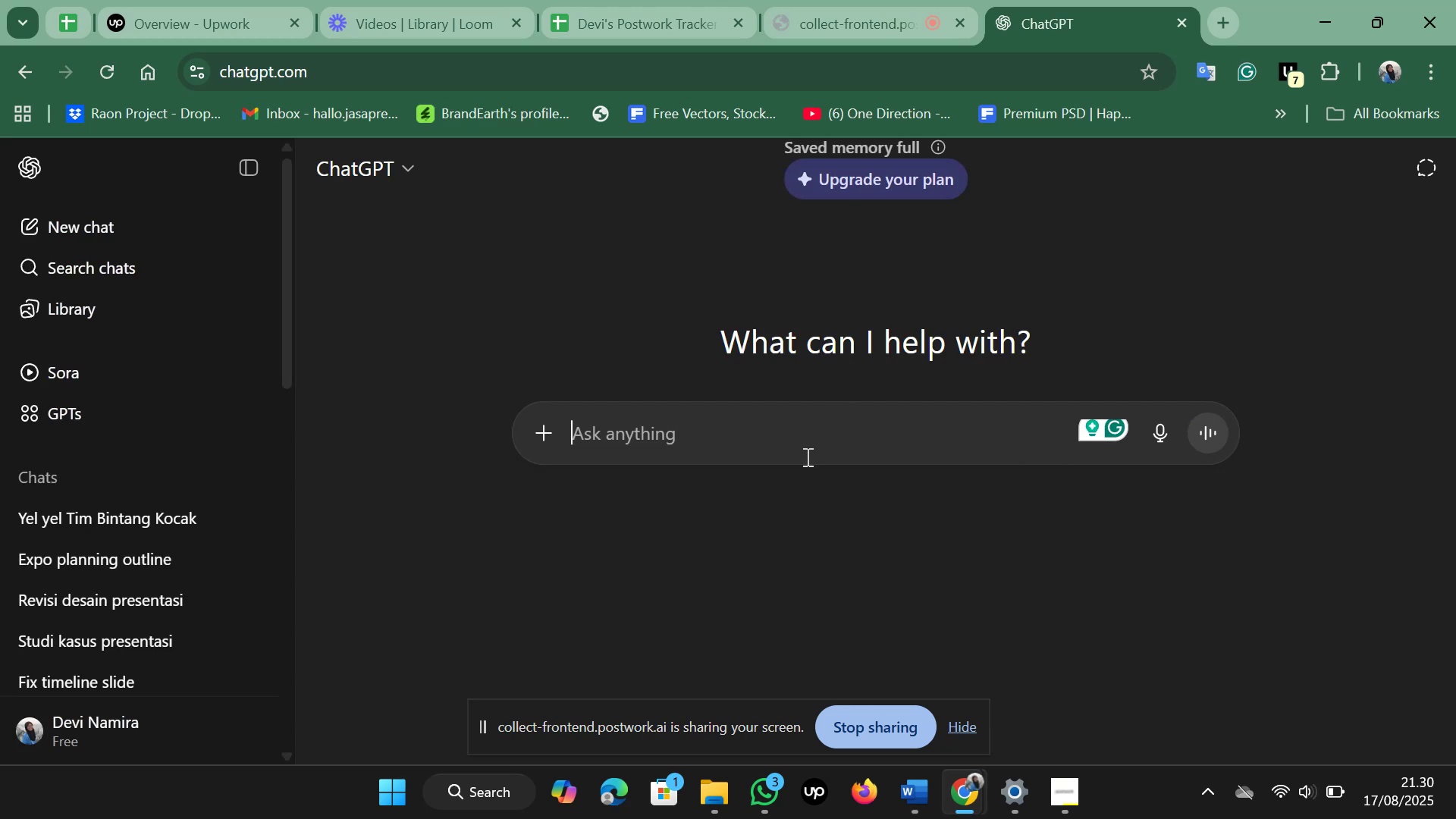 
left_click([806, 457])
 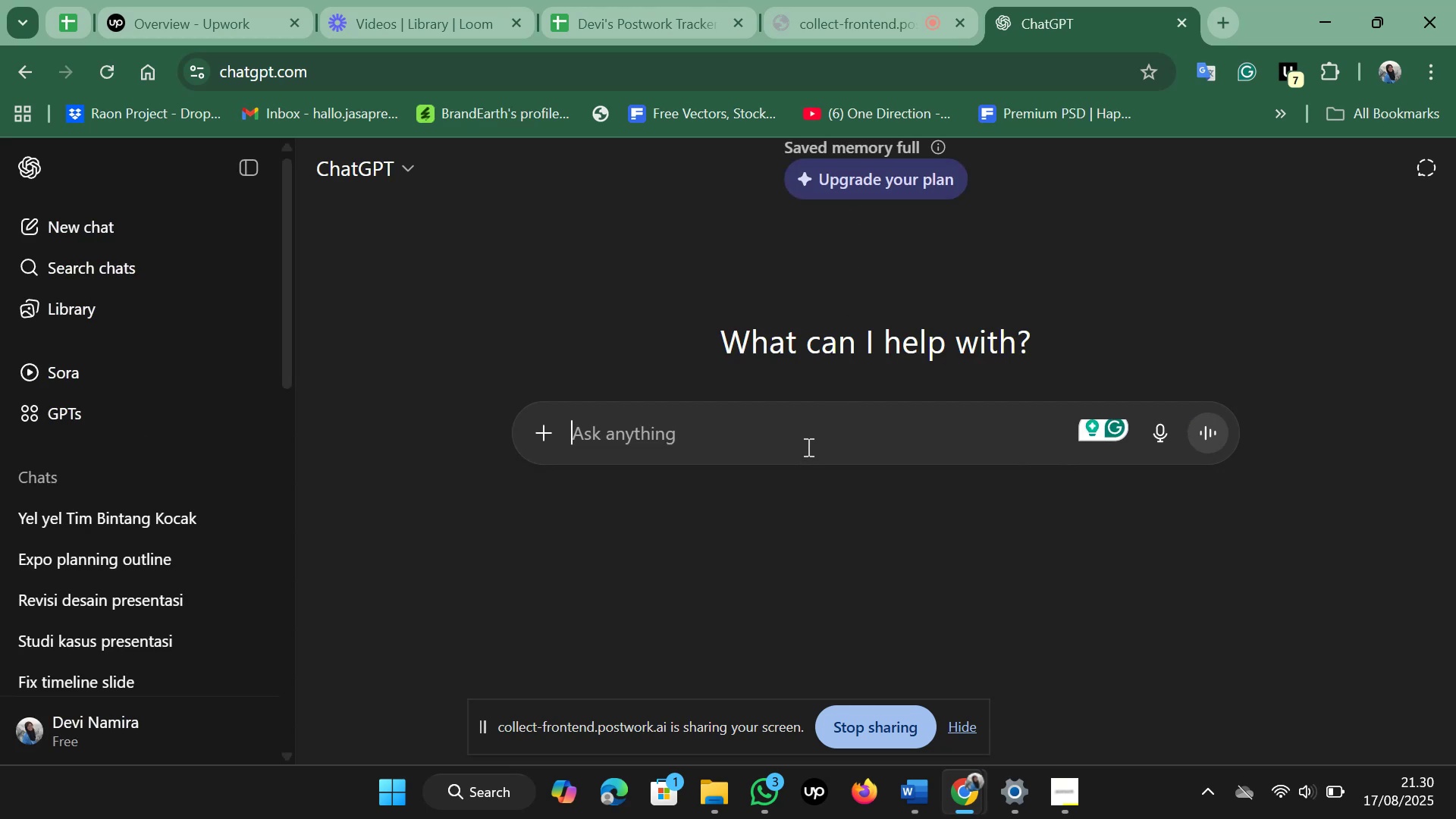 
key(Control+V)
 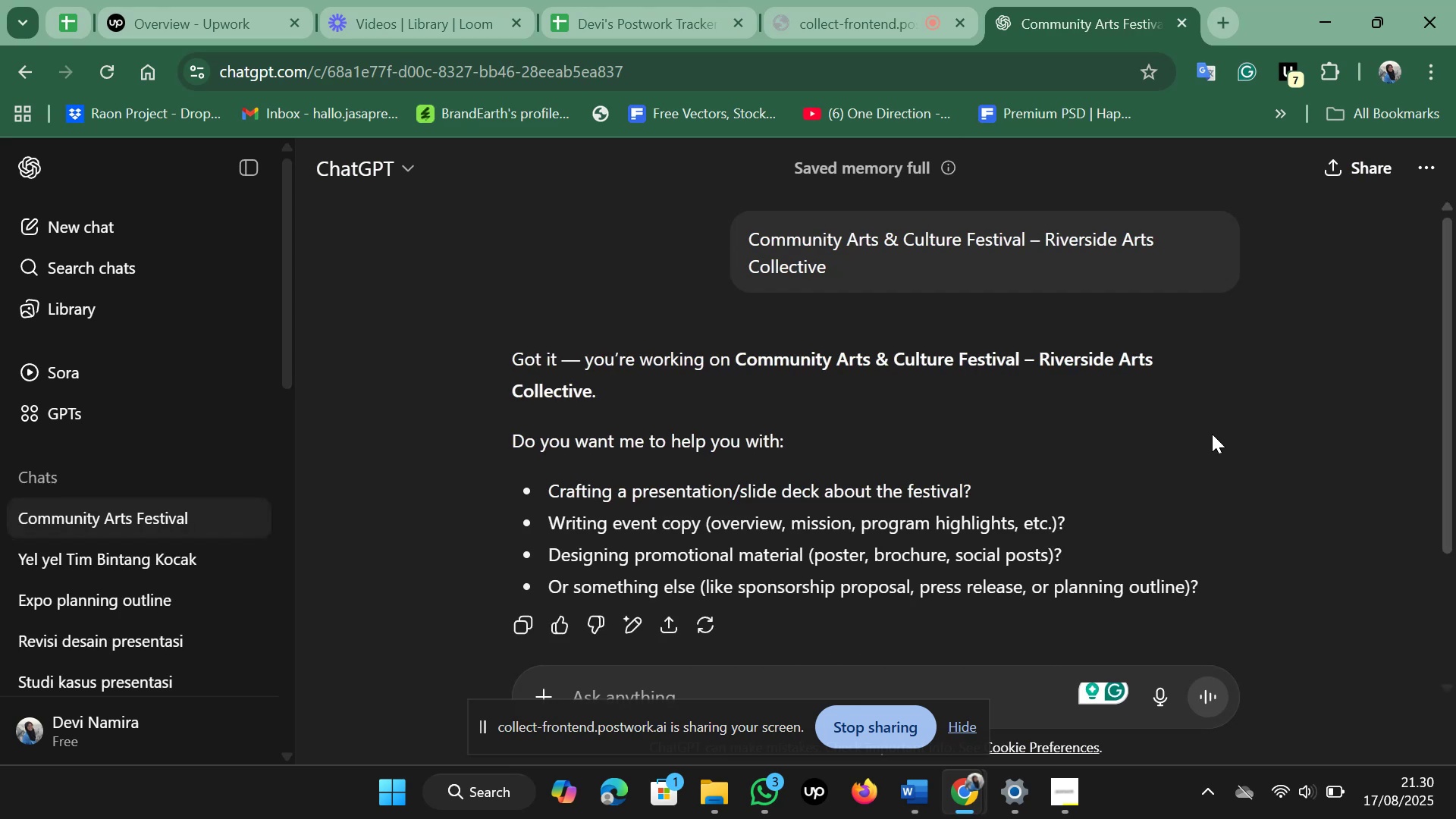 
wait(7.72)
 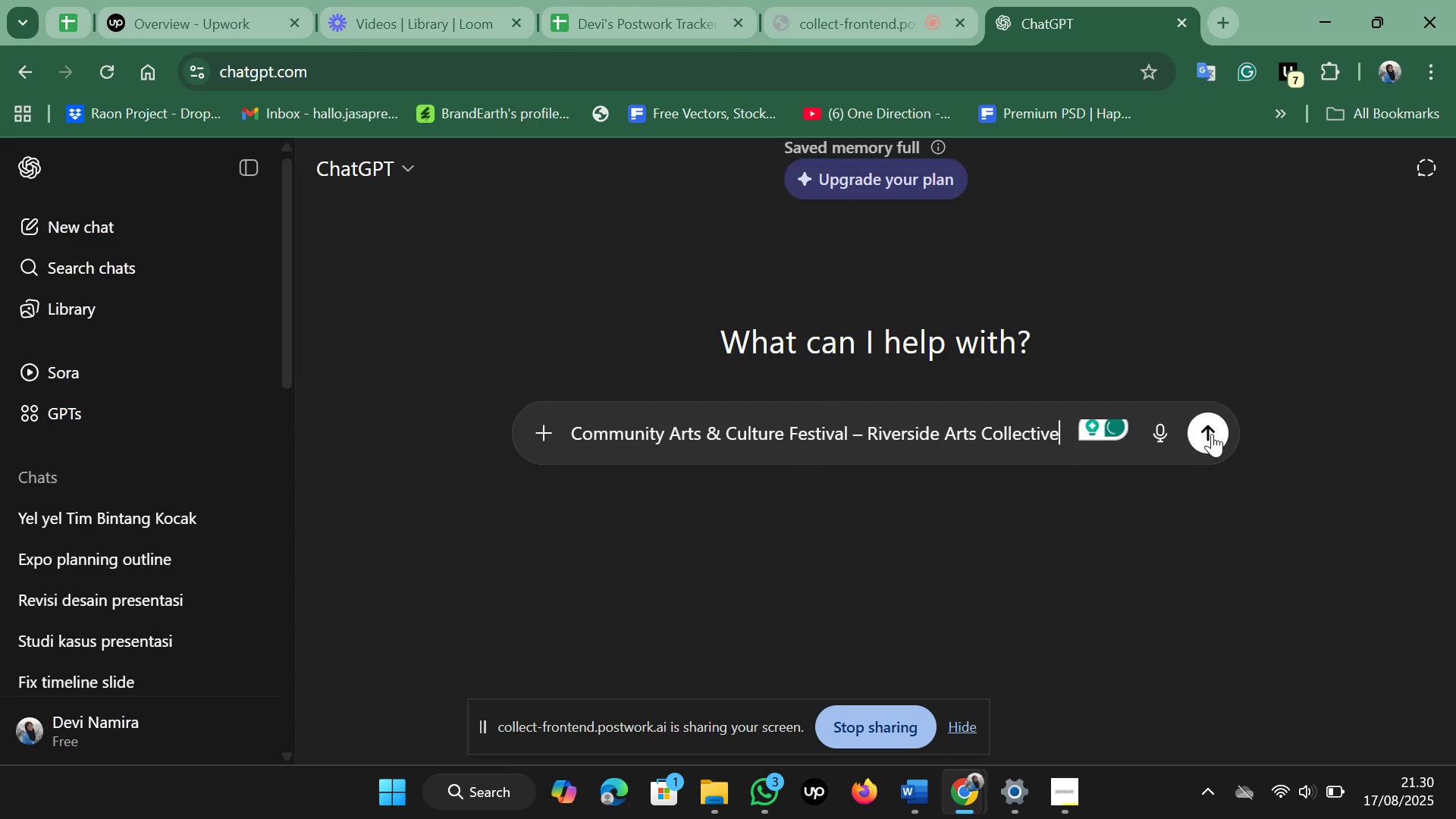 
scroll: coordinate [768, 397], scroll_direction: down, amount: 2.0
 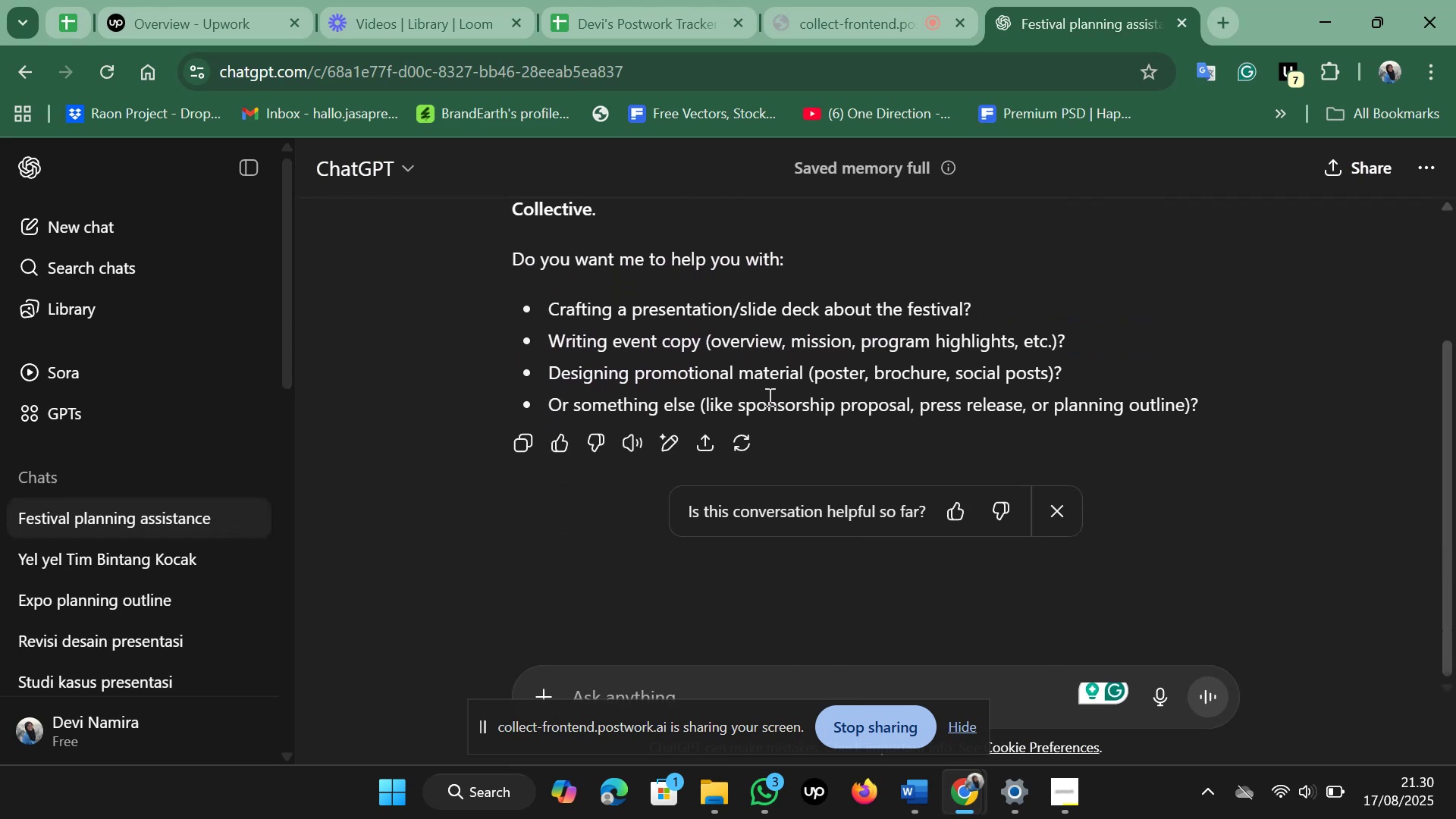 
scroll: coordinate [768, 397], scroll_direction: up, amount: 1.0
 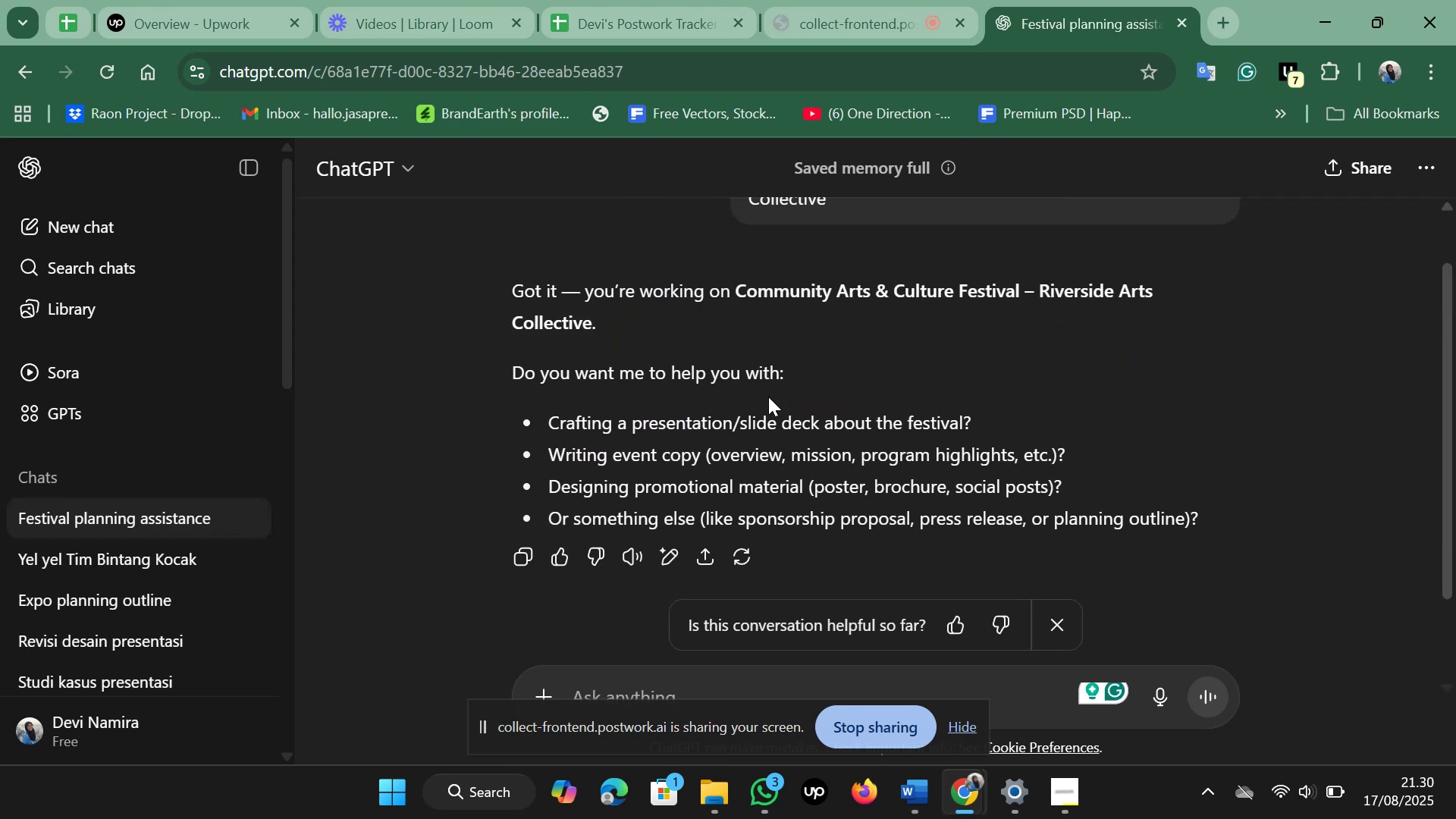 
scroll: coordinate [768, 397], scroll_direction: down, amount: 1.0
 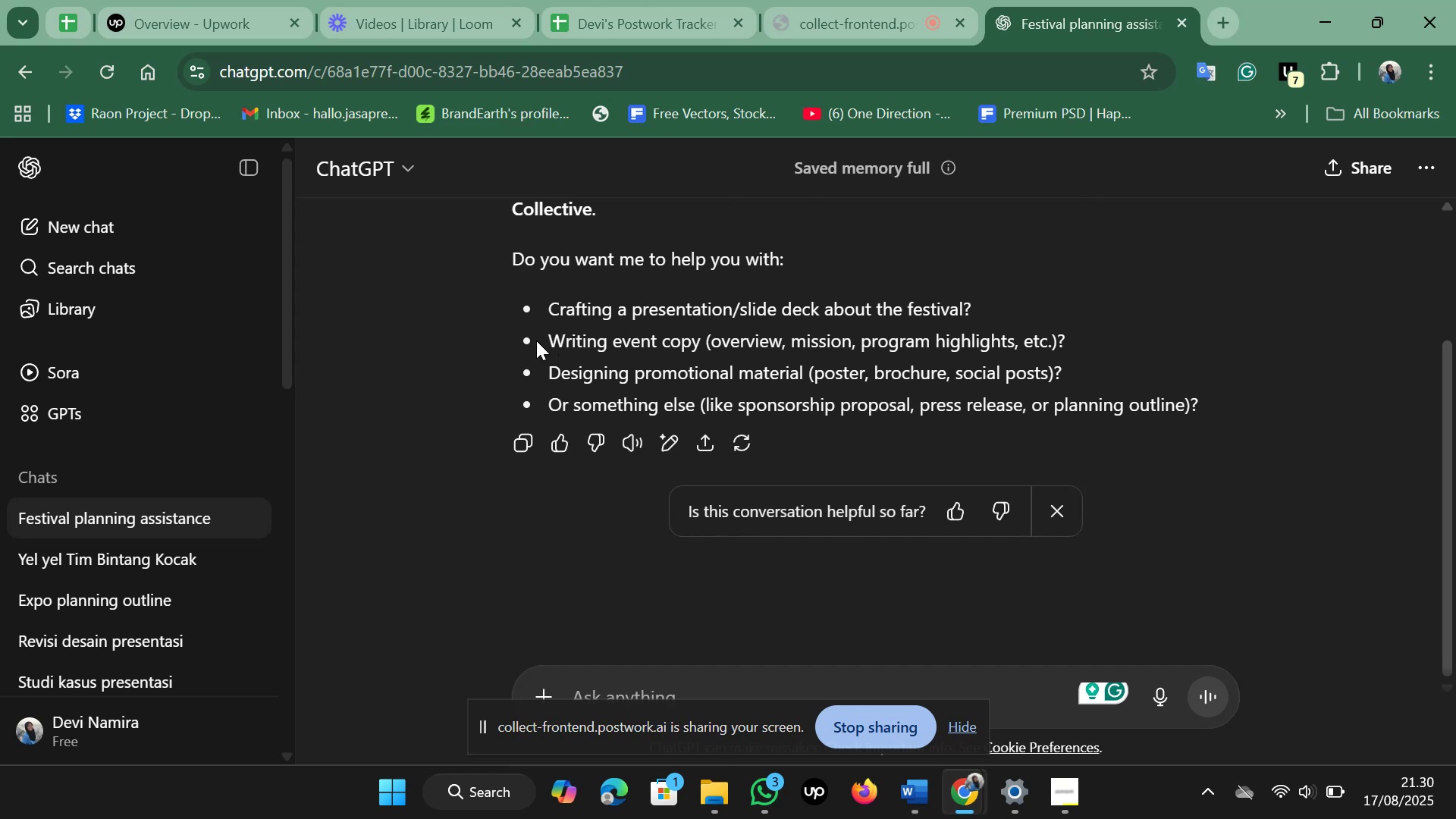 
wait(12.12)
 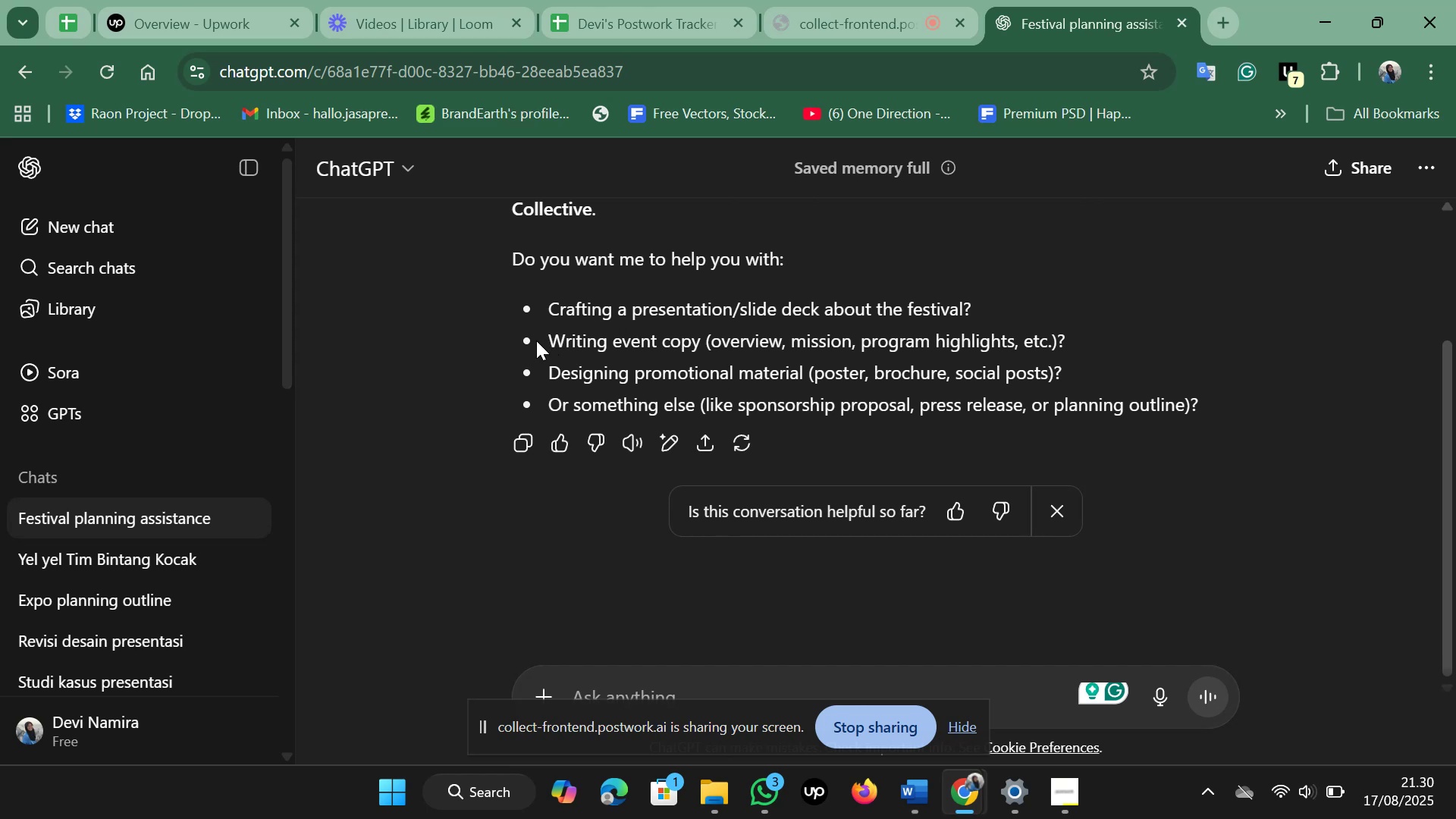 
left_click_drag(start_coordinate=[549, 400], to_coordinate=[1189, 404])
 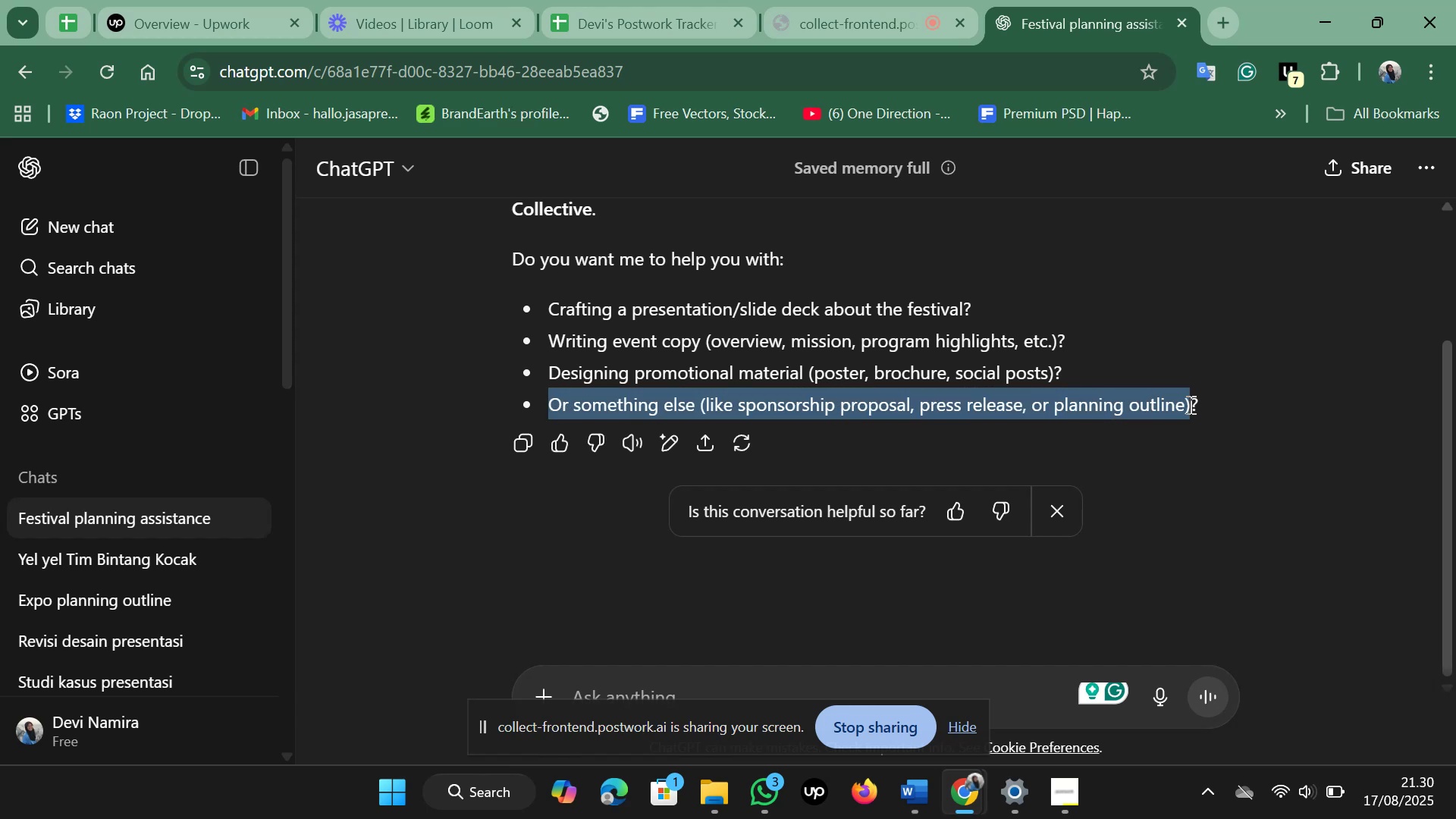 
key(Control+C)
 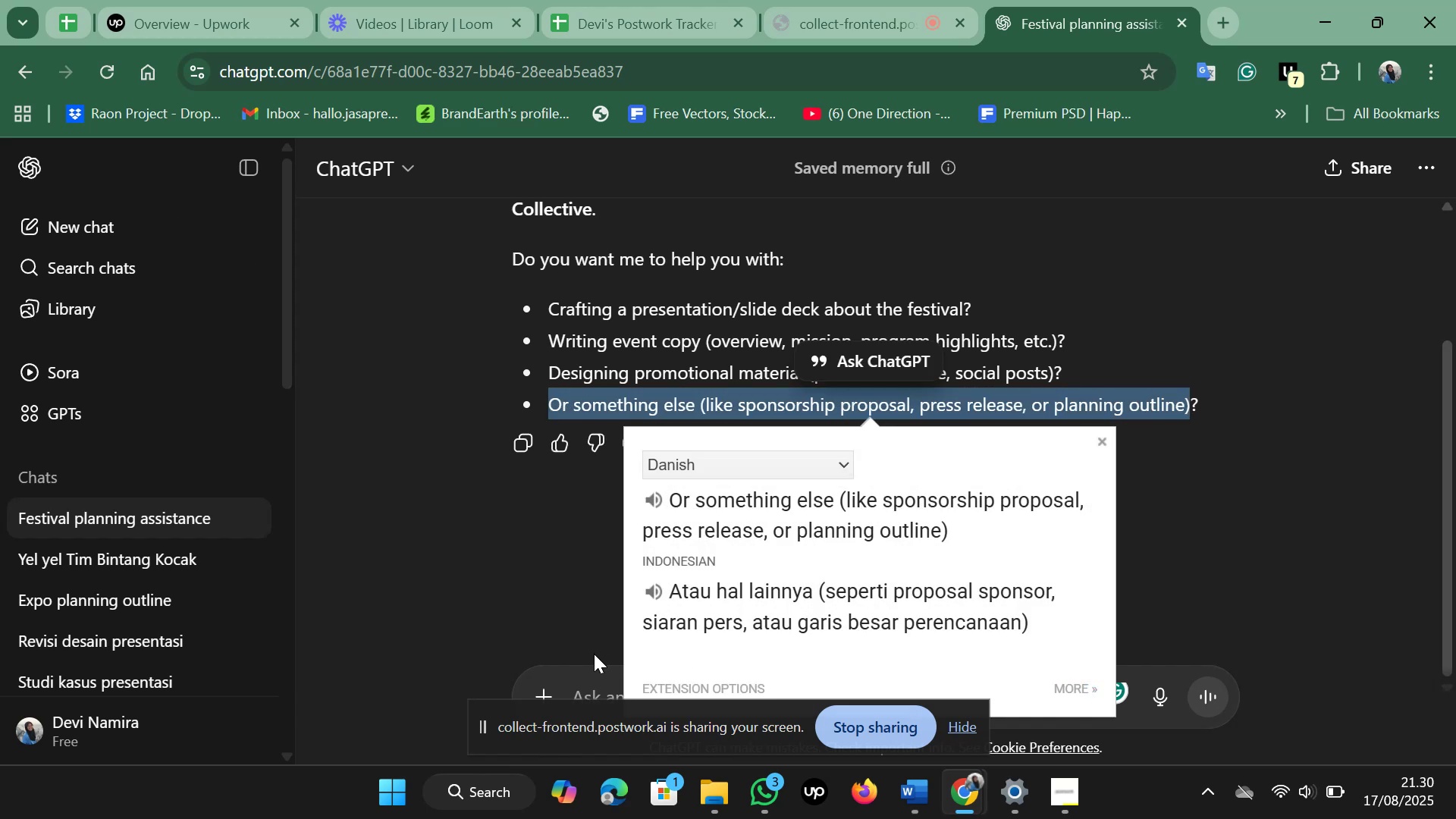 
left_click([594, 654])
 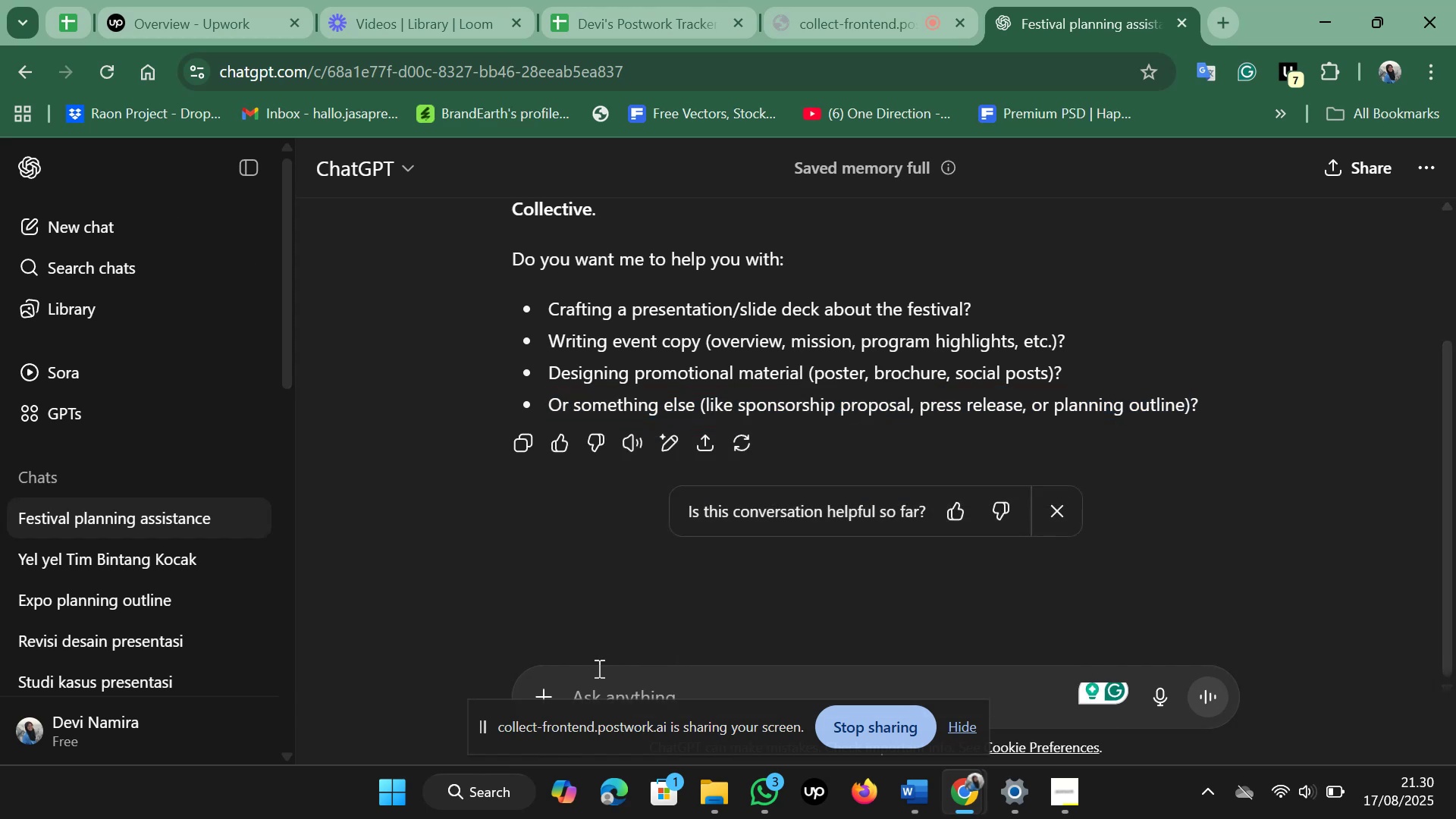 
left_click([598, 671])
 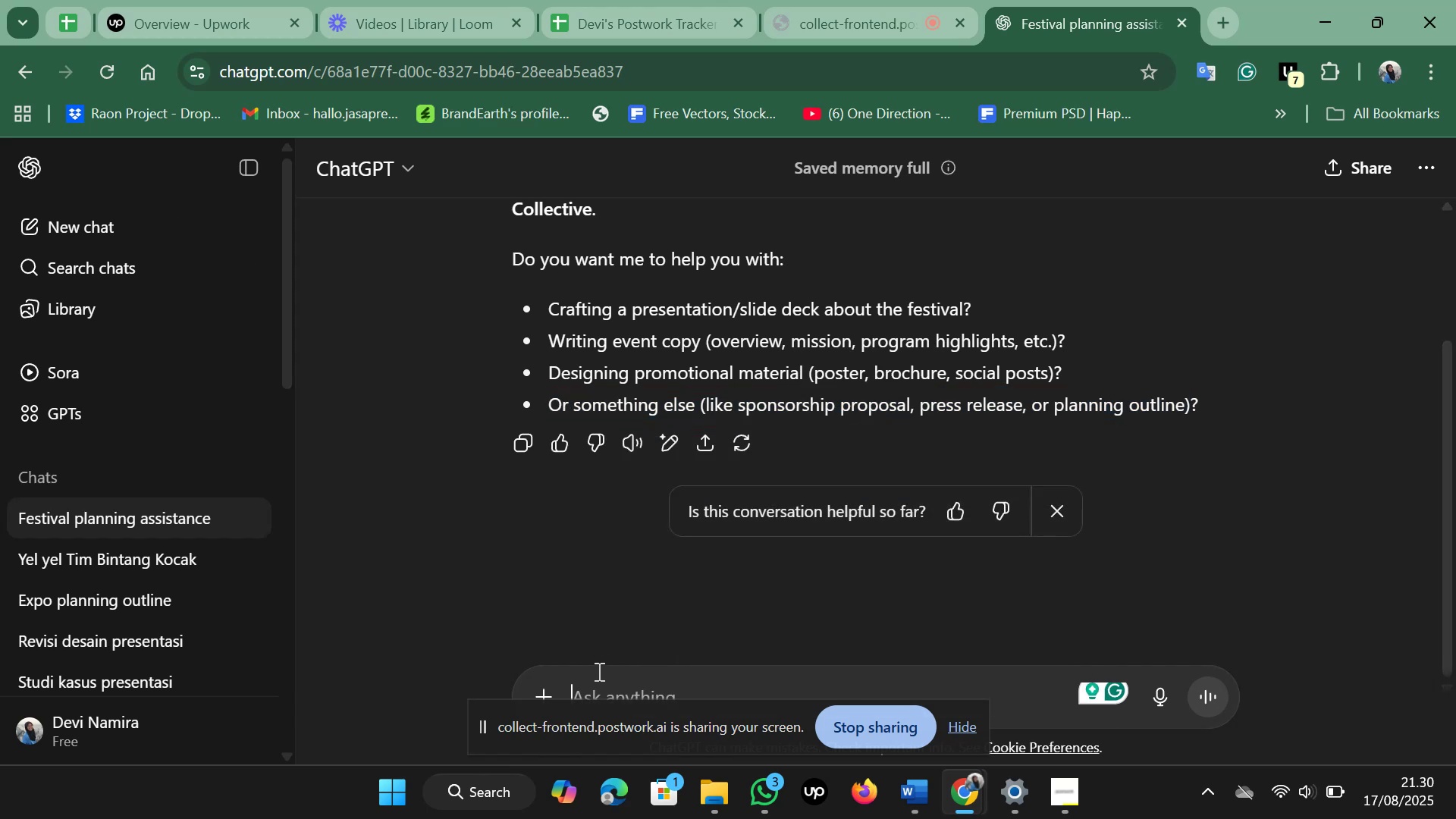 
key(Control+V)
 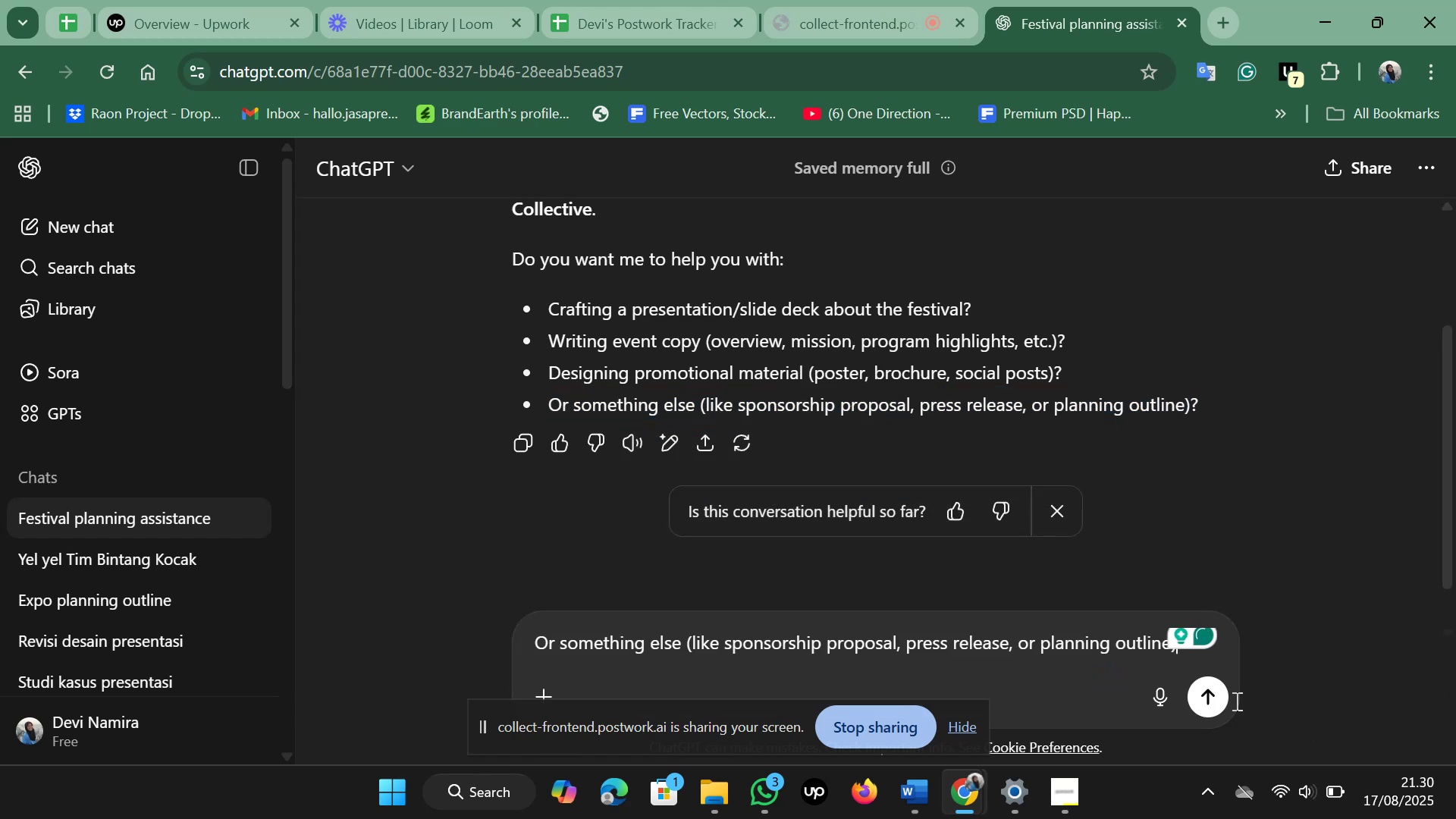 
left_click([1217, 701])
 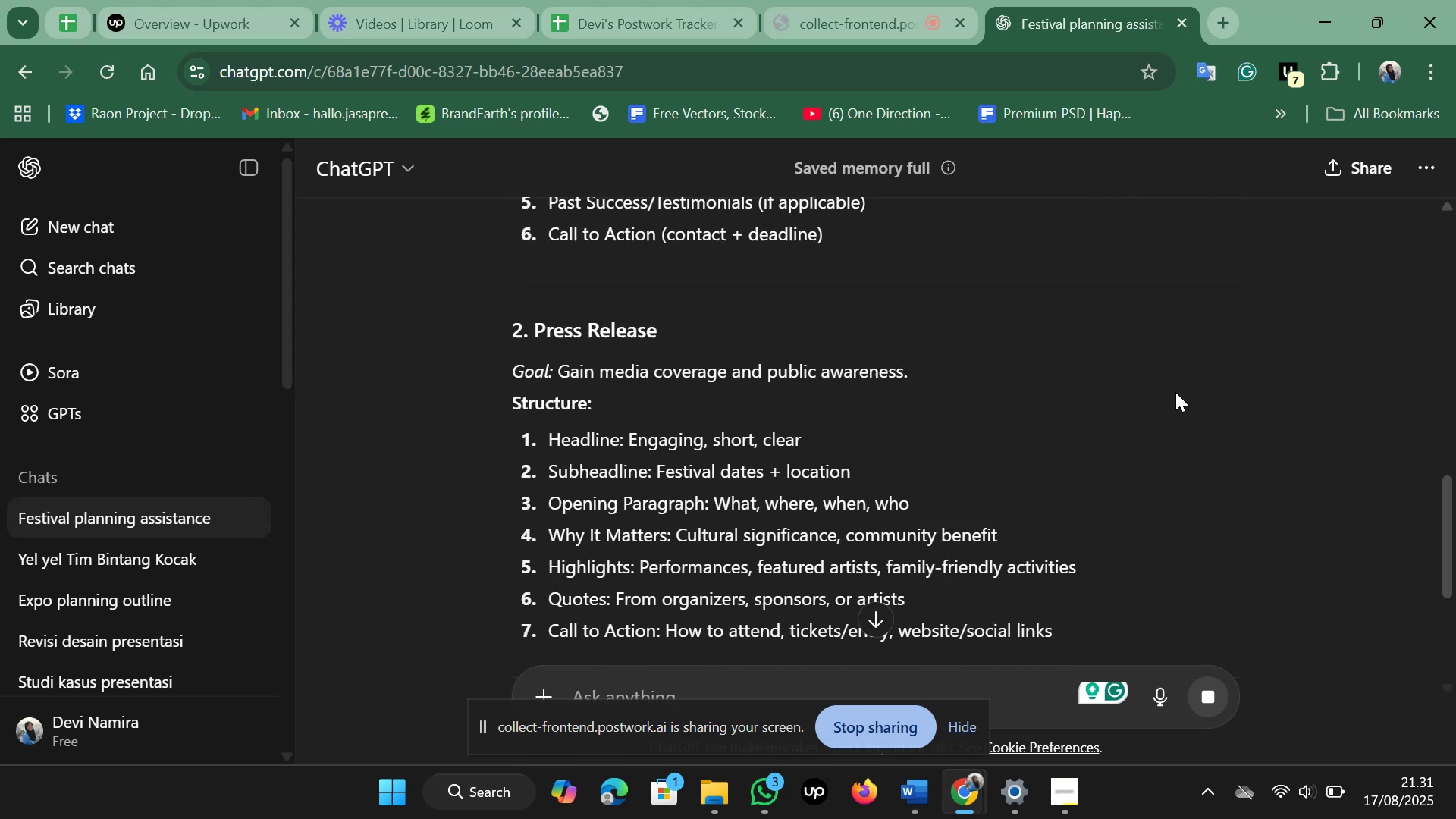 
wait(11.72)
 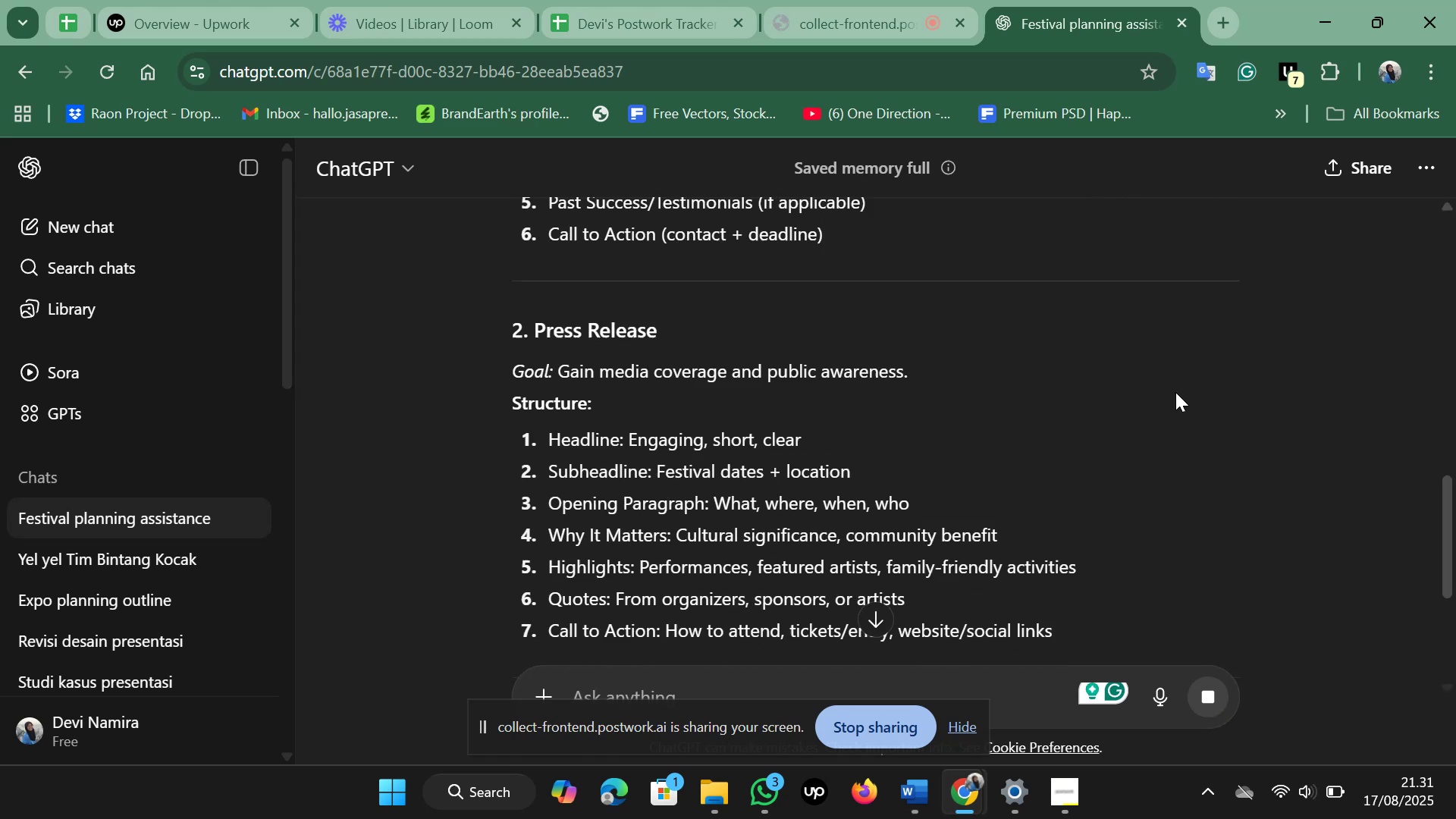 
left_click([891, 697])
 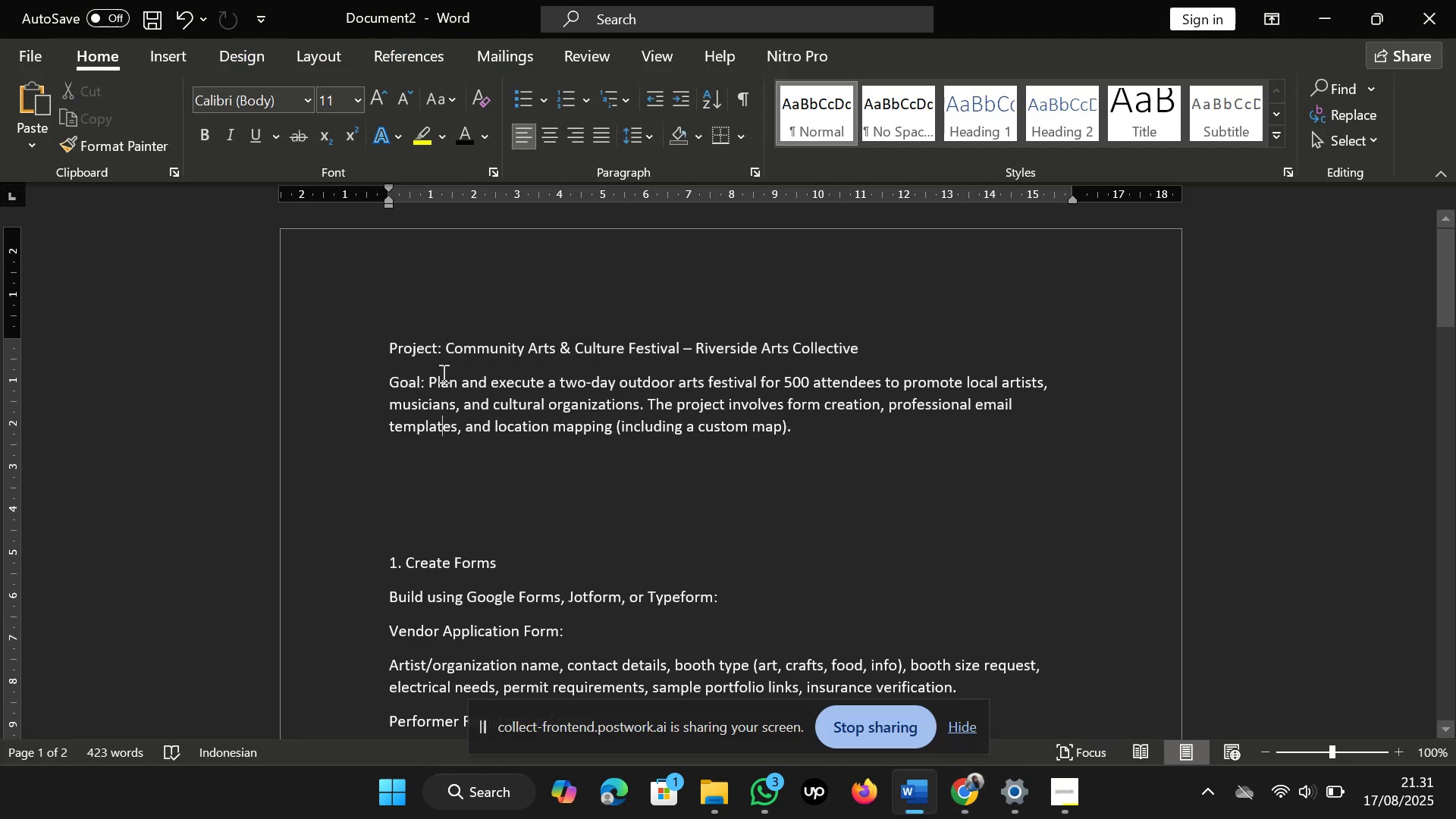 
left_click_drag(start_coordinate=[431, 381], to_coordinate=[966, 441])
 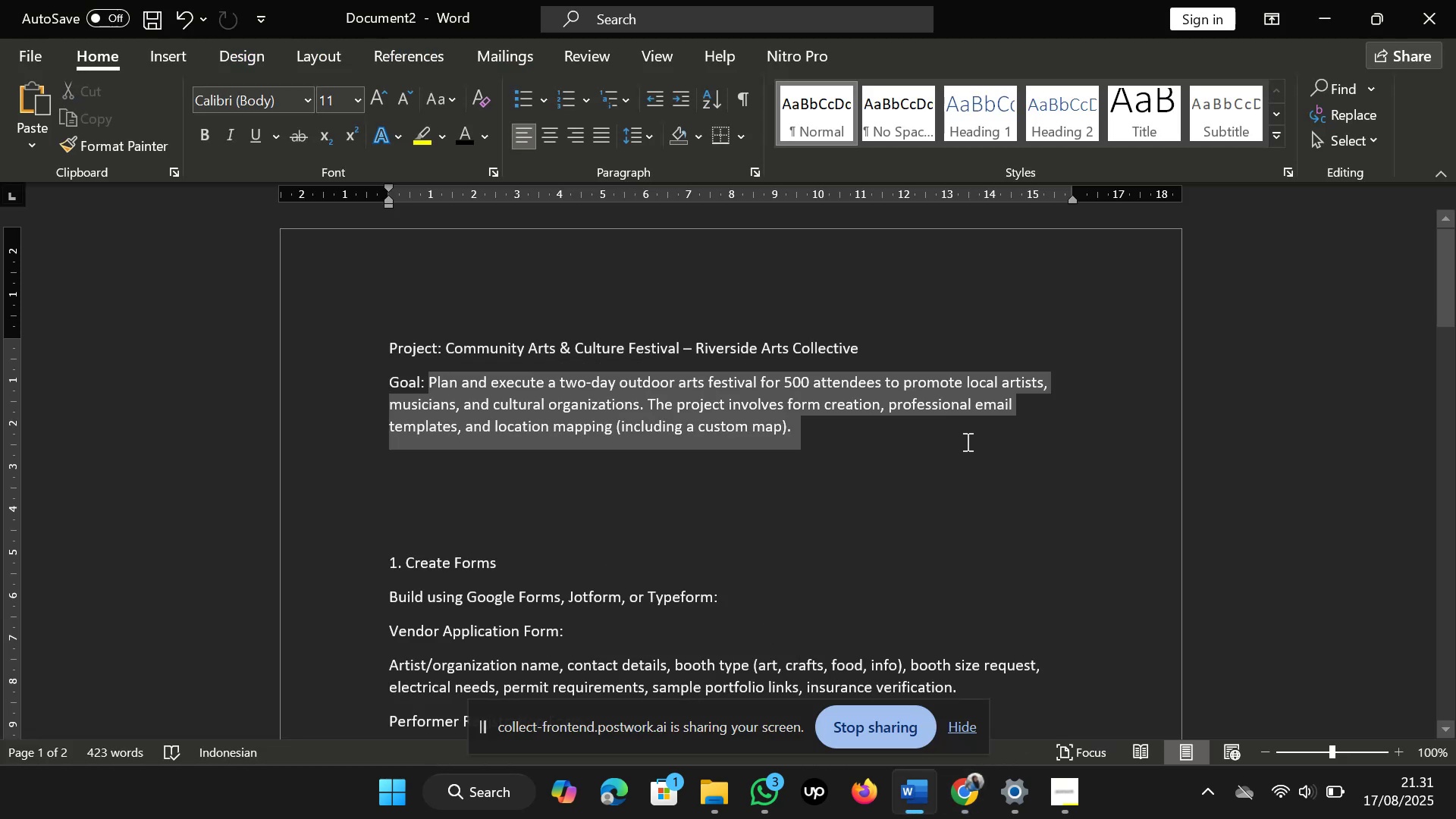 
key(Control+C)
 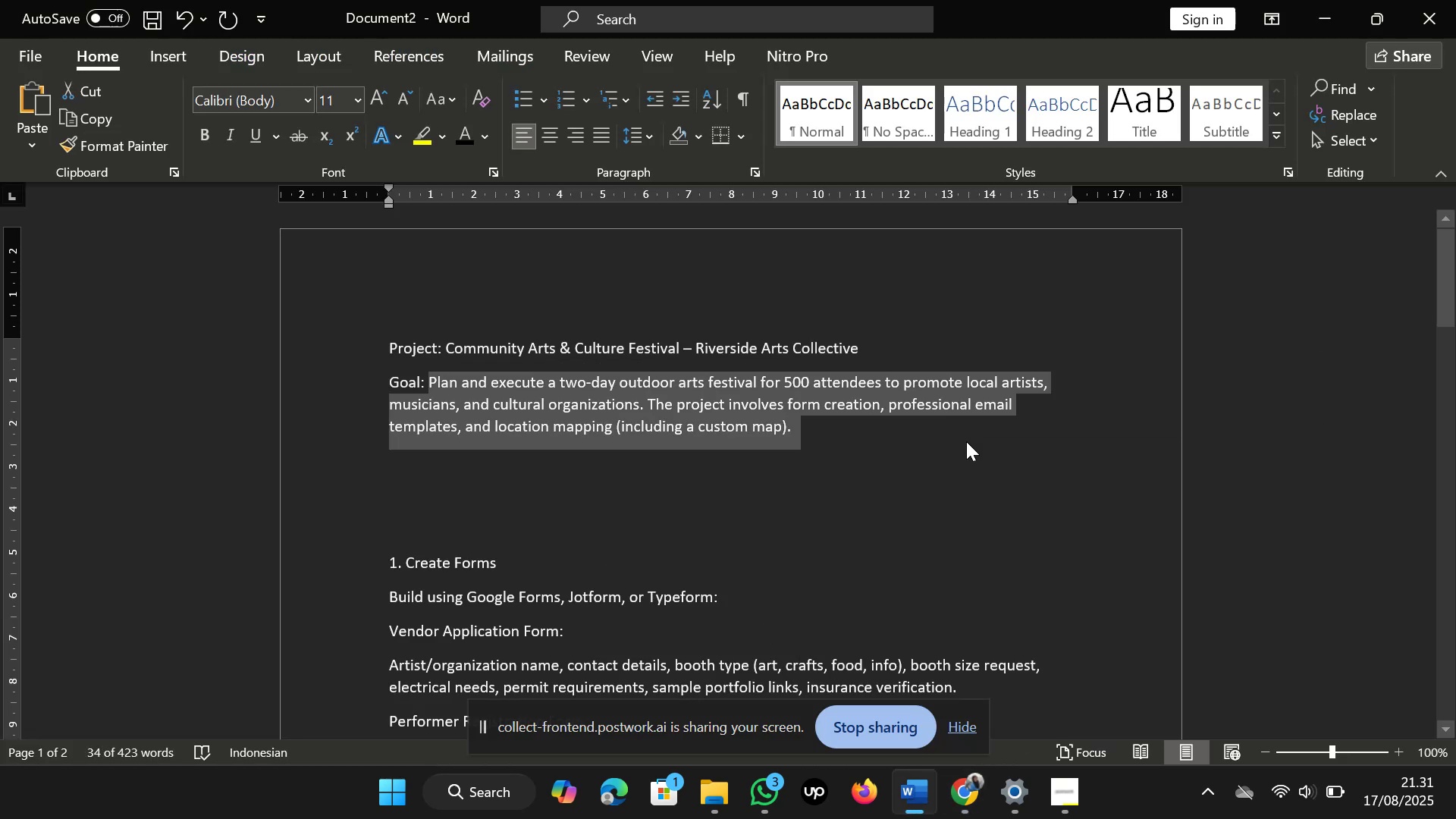 
left_click([966, 441])
 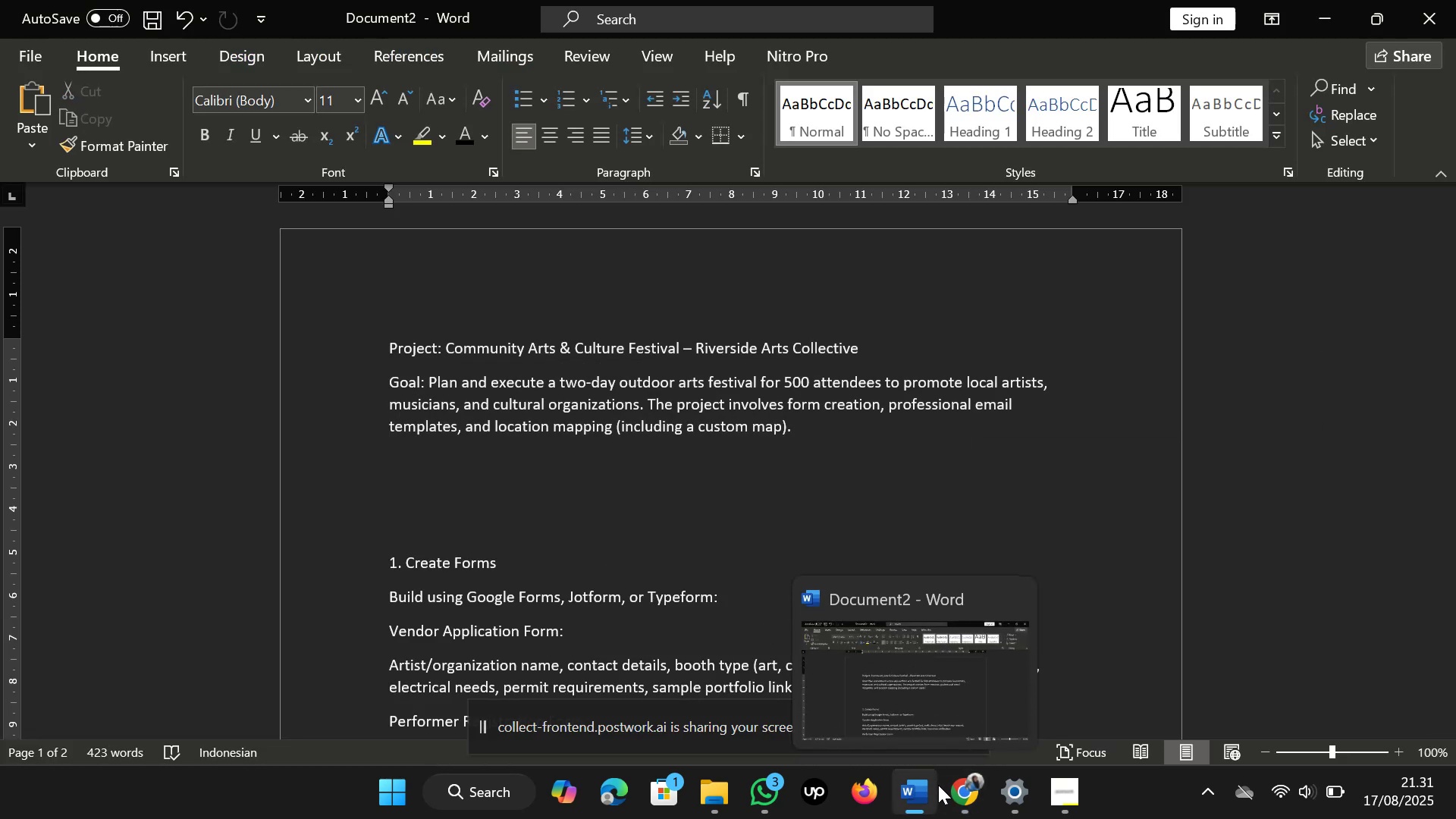 
left_click([949, 702])
 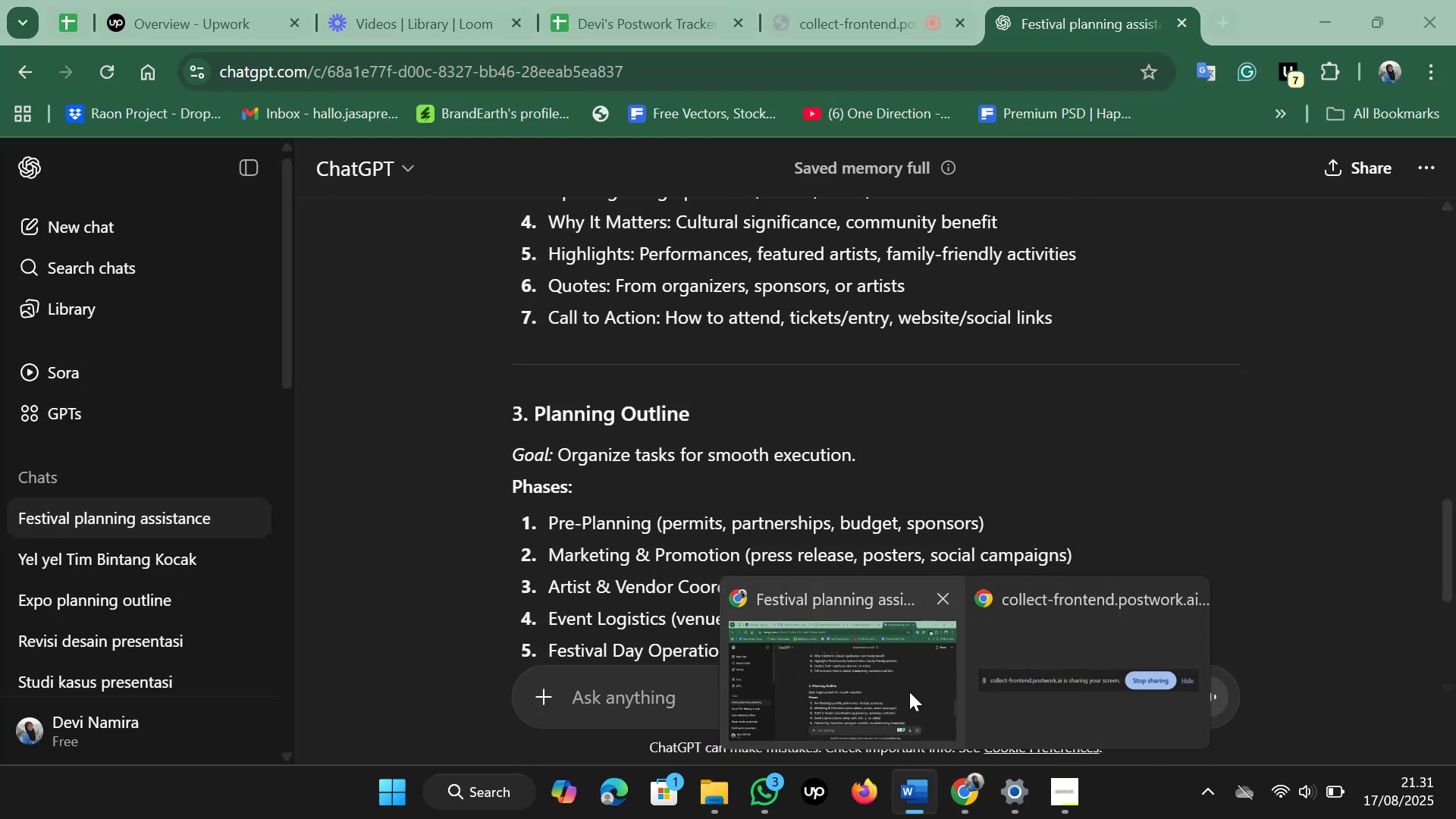 
left_click([909, 692])
 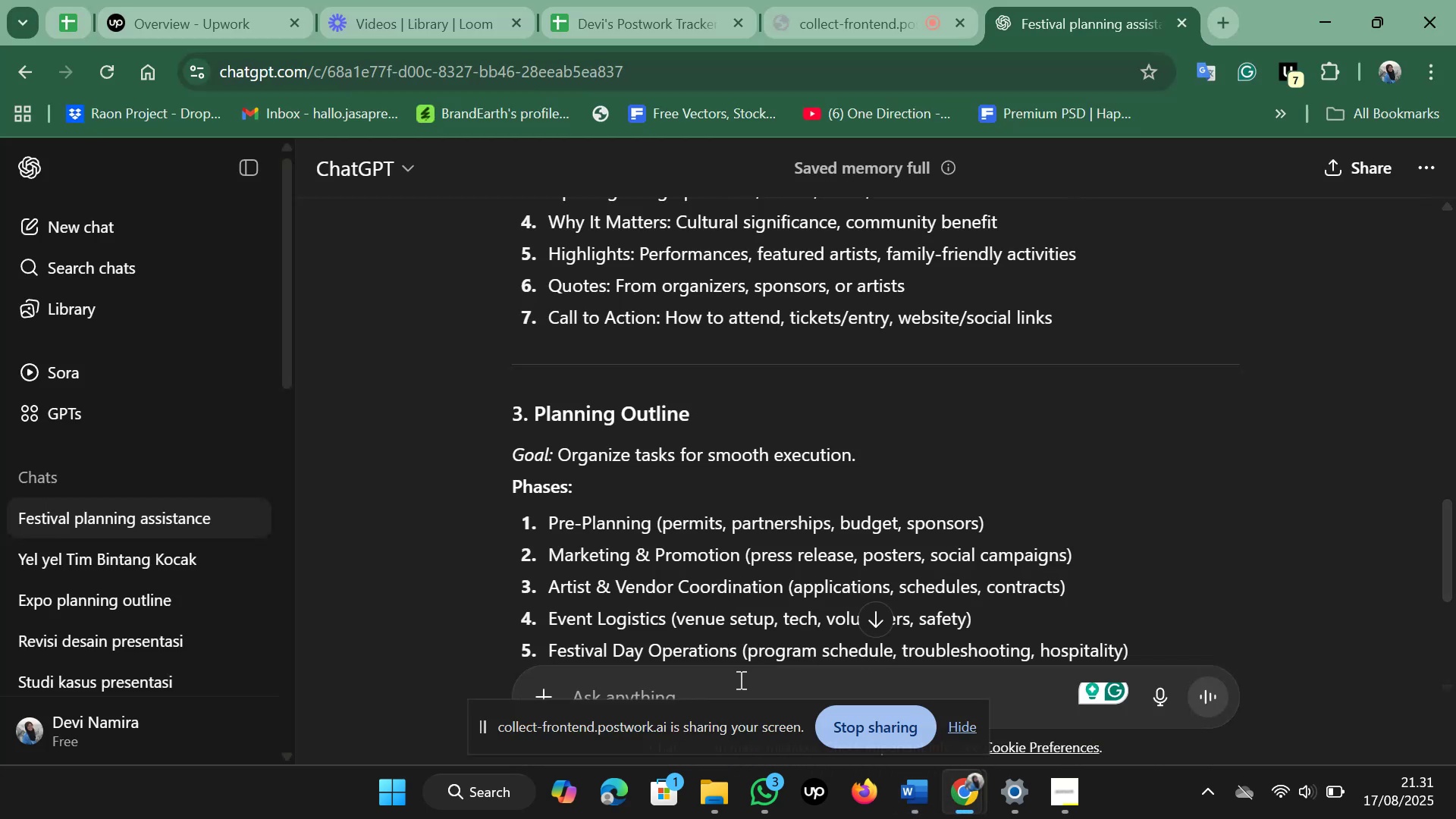 
left_click([739, 679])
 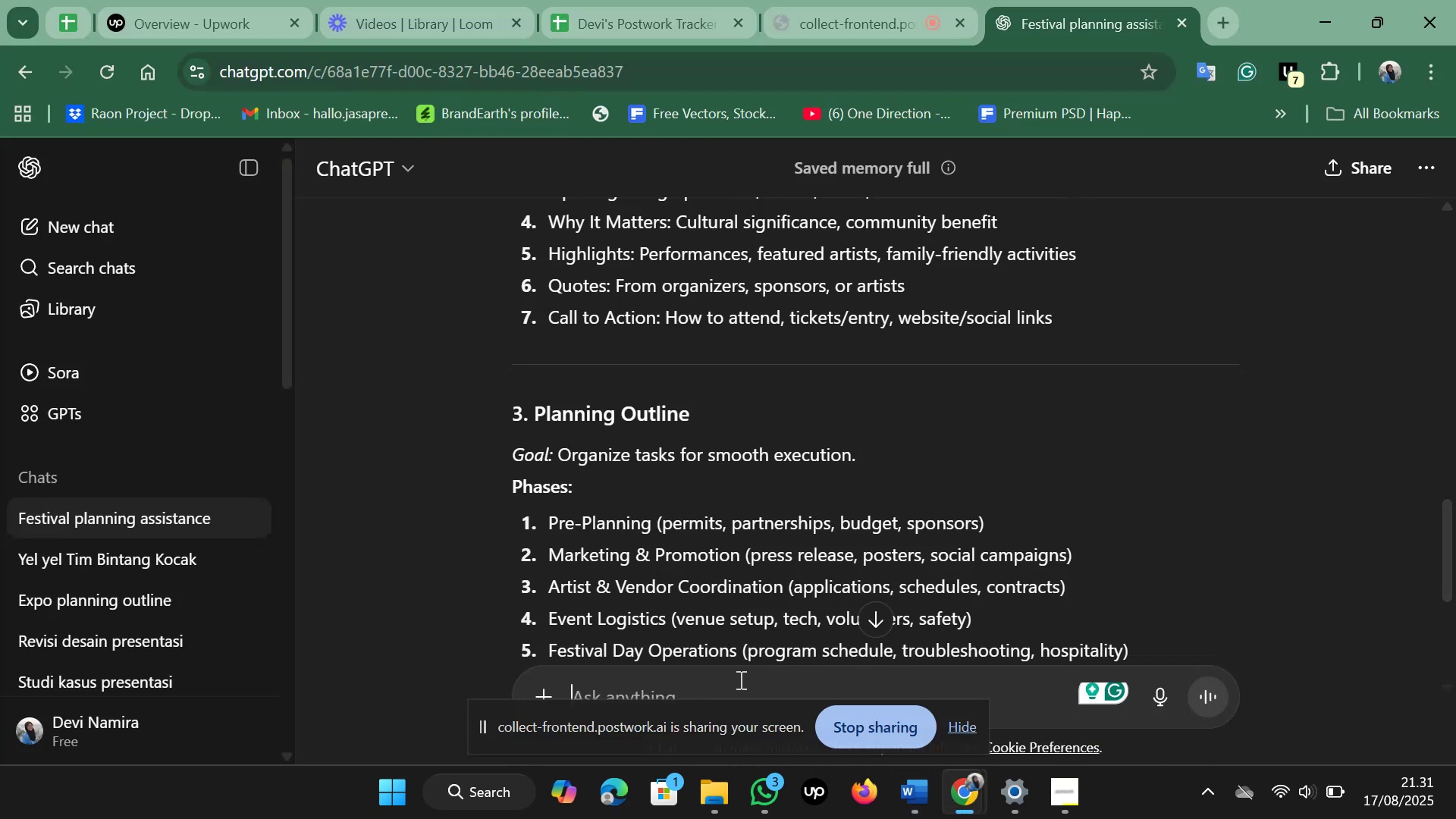 
key(Control+V)
 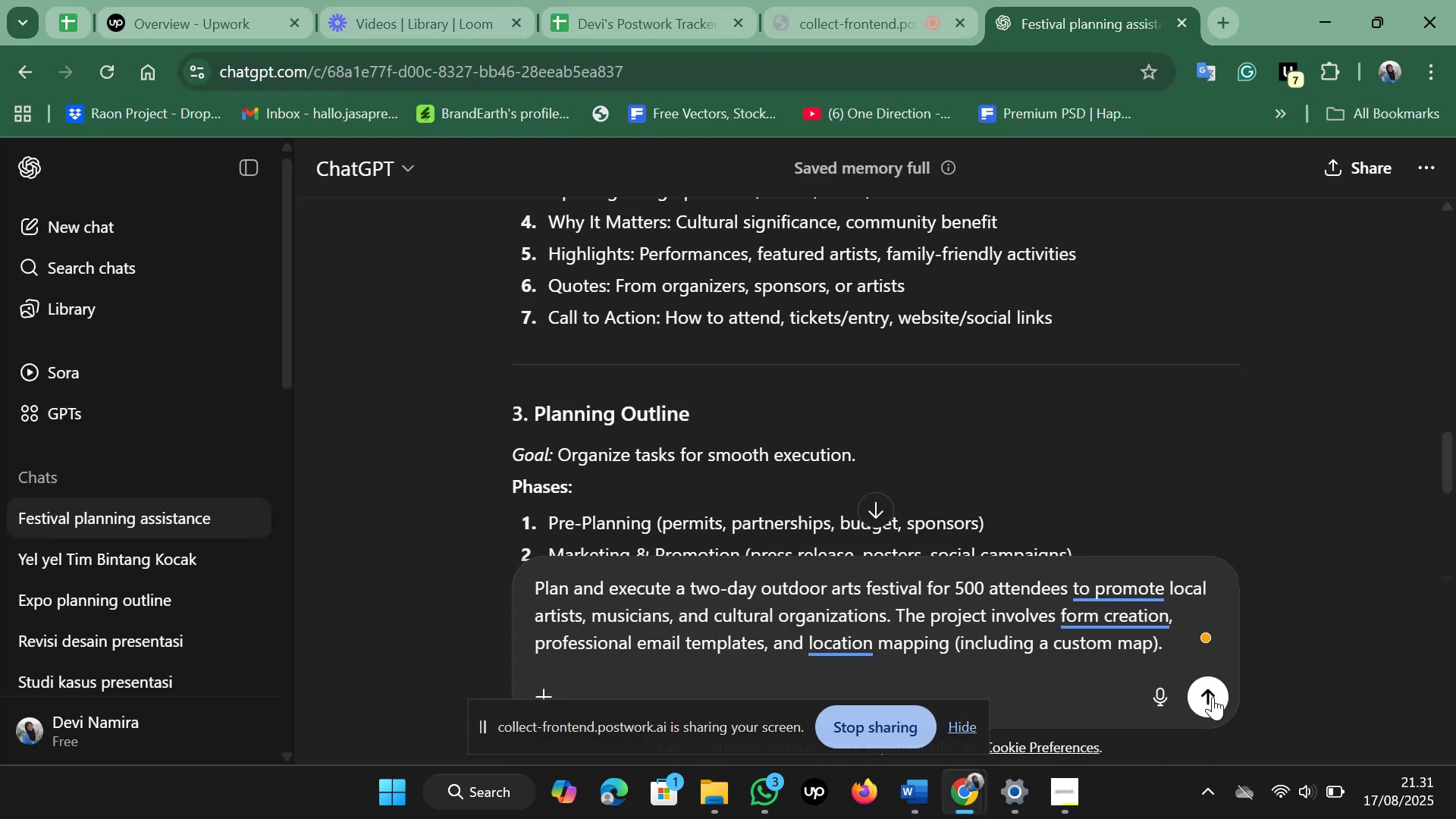 
left_click([1213, 697])
 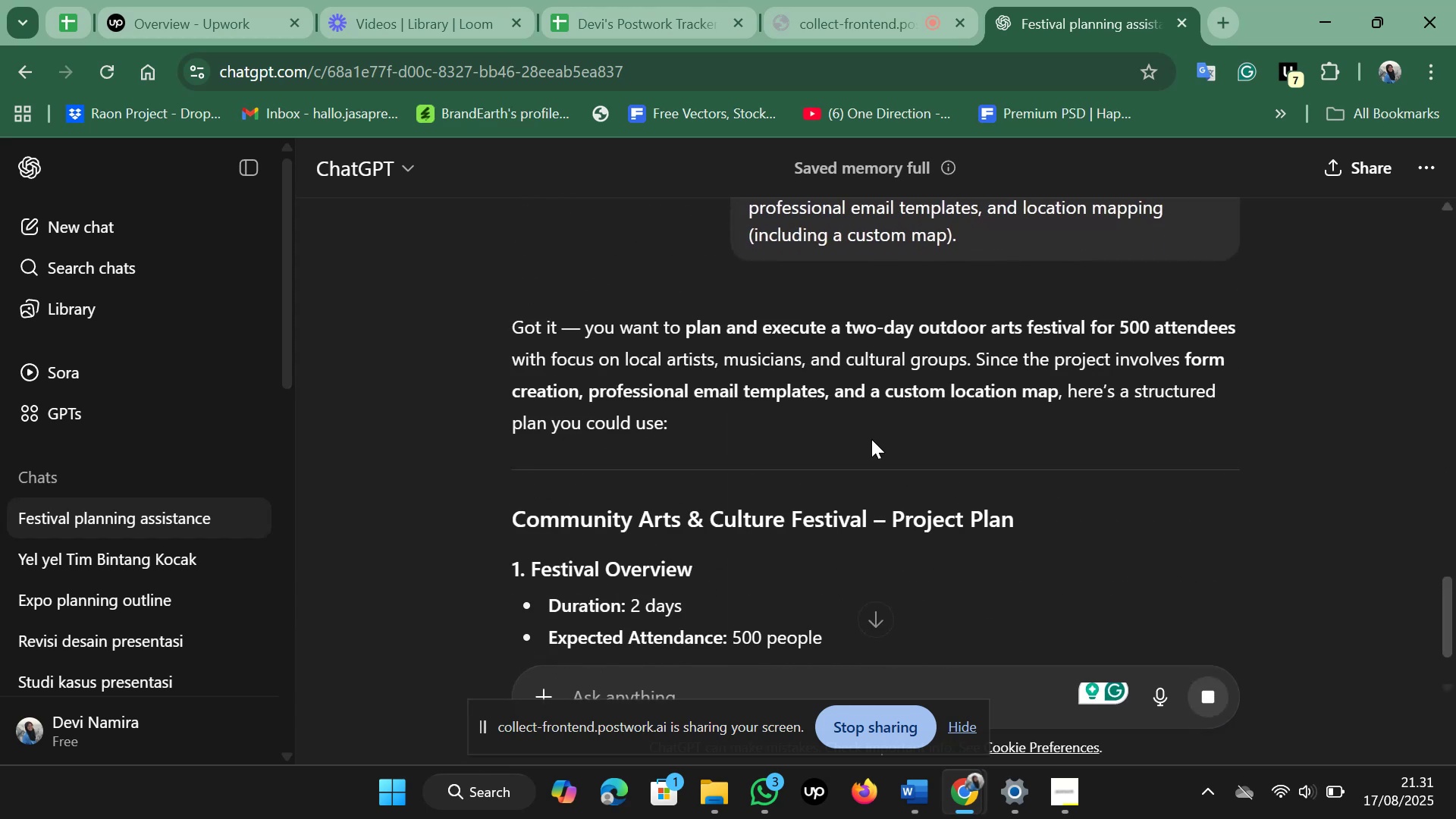 
scroll: coordinate [871, 439], scroll_direction: down, amount: 2.0
 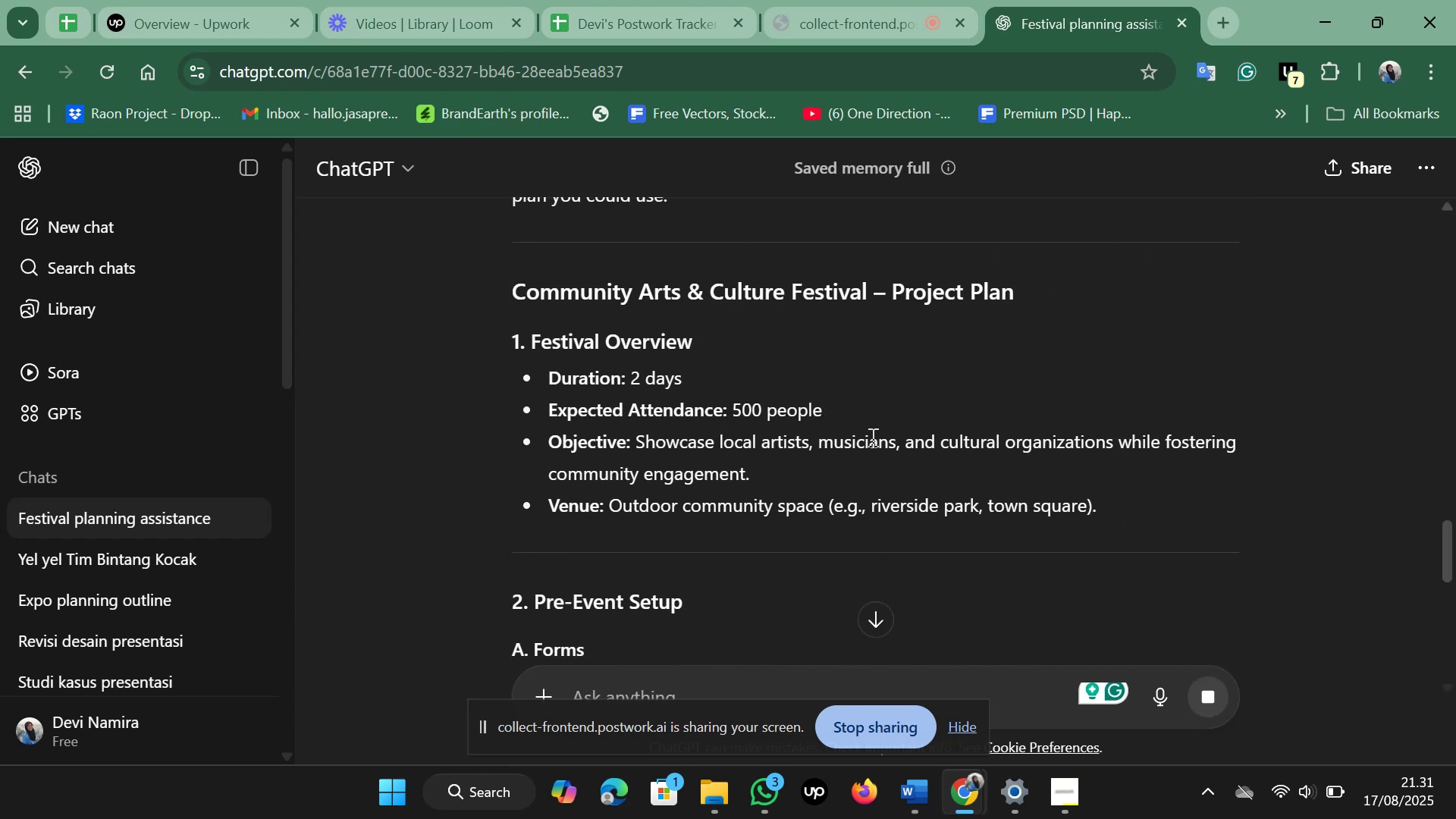 
wait(8.14)
 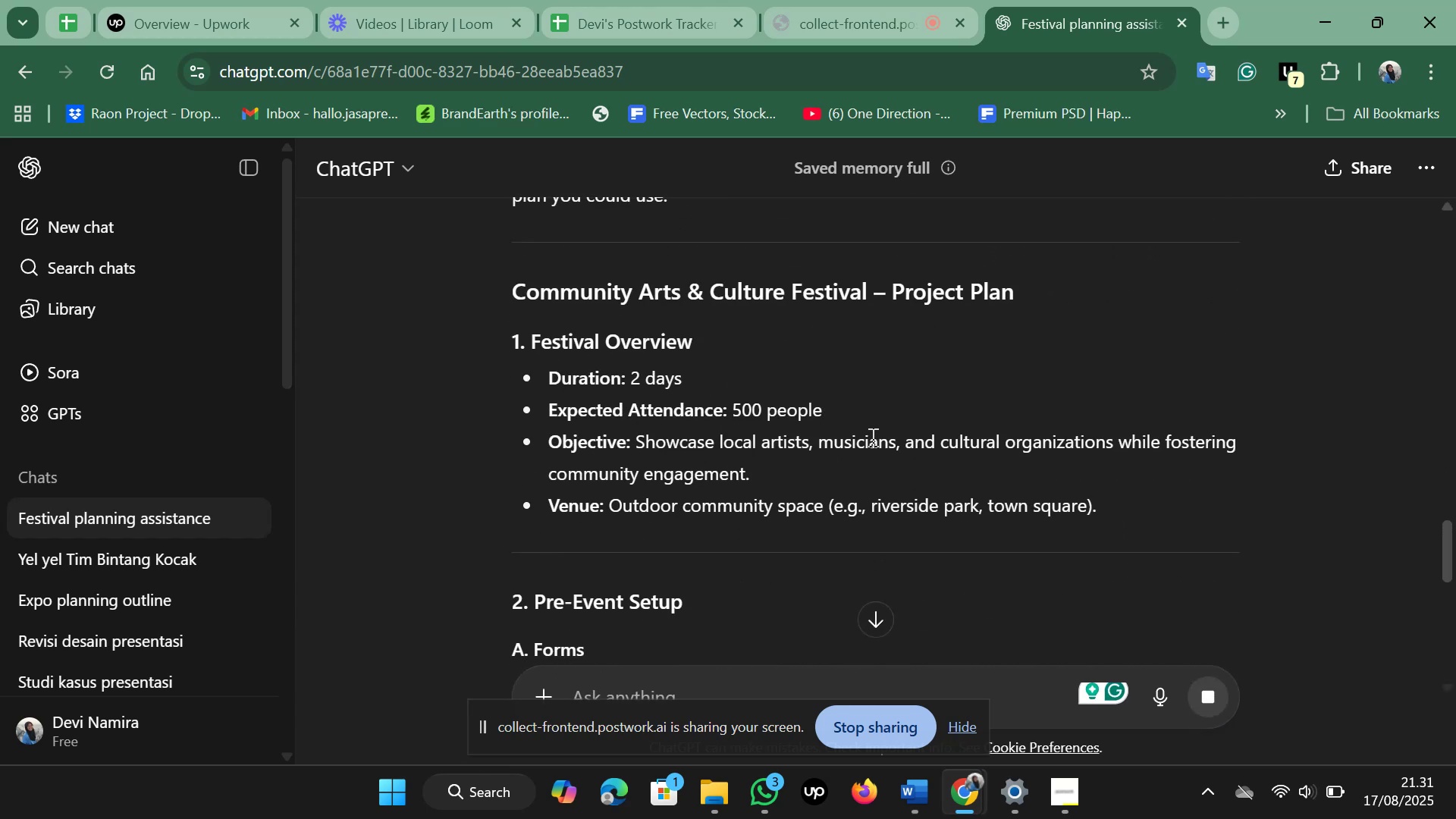 
scroll: coordinate [834, 396], scroll_direction: down, amount: 1.0
 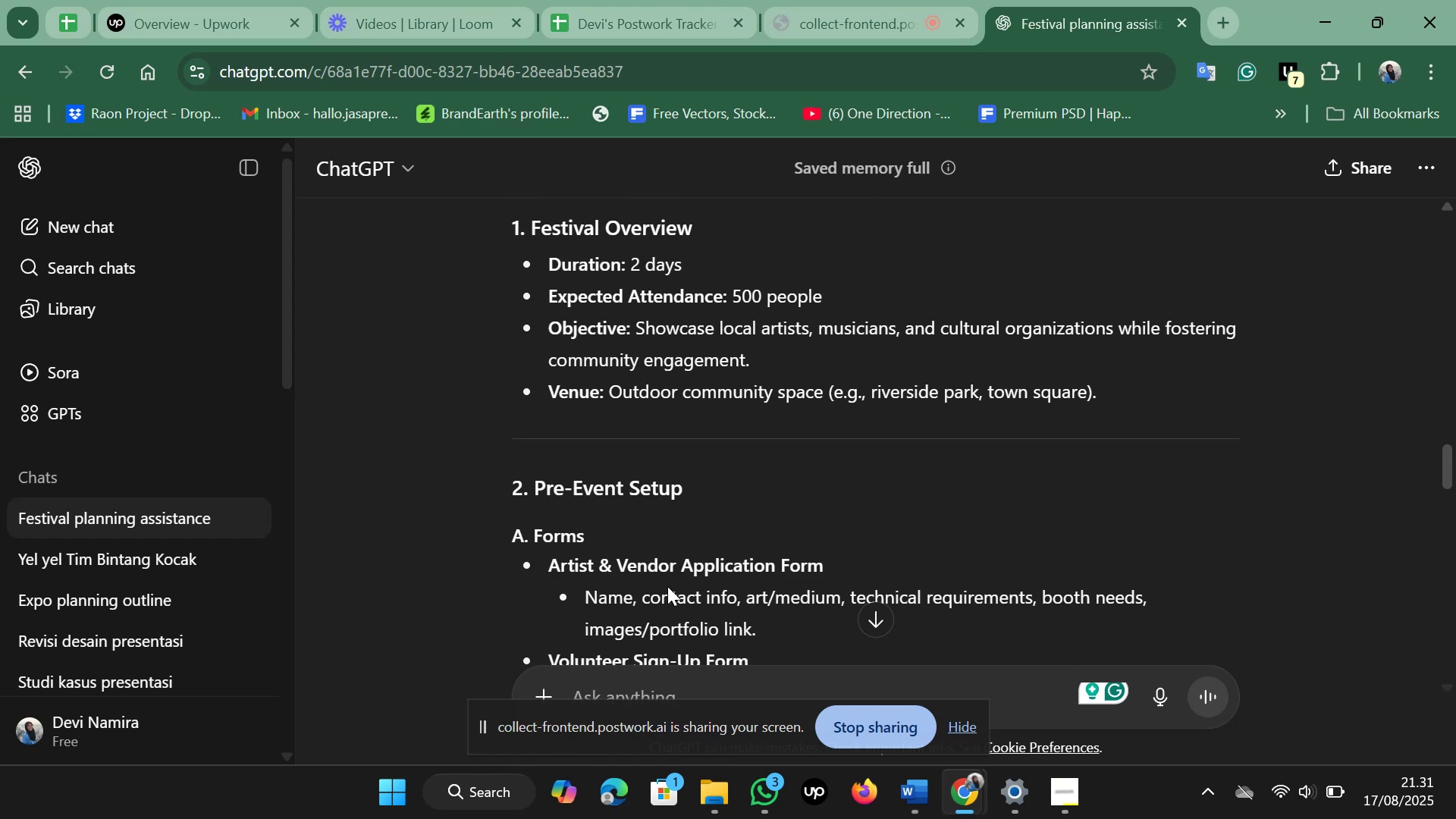 
left_click_drag(start_coordinate=[562, 724], to_coordinate=[32, 706])
 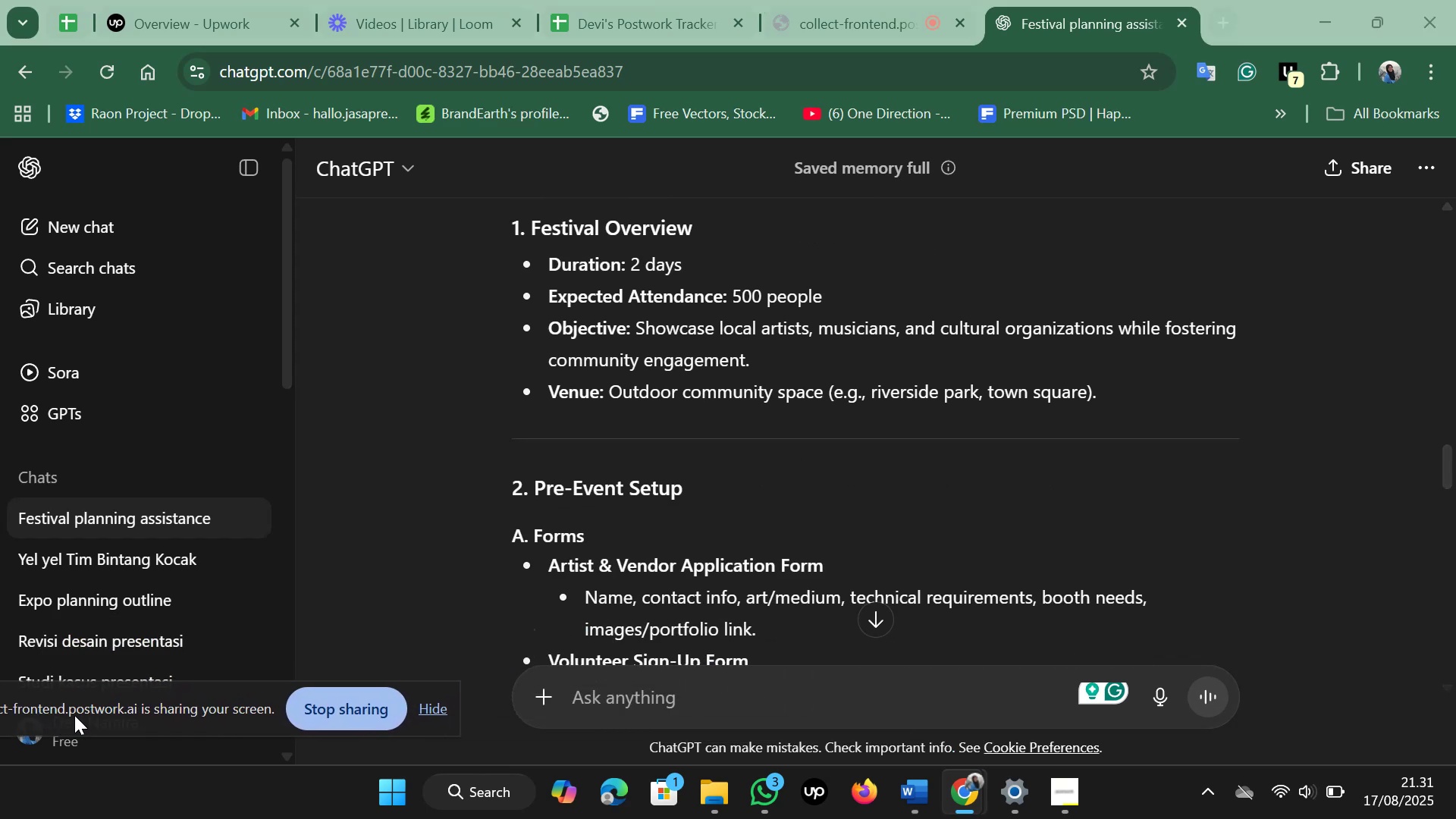 
left_click_drag(start_coordinate=[79, 706], to_coordinate=[155, 709])
 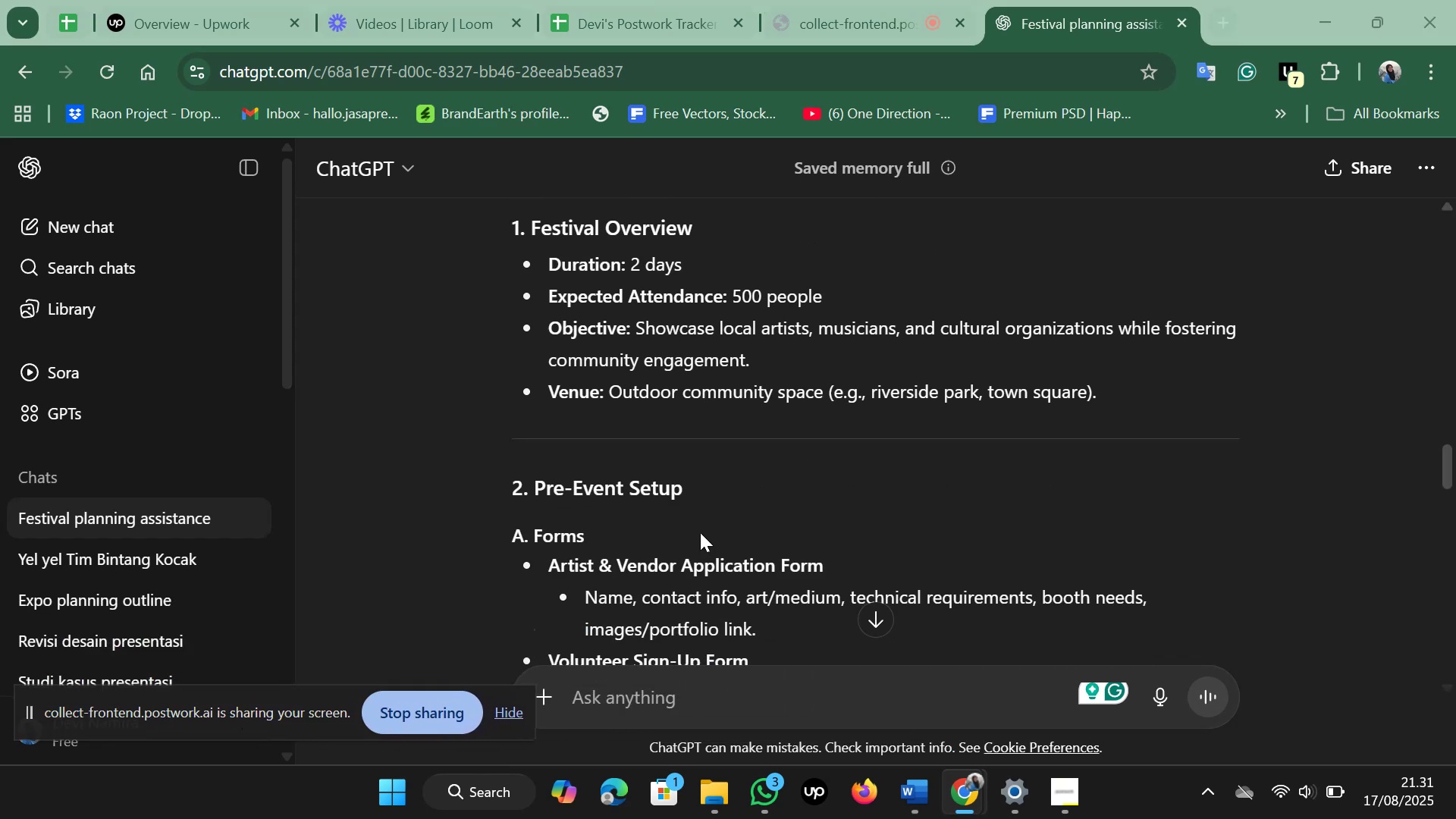 
scroll: coordinate [724, 488], scroll_direction: down, amount: 2.0
 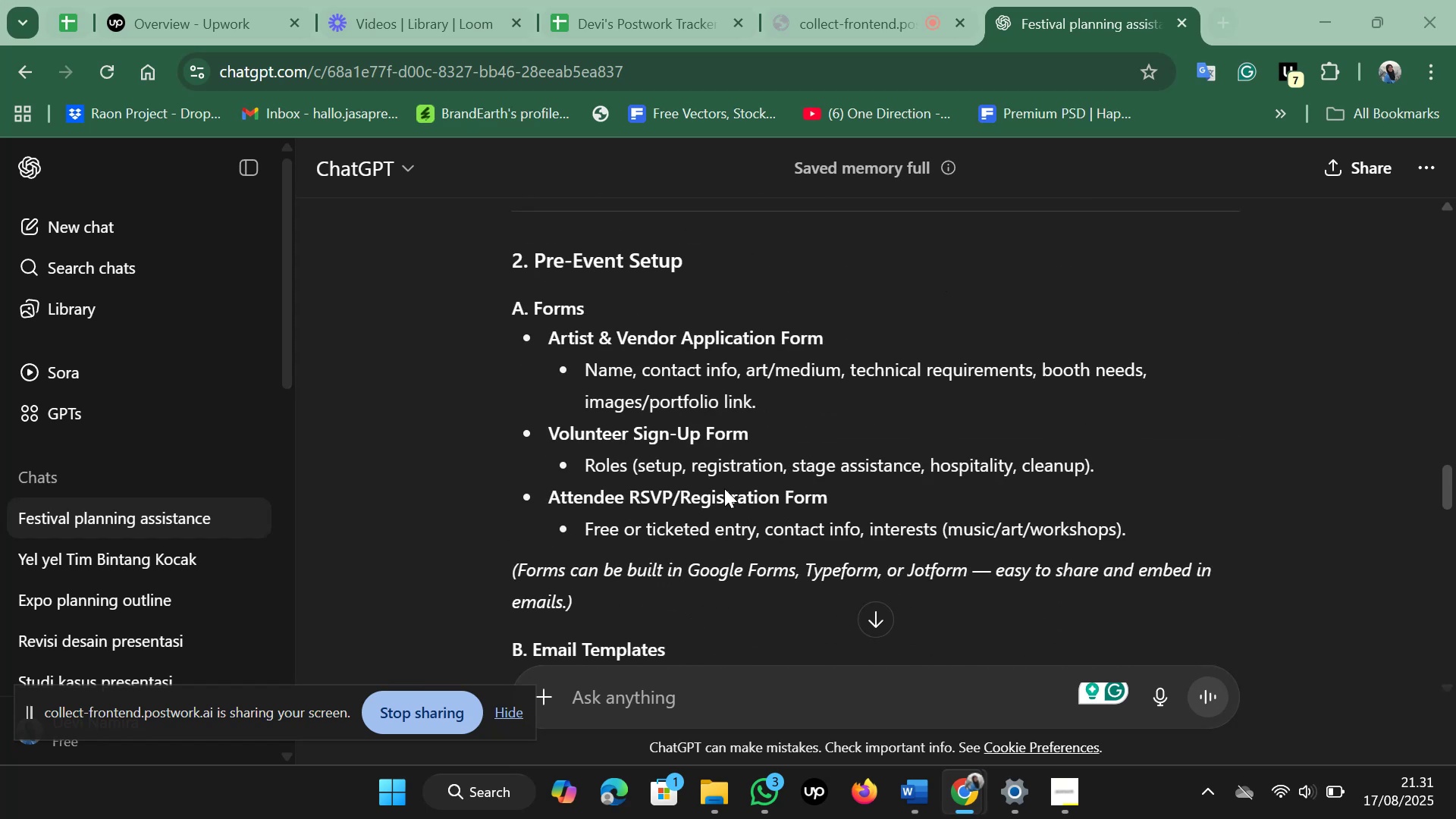 
scroll: coordinate [724, 488], scroll_direction: up, amount: 2.0
 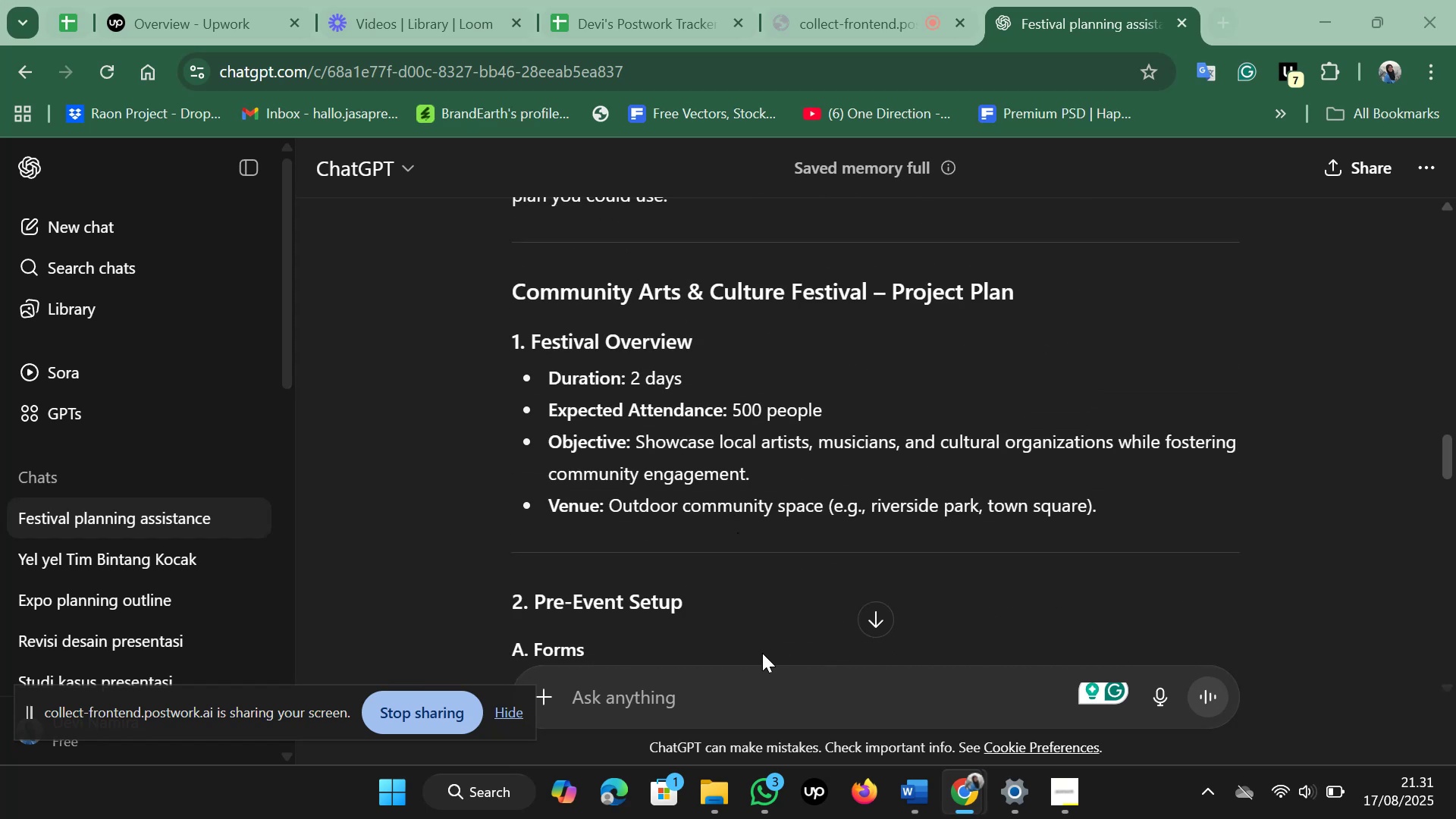 
left_click([764, 693])
 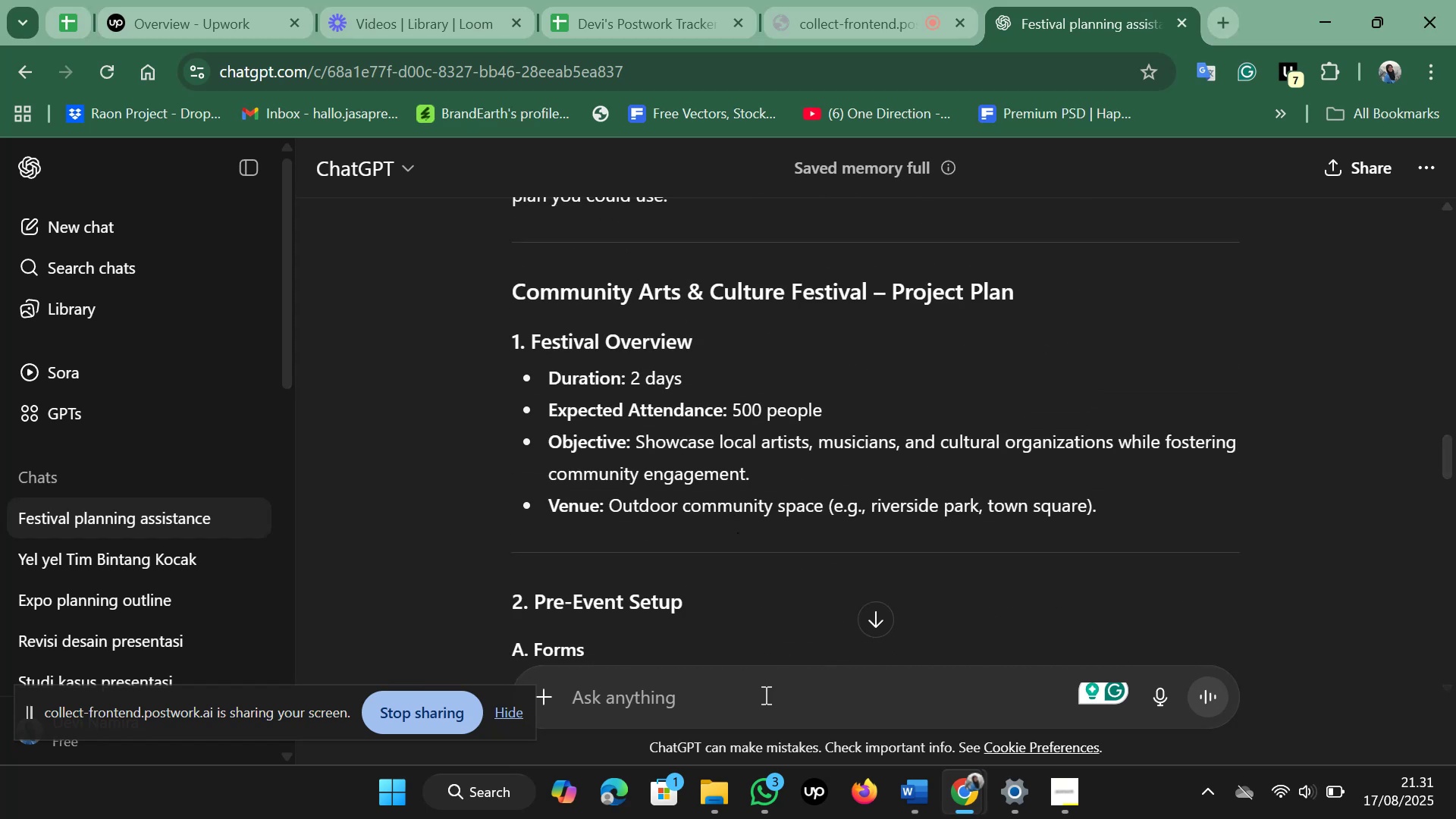 
type(stadion in indonesian for this event)
 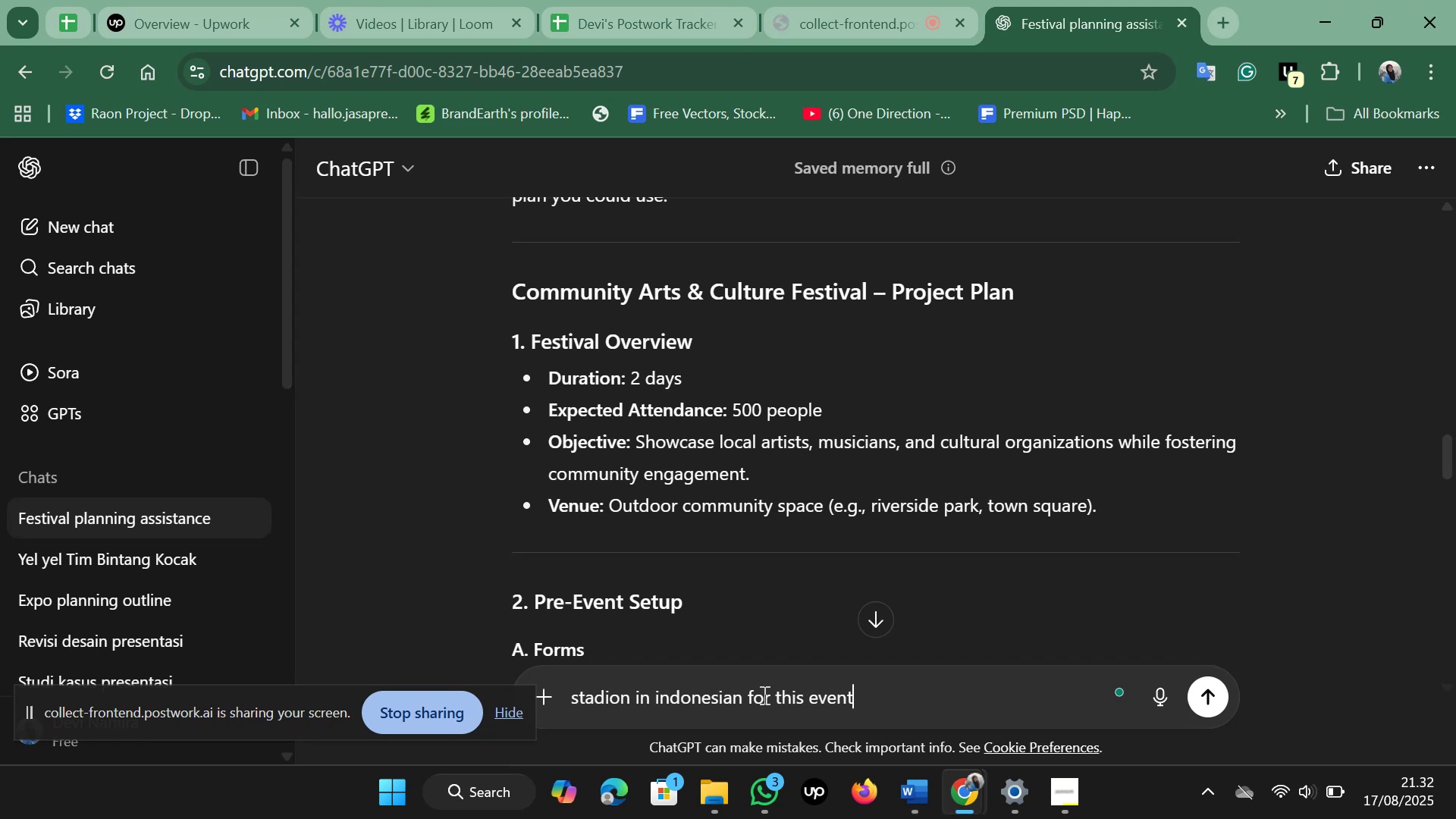 
key(Enter)
 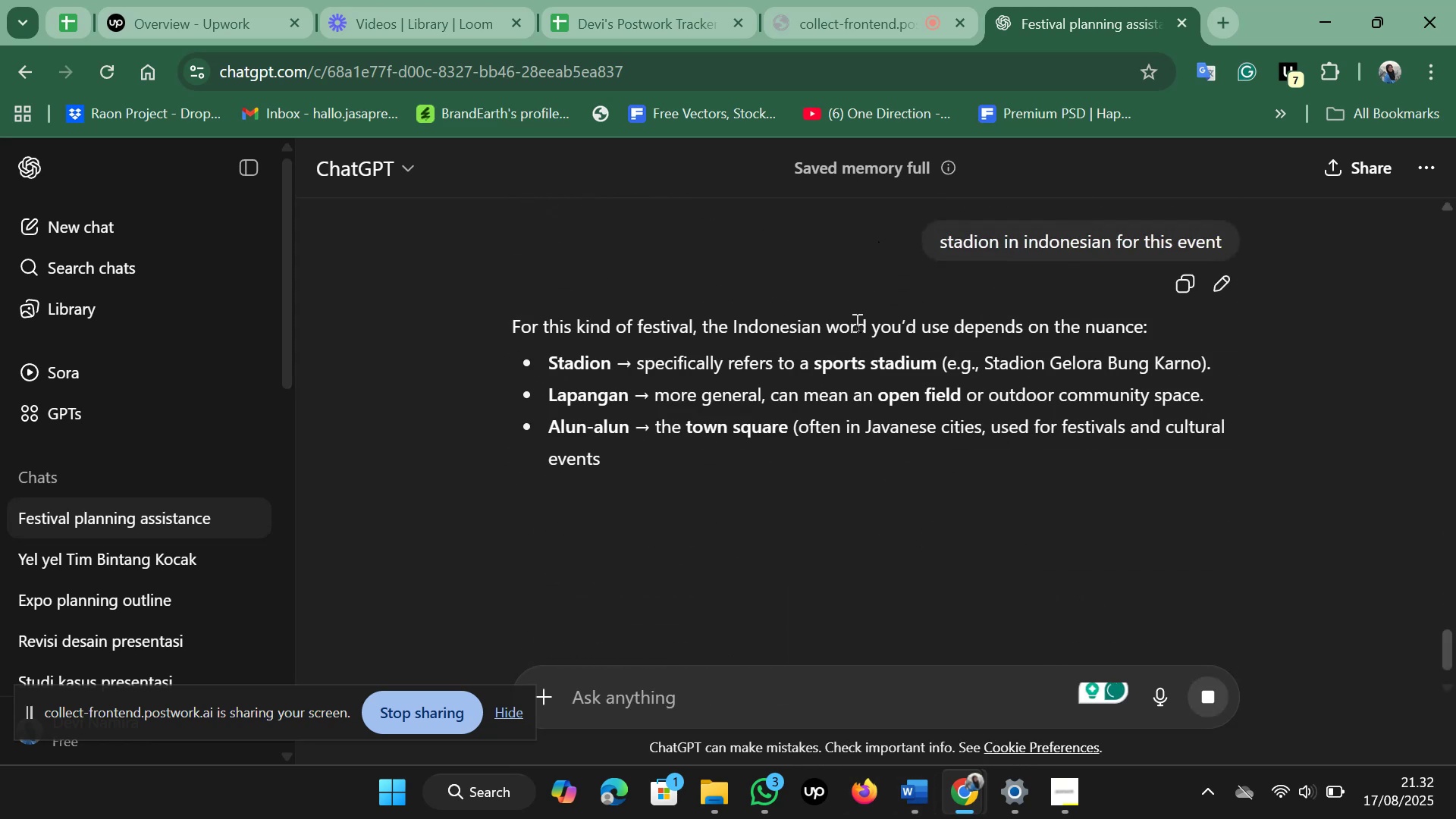 
wait(8.39)
 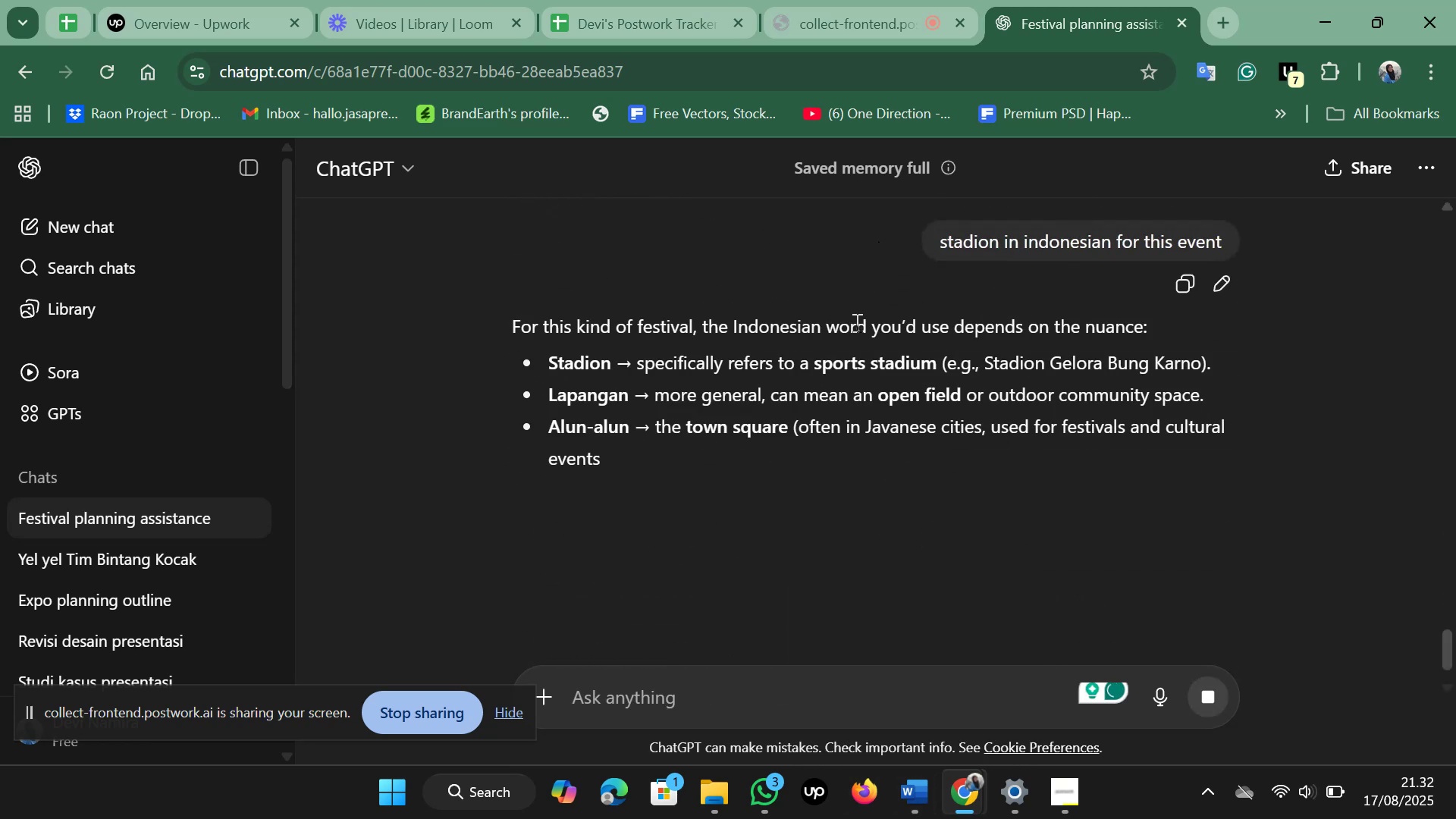 
scroll: coordinate [849, 338], scroll_direction: down, amount: 1.0
 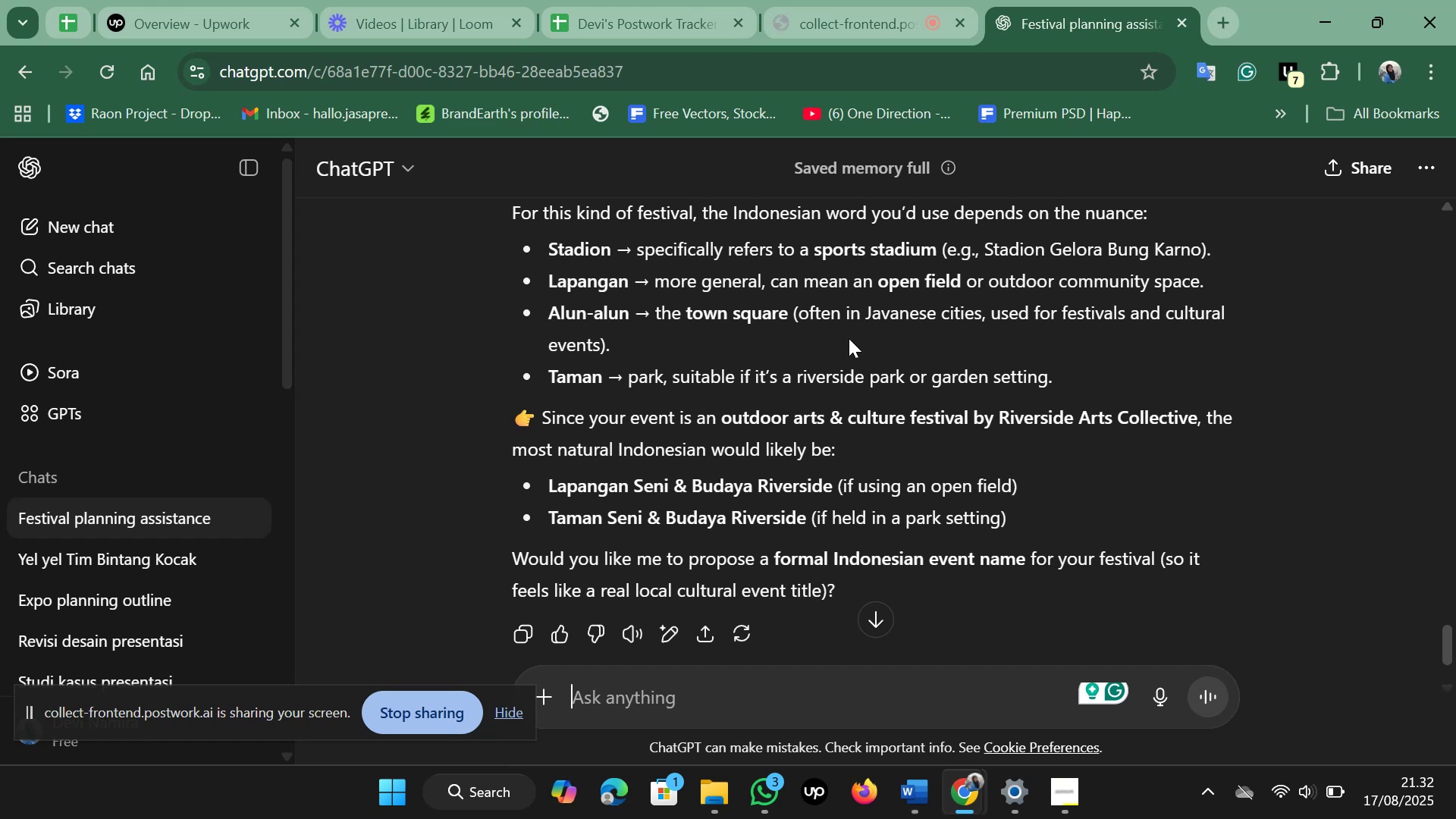 
wait(14.27)
 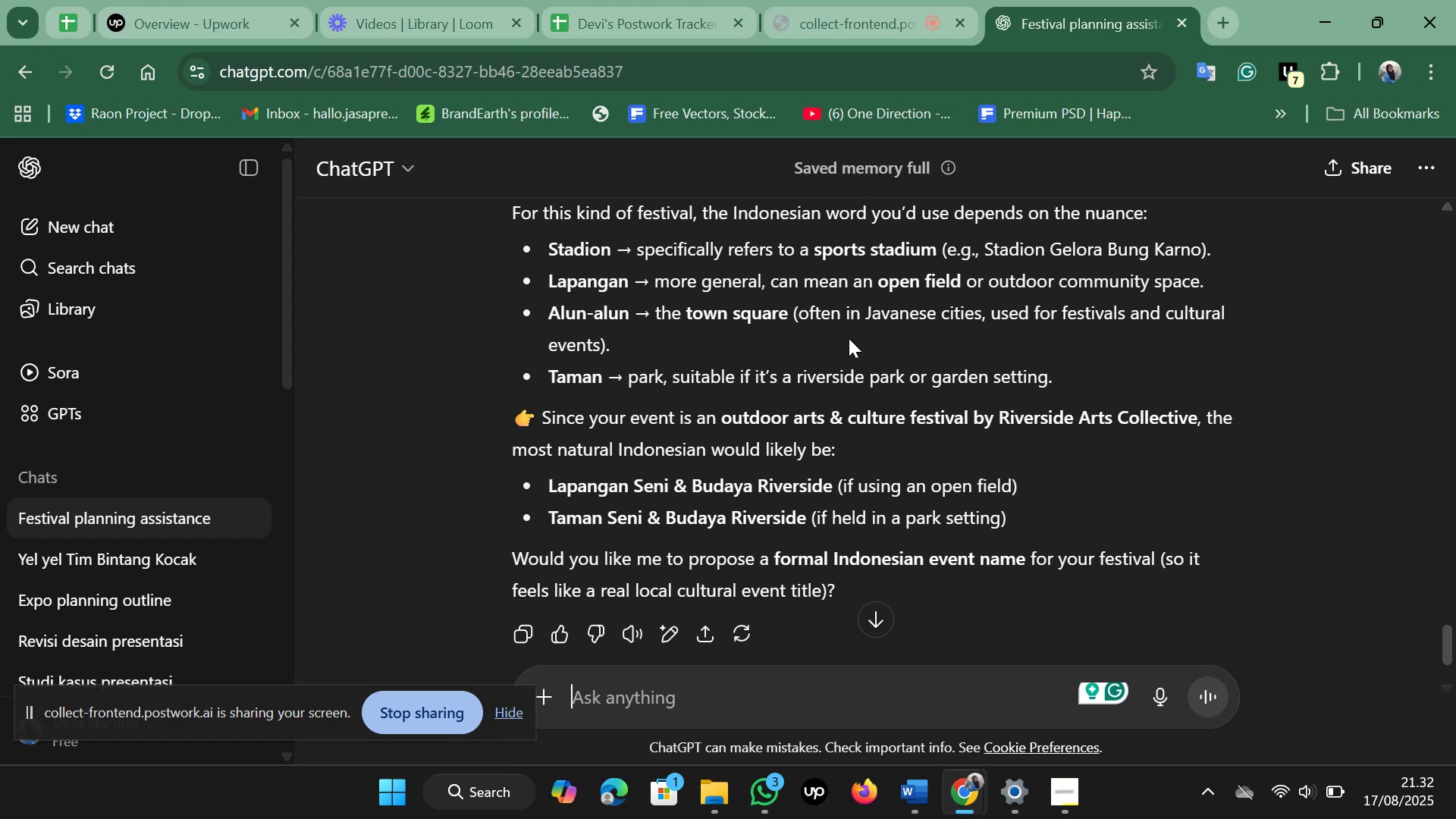 
scroll: coordinate [849, 338], scroll_direction: down, amount: 1.0
 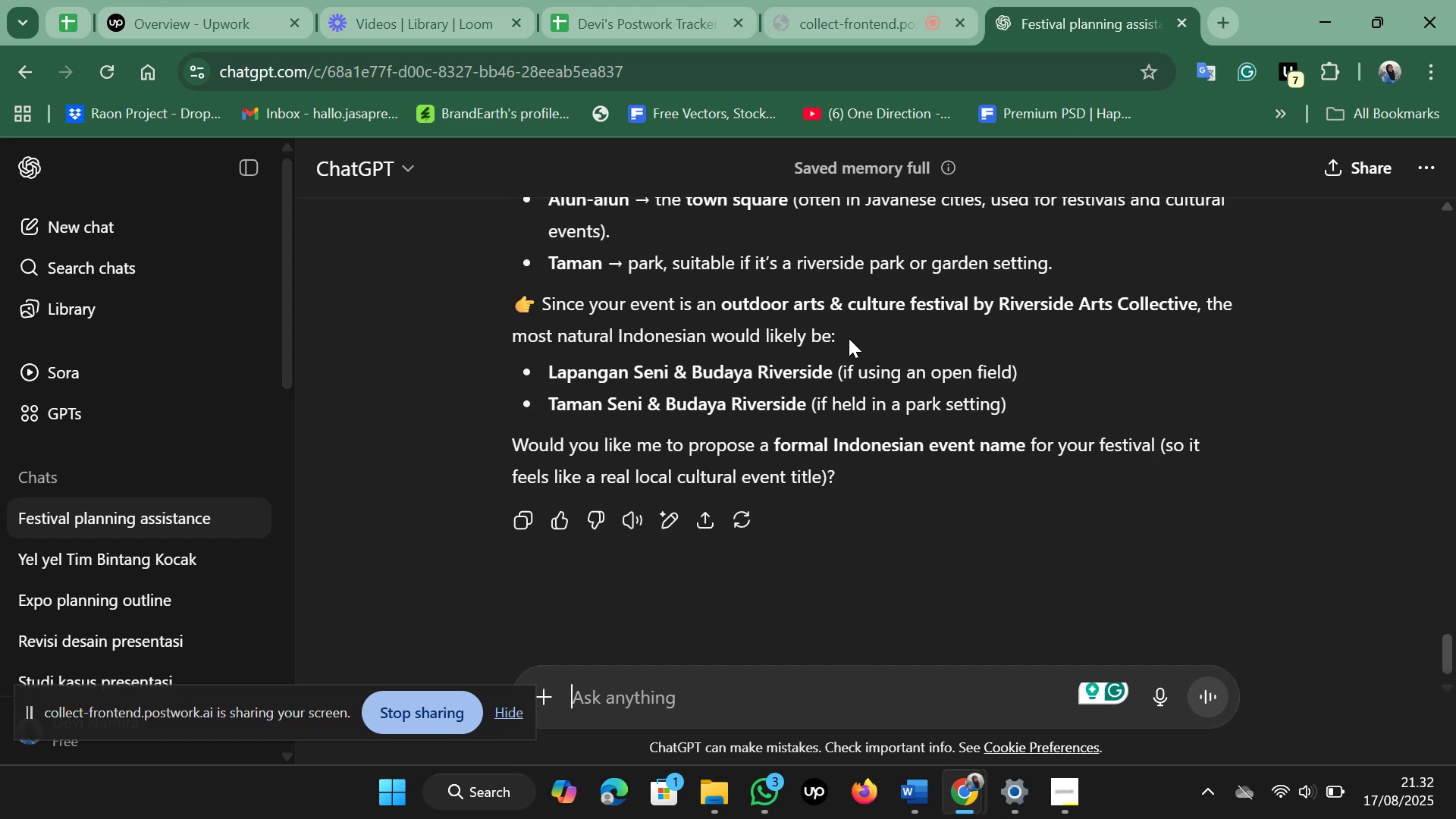 
scroll: coordinate [836, 358], scroll_direction: up, amount: 14.0
 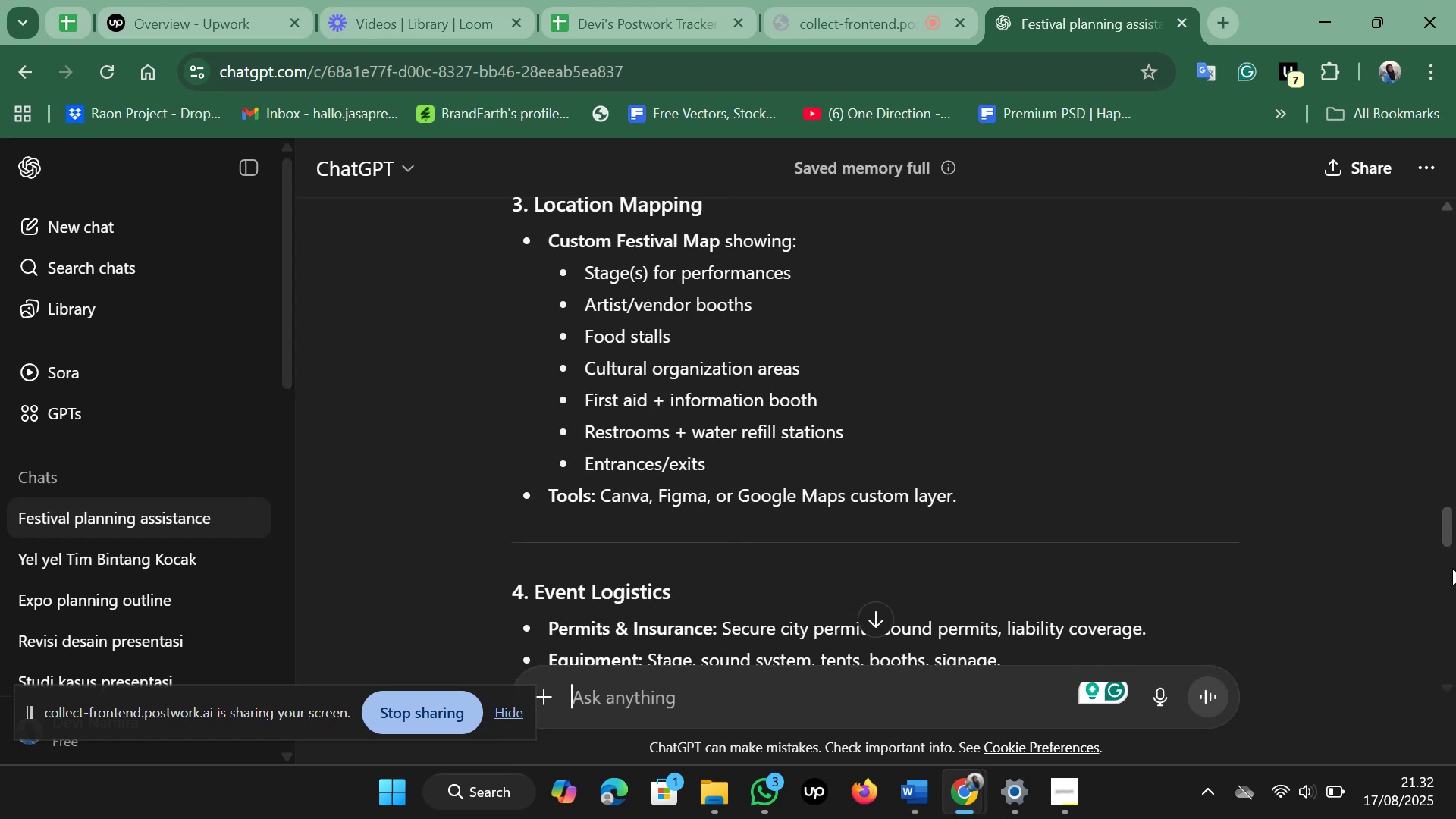 
left_click_drag(start_coordinate=[1453, 526], to_coordinate=[1416, 130])
 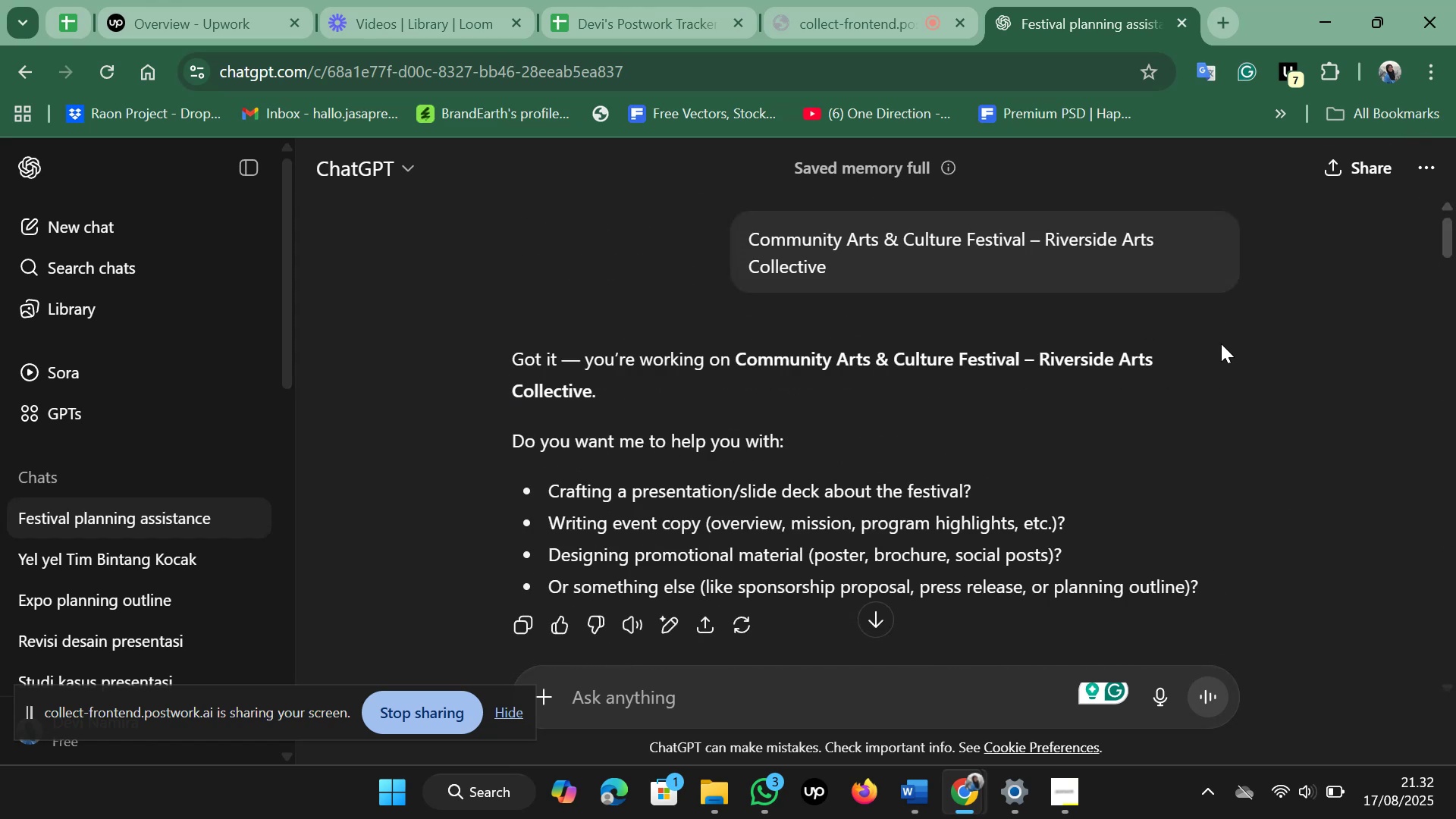 
scroll: coordinate [1201, 374], scroll_direction: down, amount: 8.0
 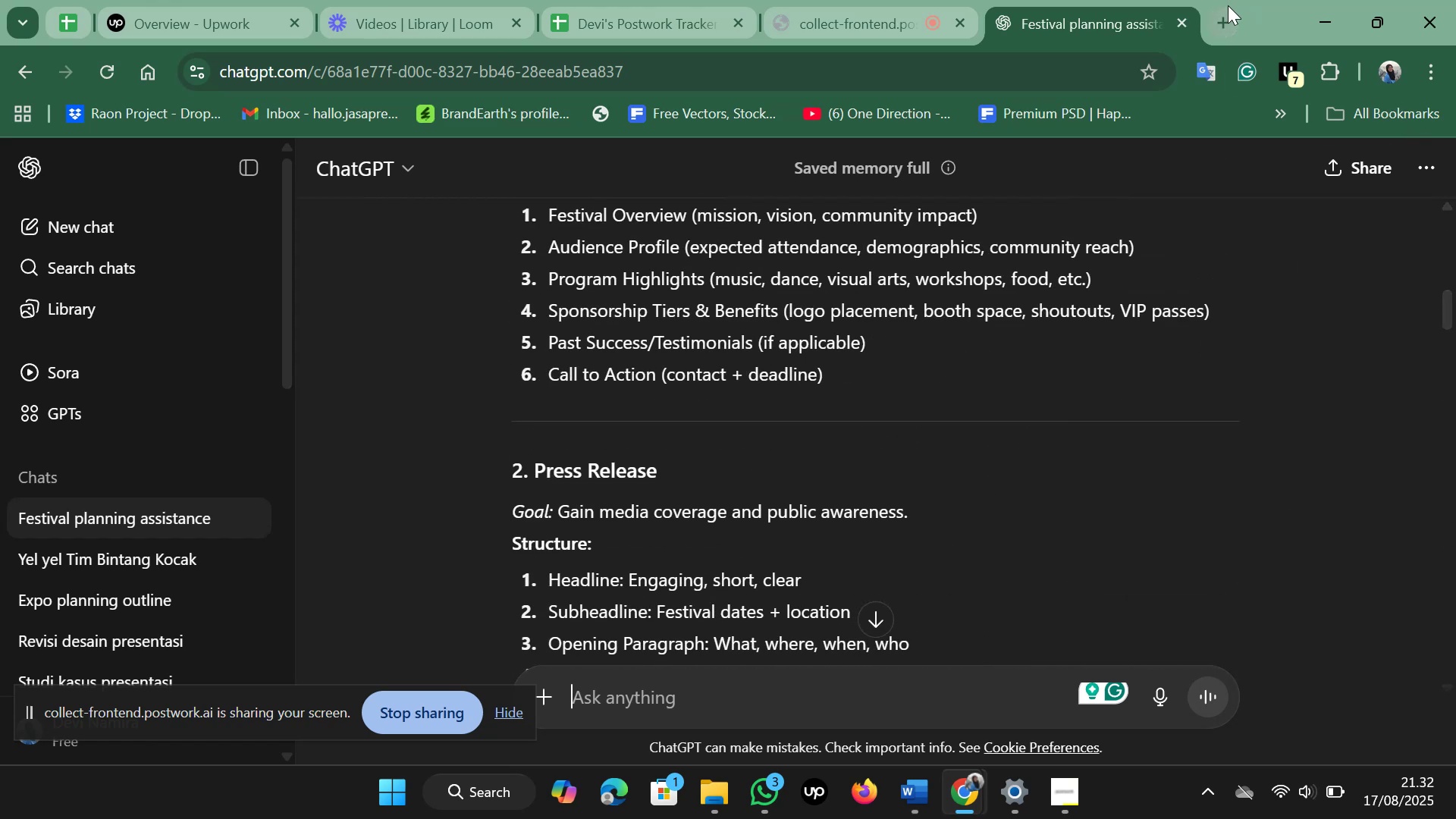 
left_click([1228, 5])
 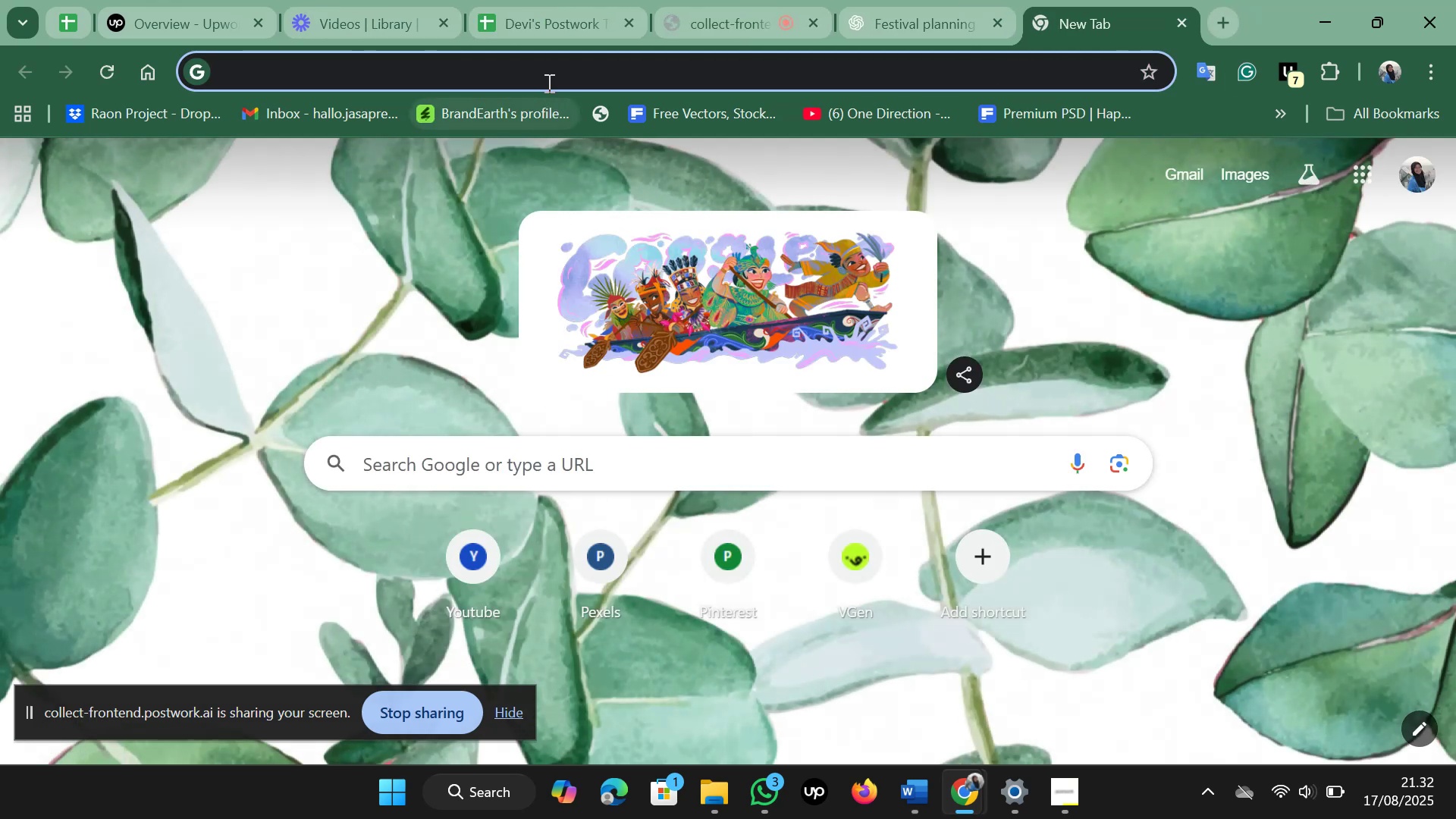 
left_click([548, 65])
 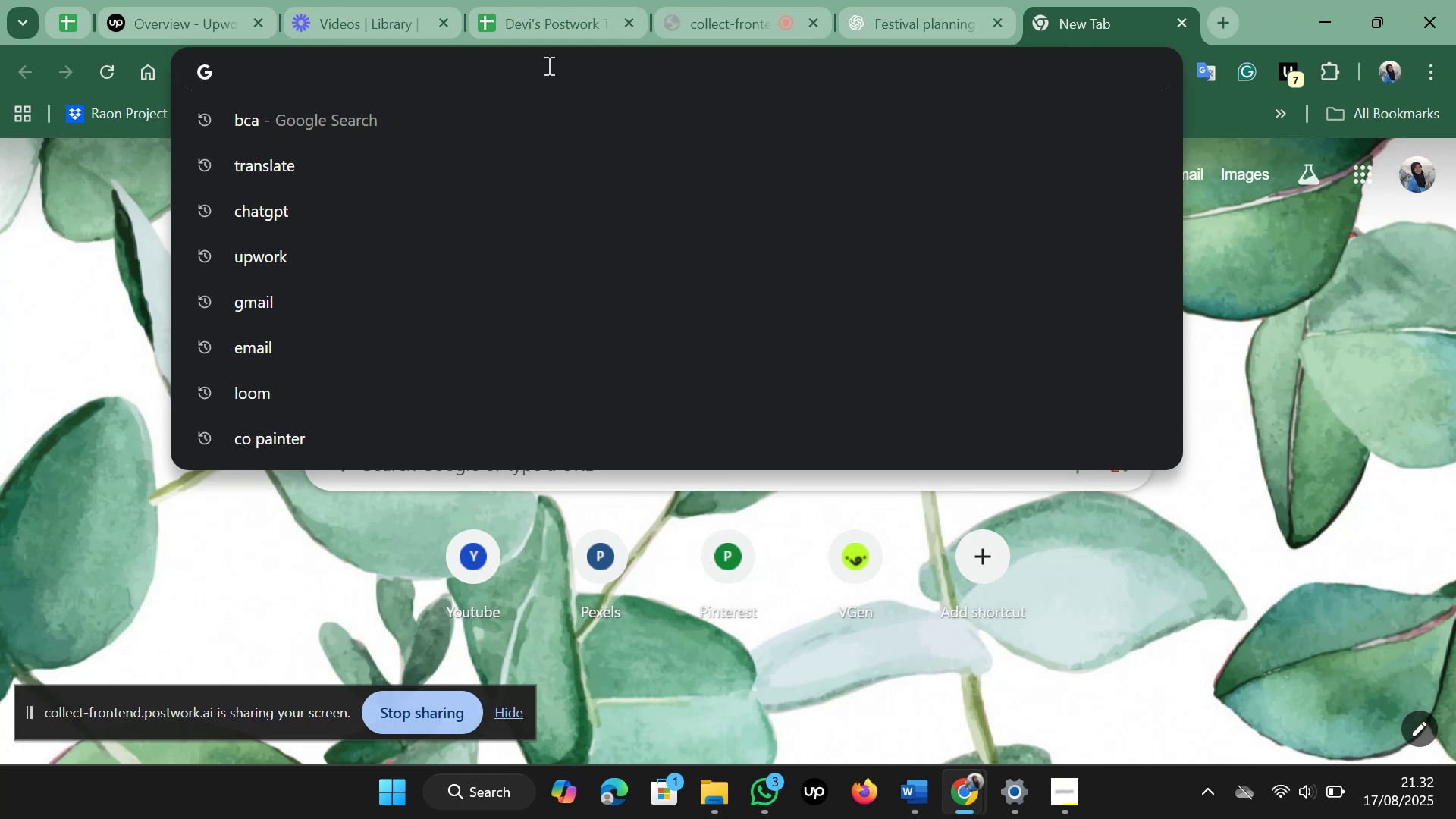 
type(tran)
 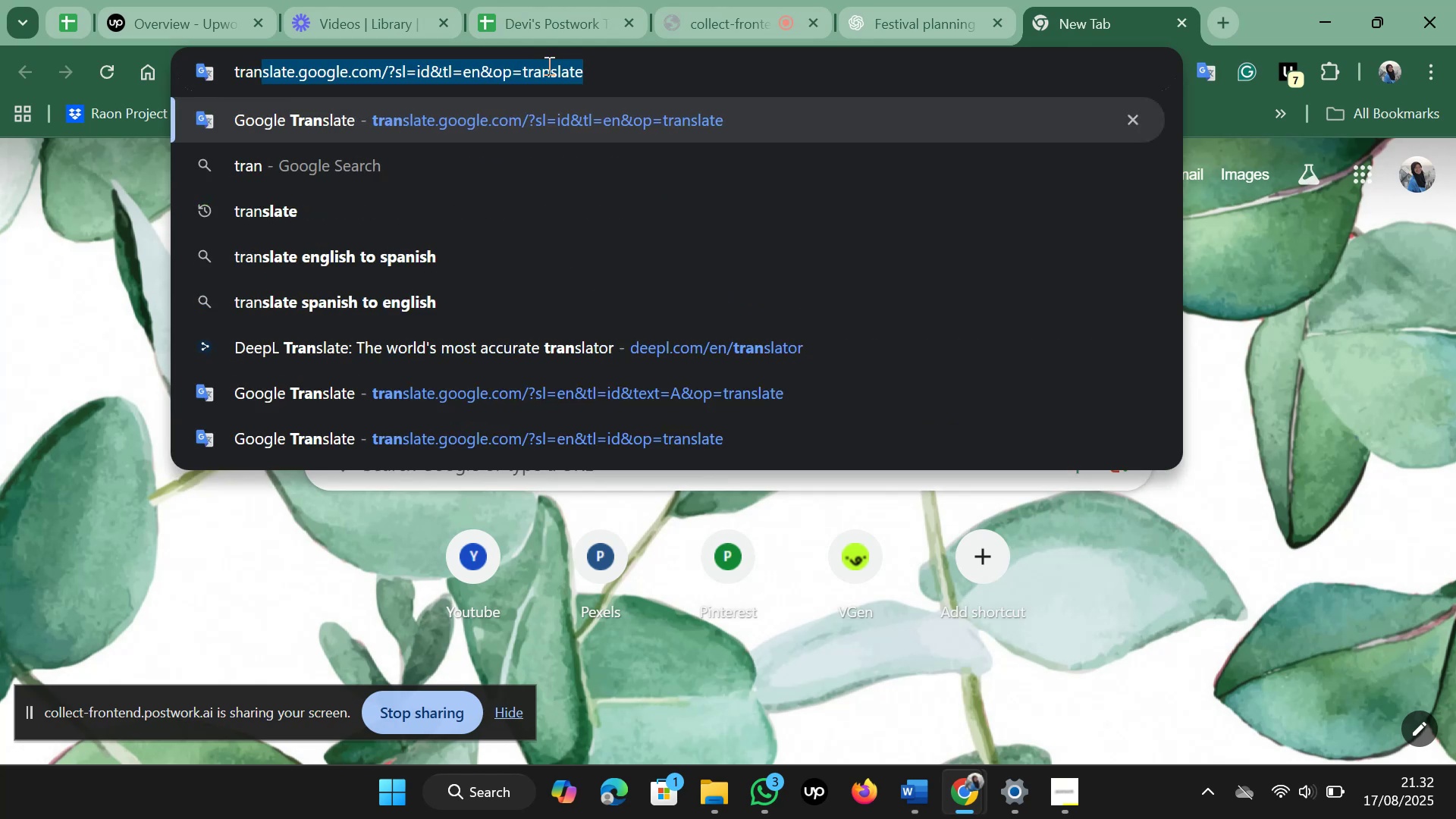 
key(Enter)
 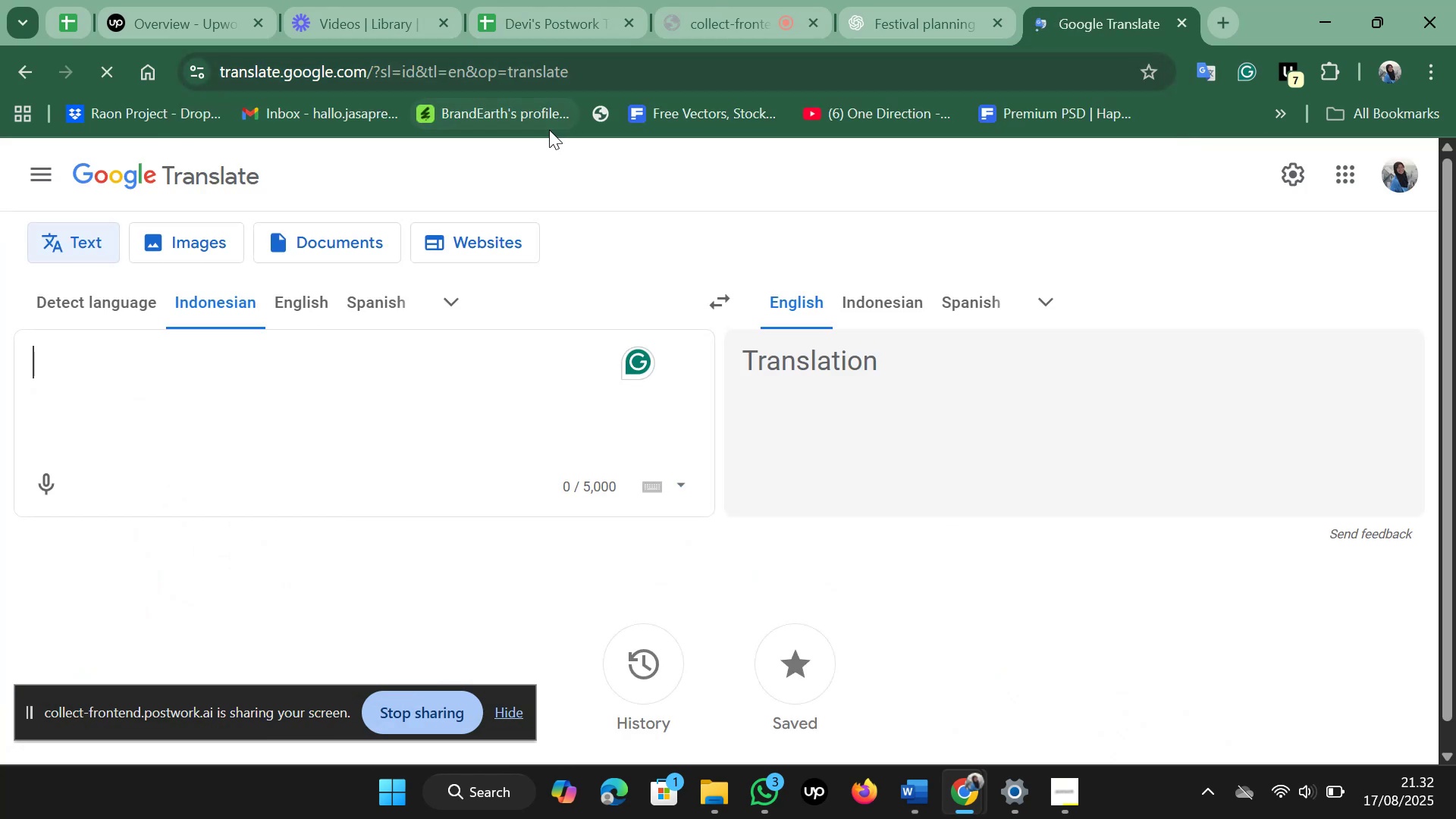 
type(untuk ece)
key(Backspace)
key(Backspace)
type([Mute]vent ini[Mute], kota mana yang a)
key(Backspace)
type(paling cocok?)
 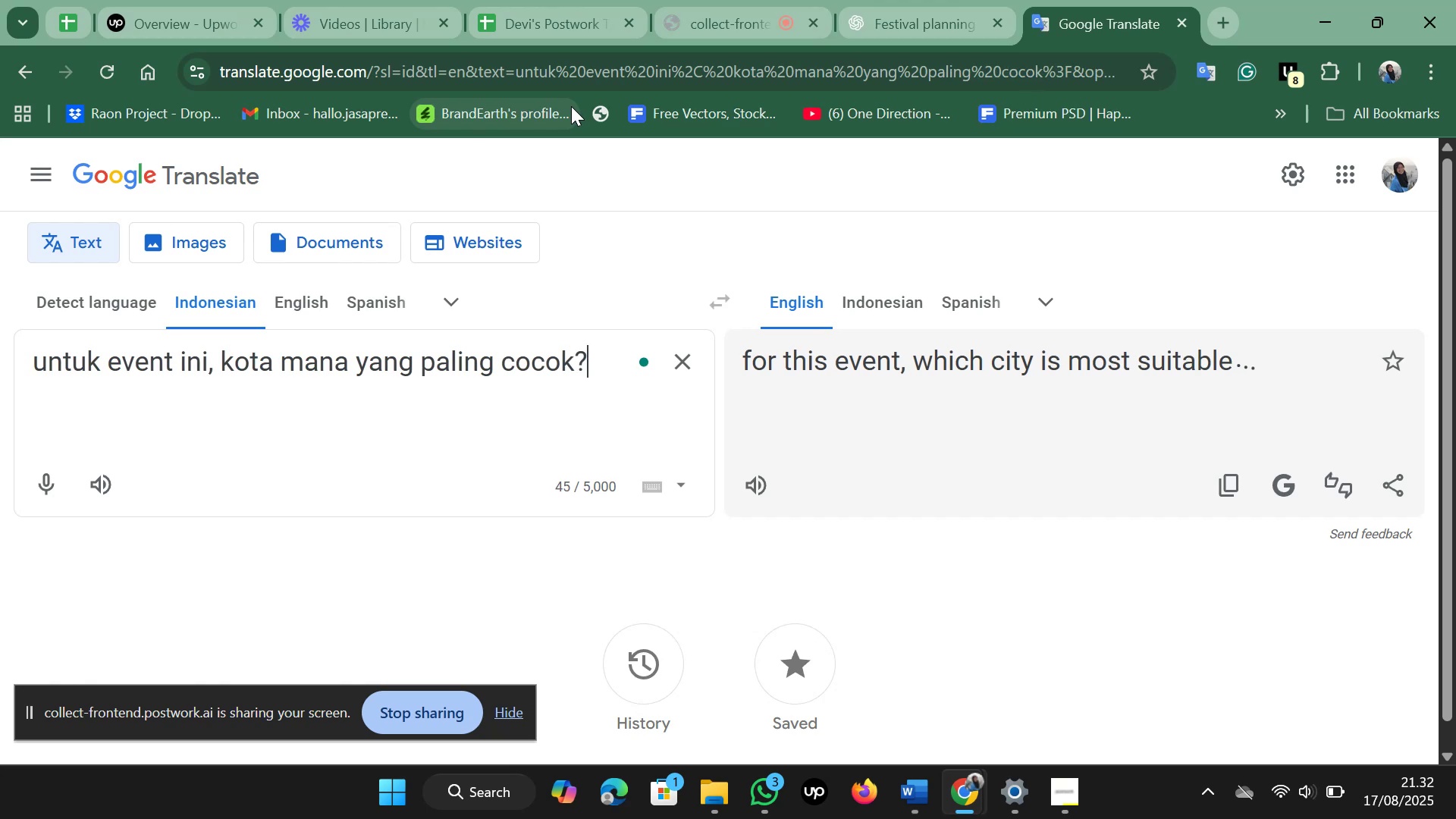 
left_click_drag(start_coordinate=[730, 373], to_coordinate=[1355, 361])
 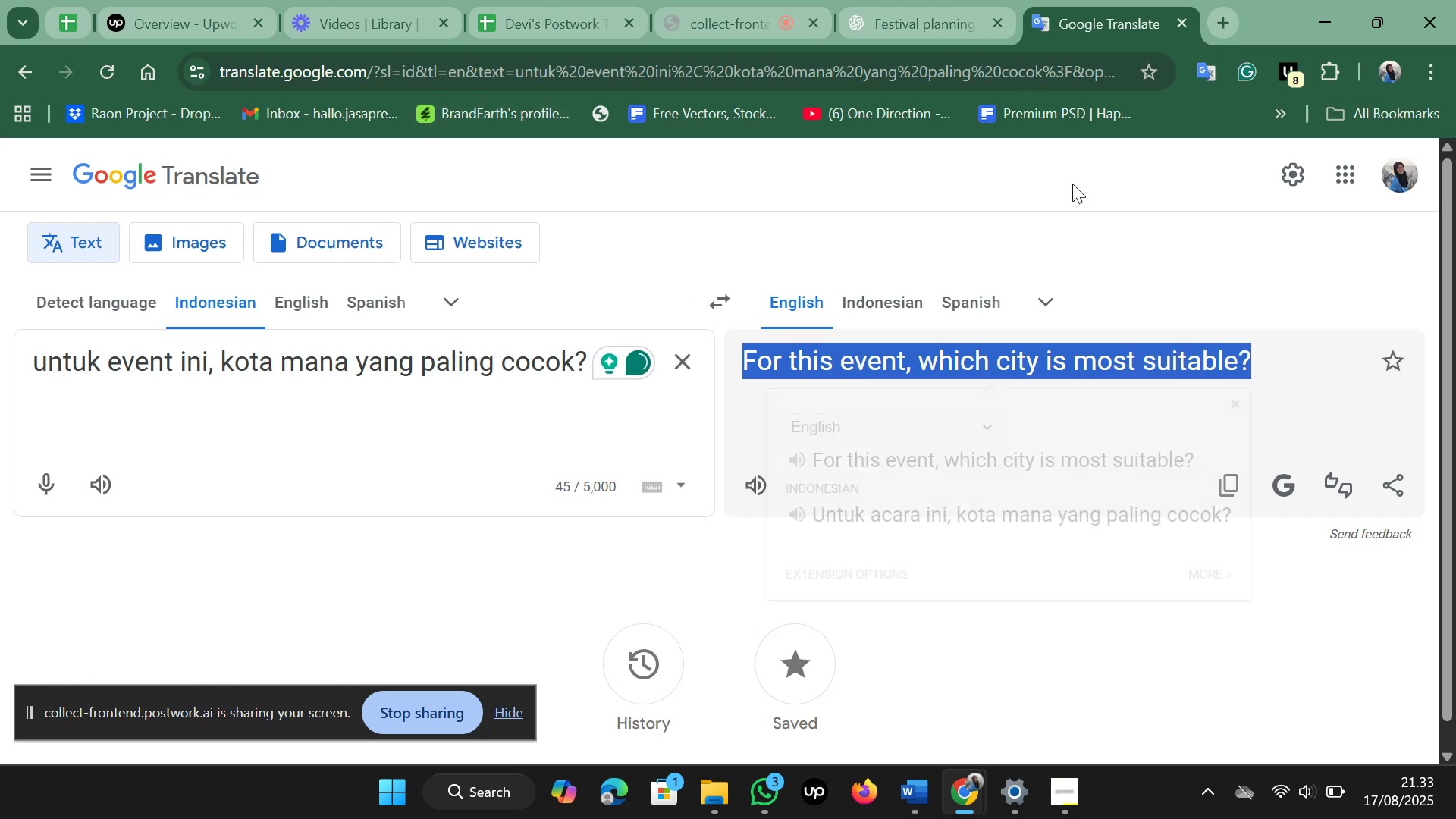 
key(Control+C)
 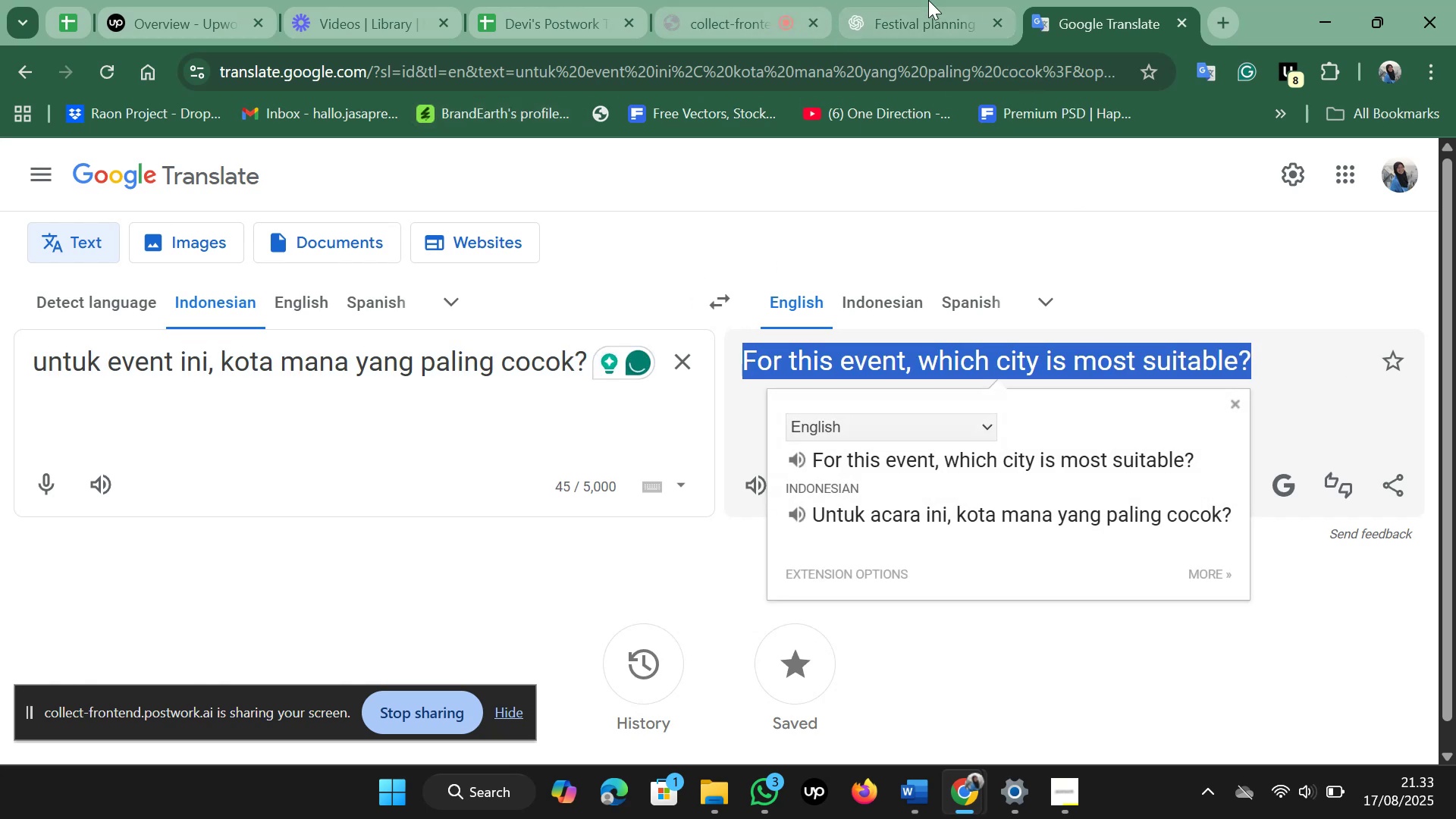 
left_click([930, 0])
 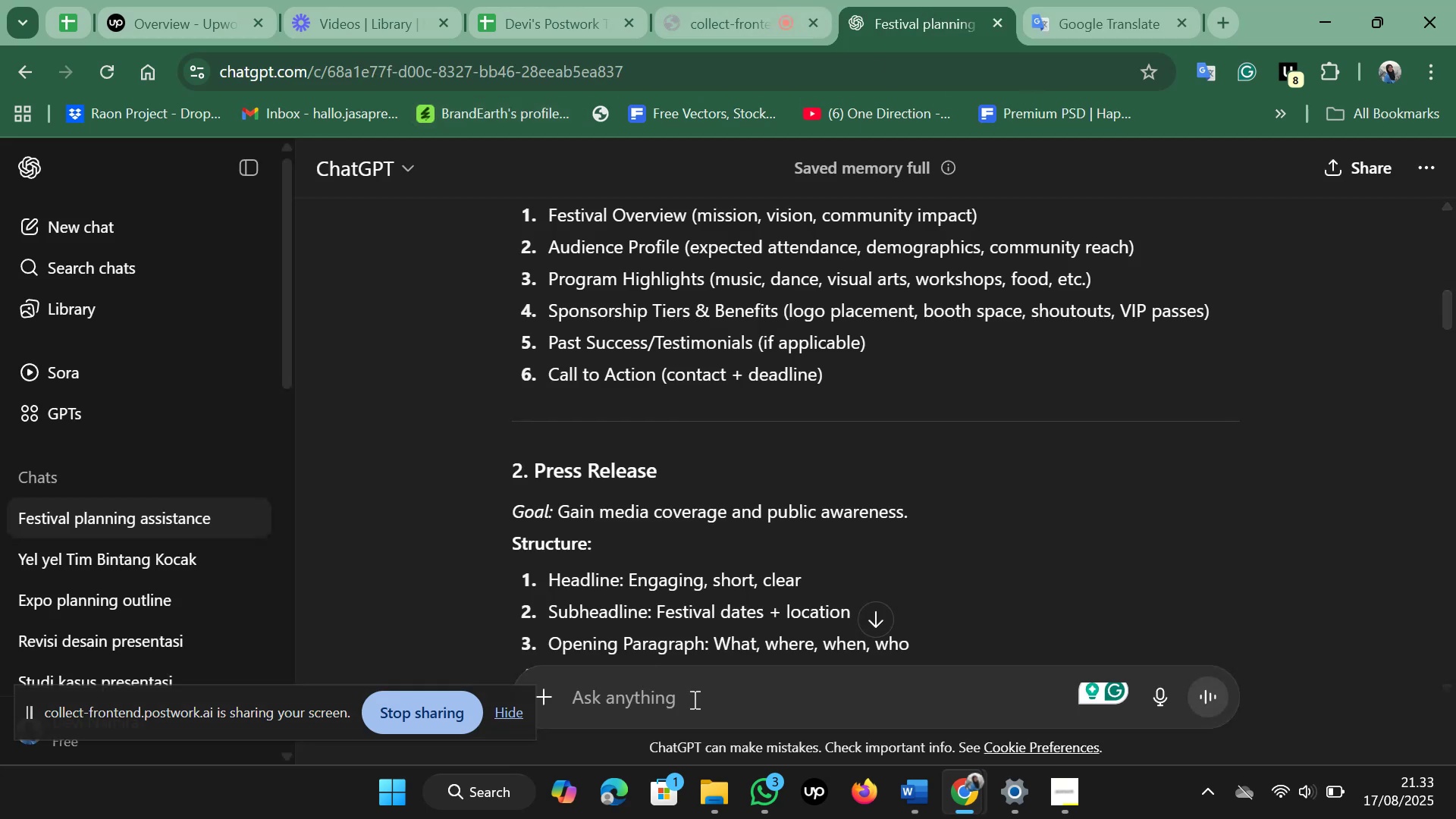 
key(Control+V)
 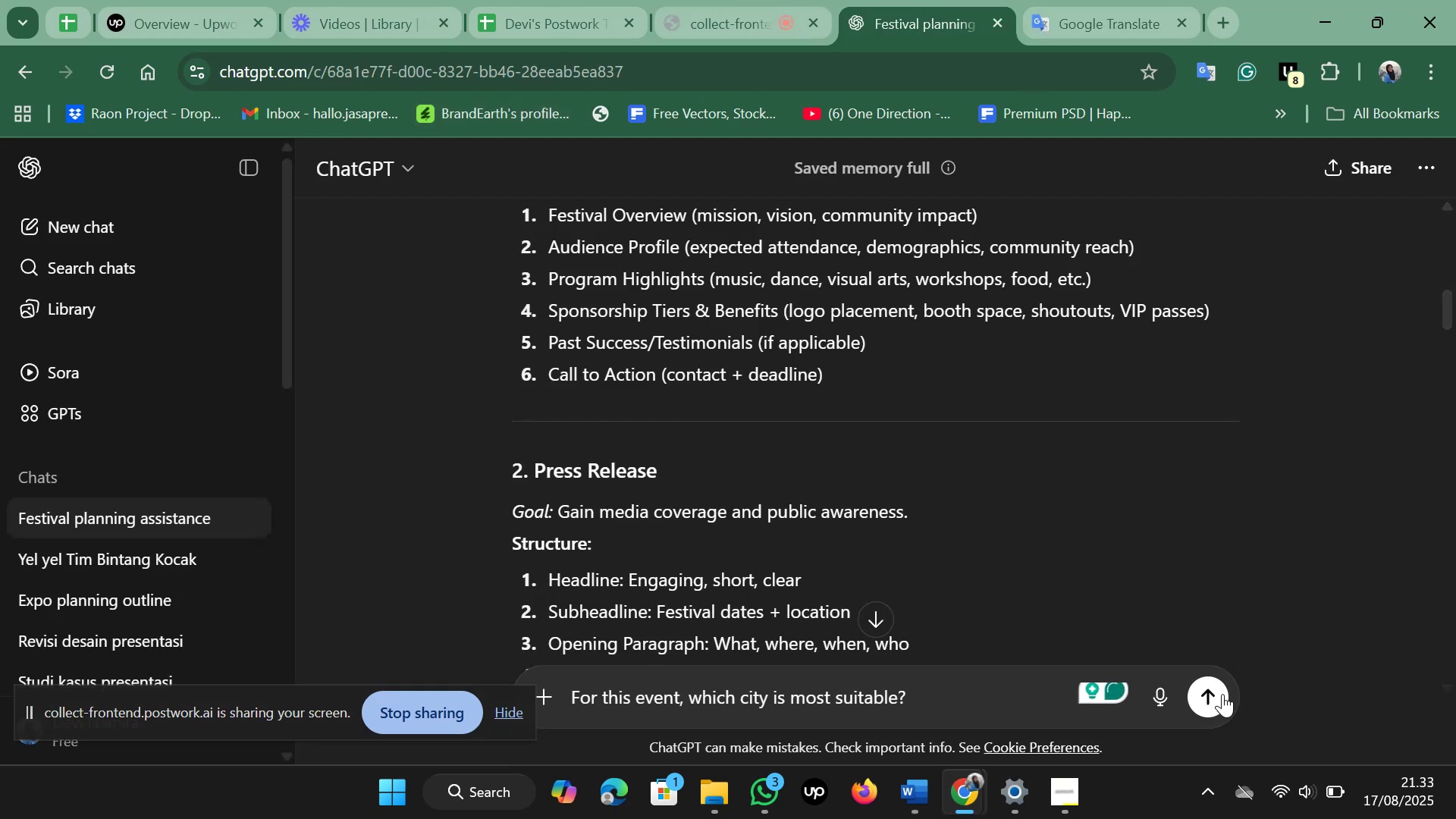 
left_click([1219, 694])
 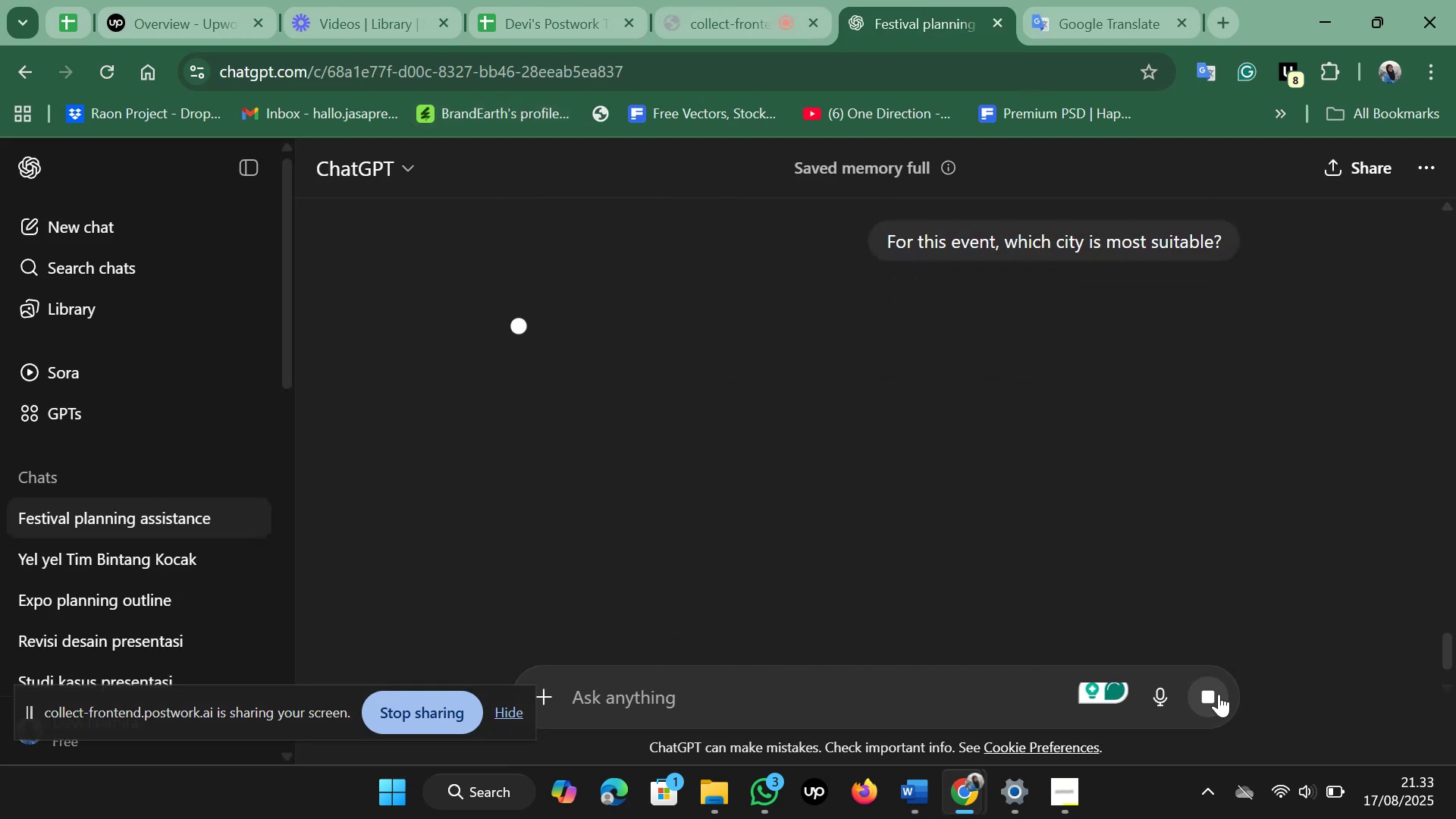 
scroll: coordinate [1038, 391], scroll_direction: up, amount: 1.0
 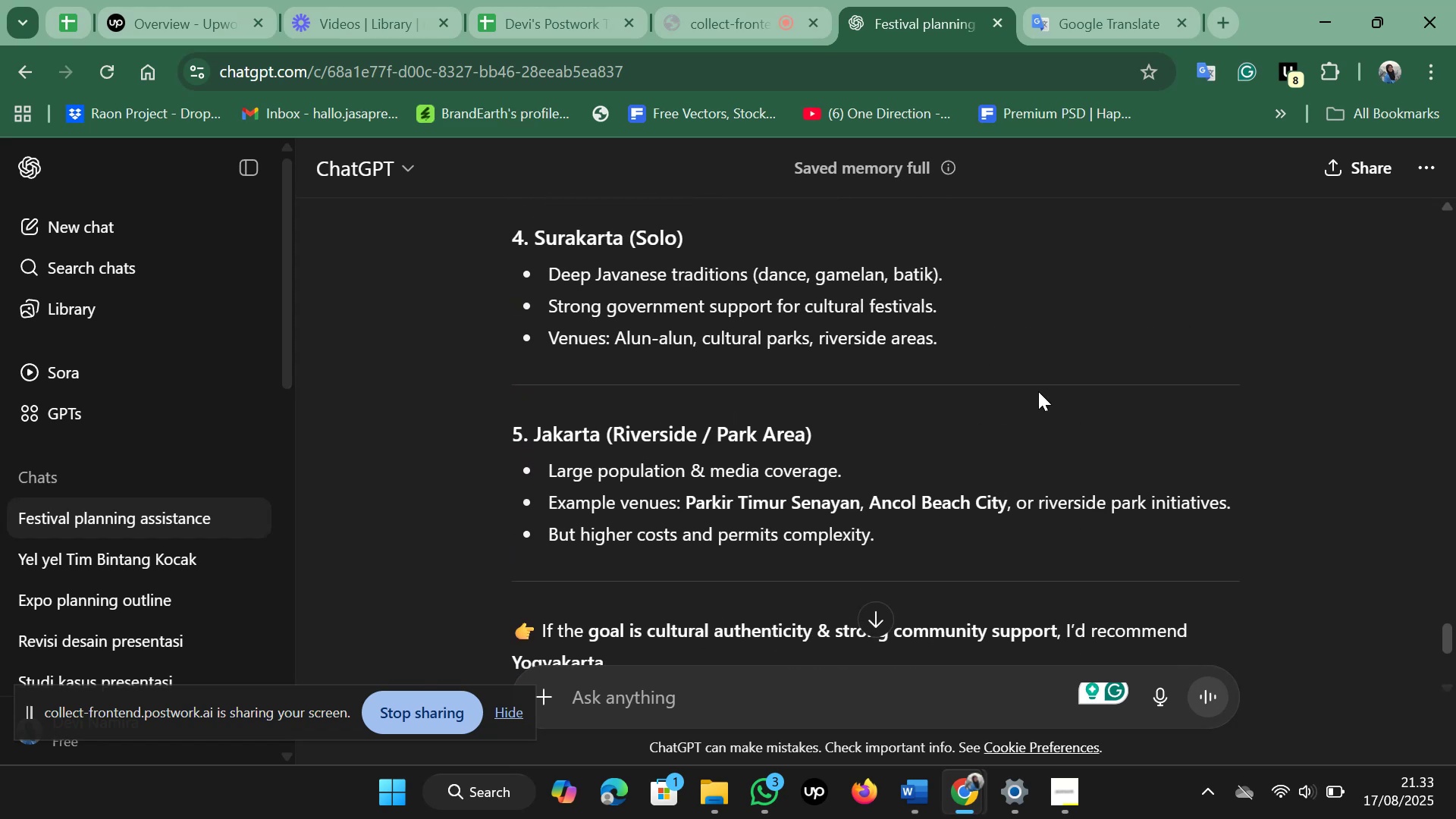 
wait(32.87)
 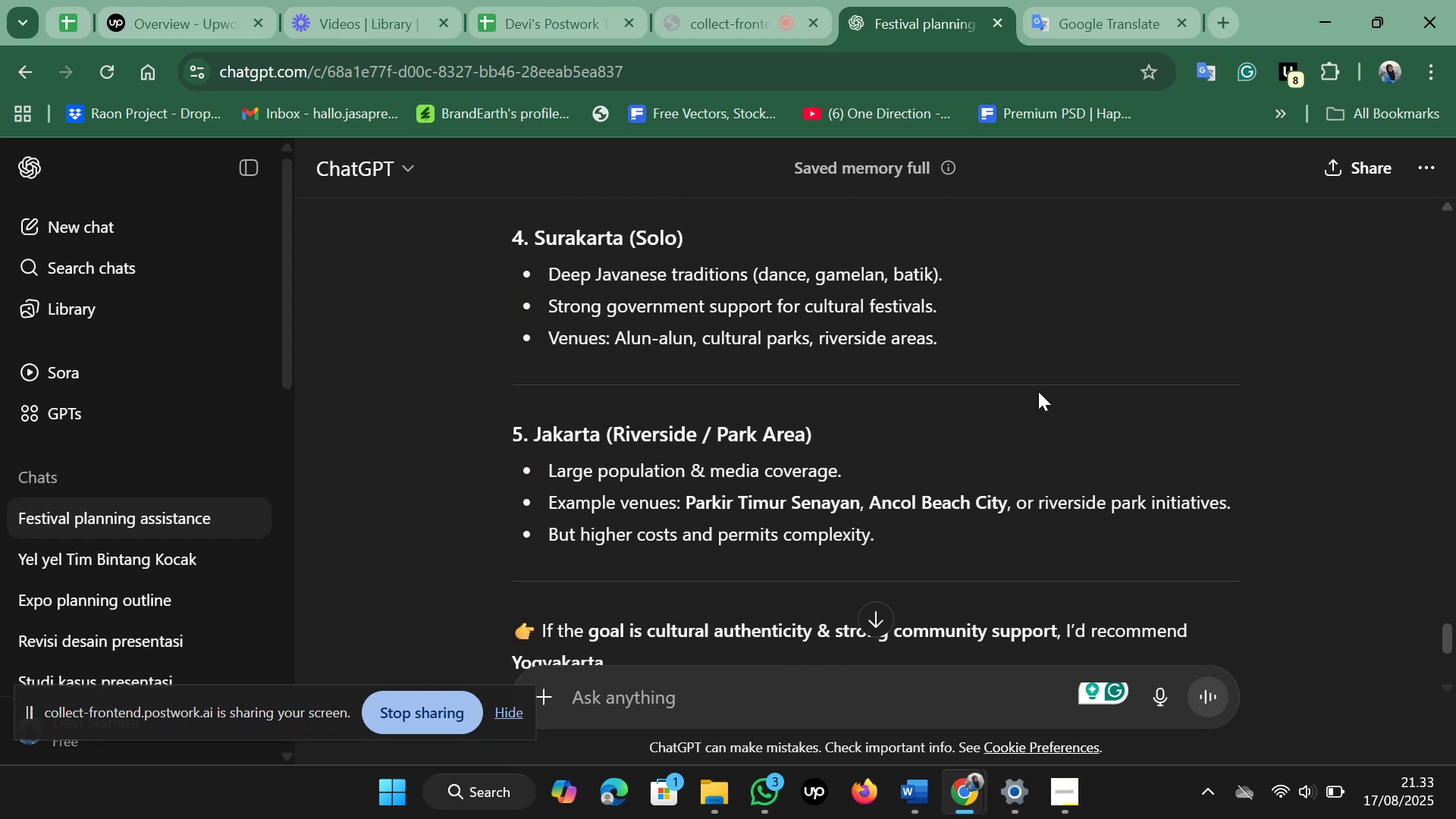 
left_click([1094, 0])
 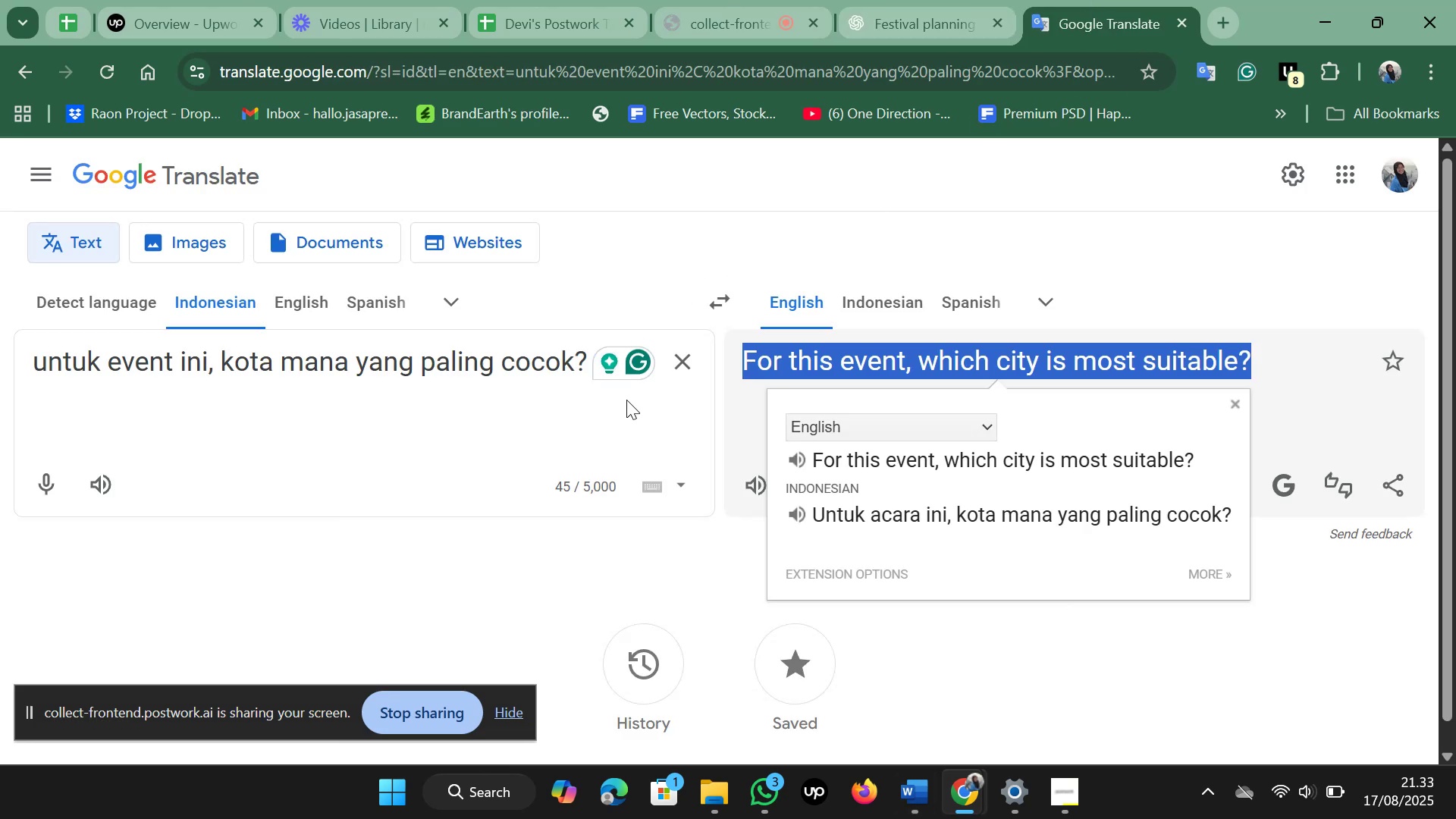 
left_click([692, 354])
 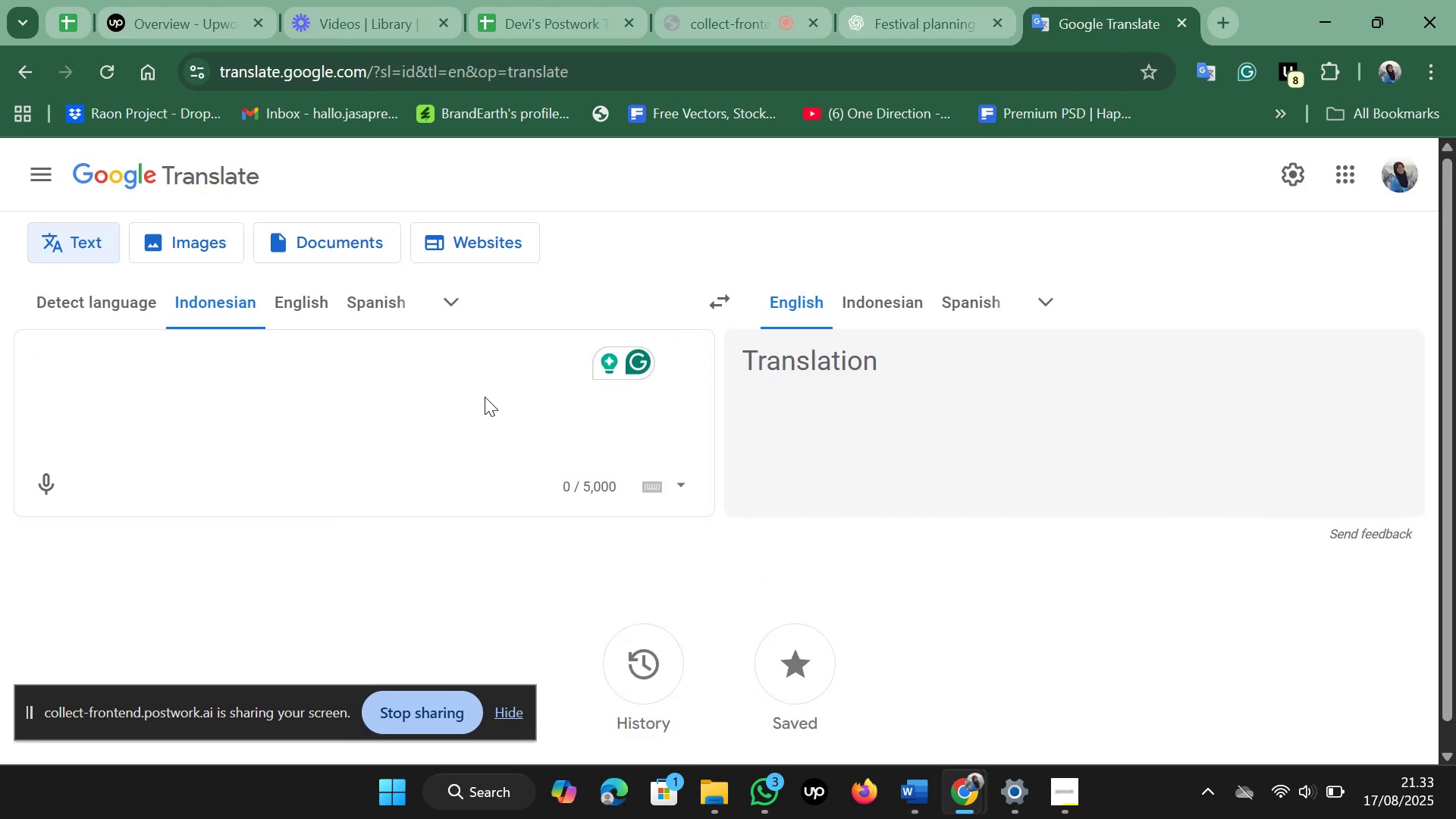 
type(mana yang terbaik unru)
key(Backspace)
key(Backspace)
type(tuk event ini sesuai dengan nama eveny dan goalnya)
 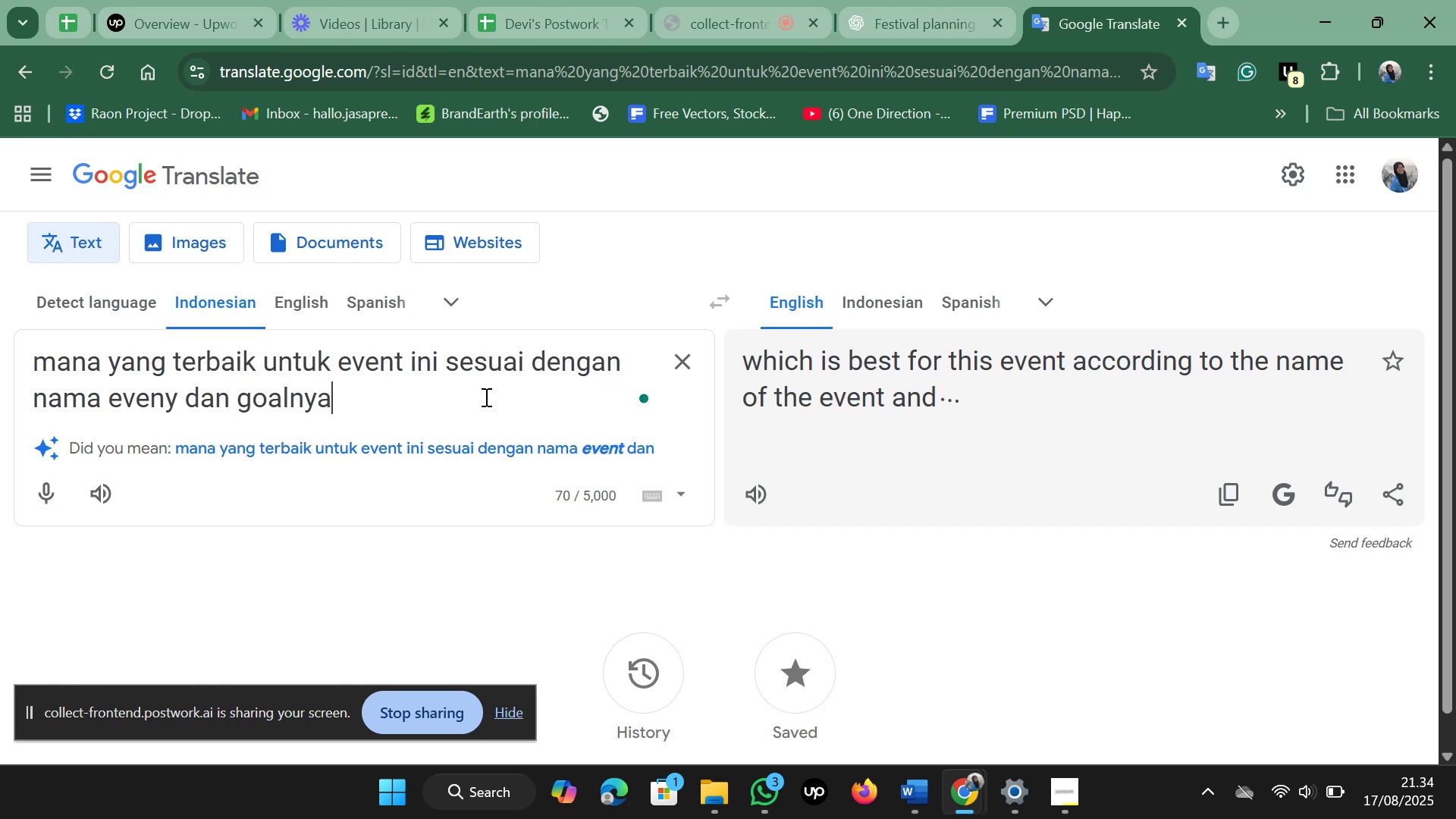 
key(Enter)
 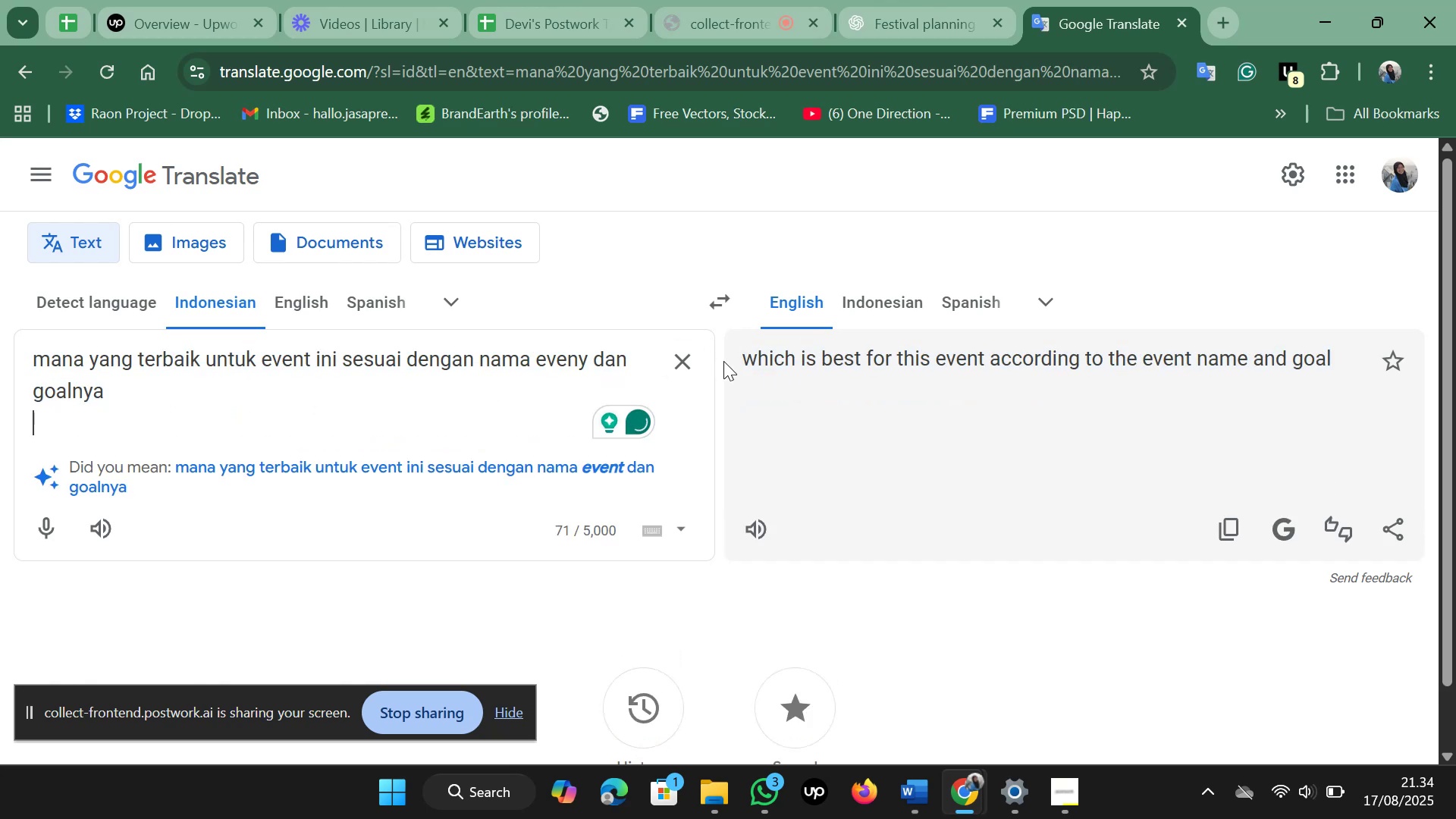 
left_click_drag(start_coordinate=[730, 357], to_coordinate=[1347, 359])
 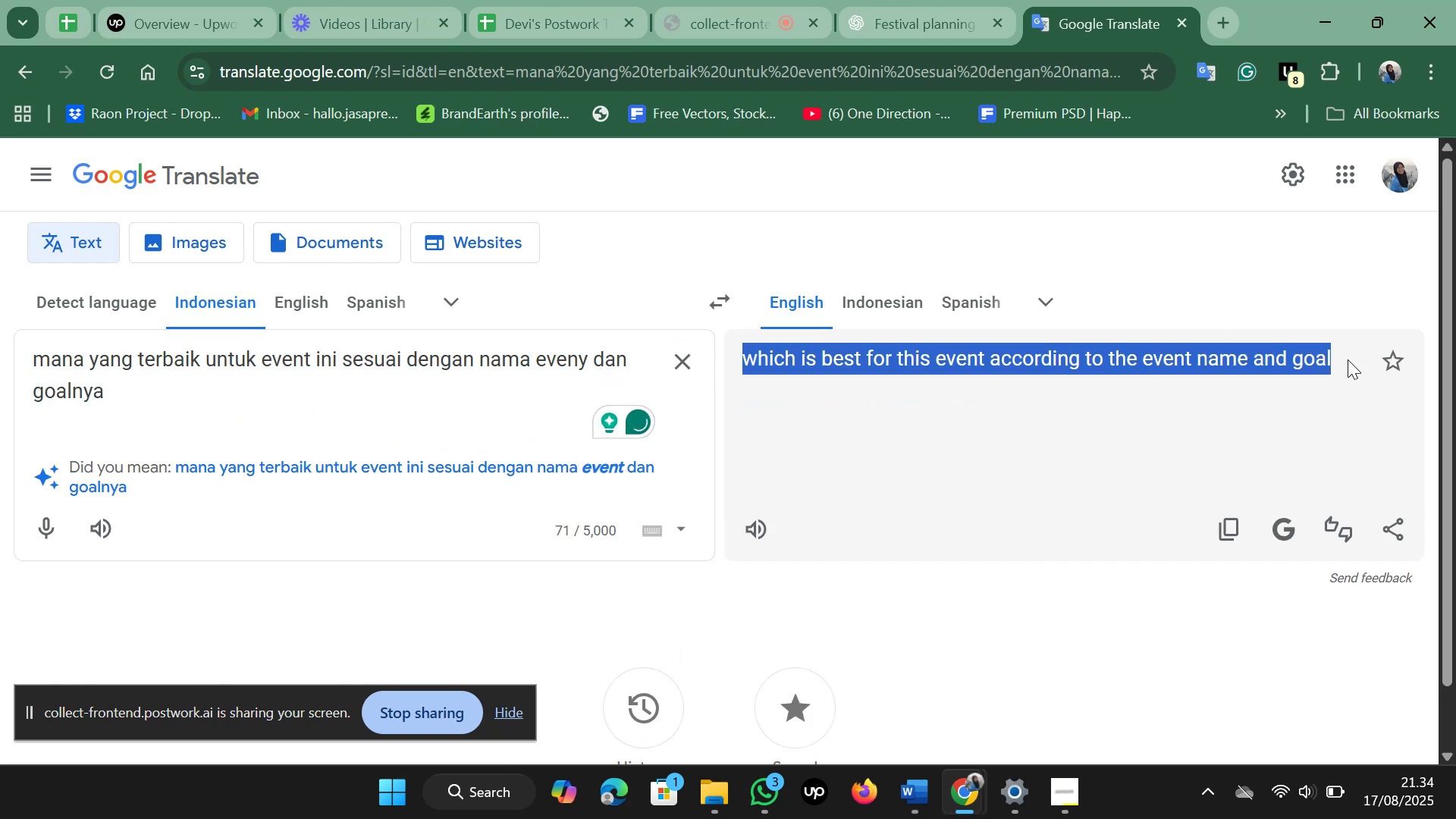 
key(Control+C)
 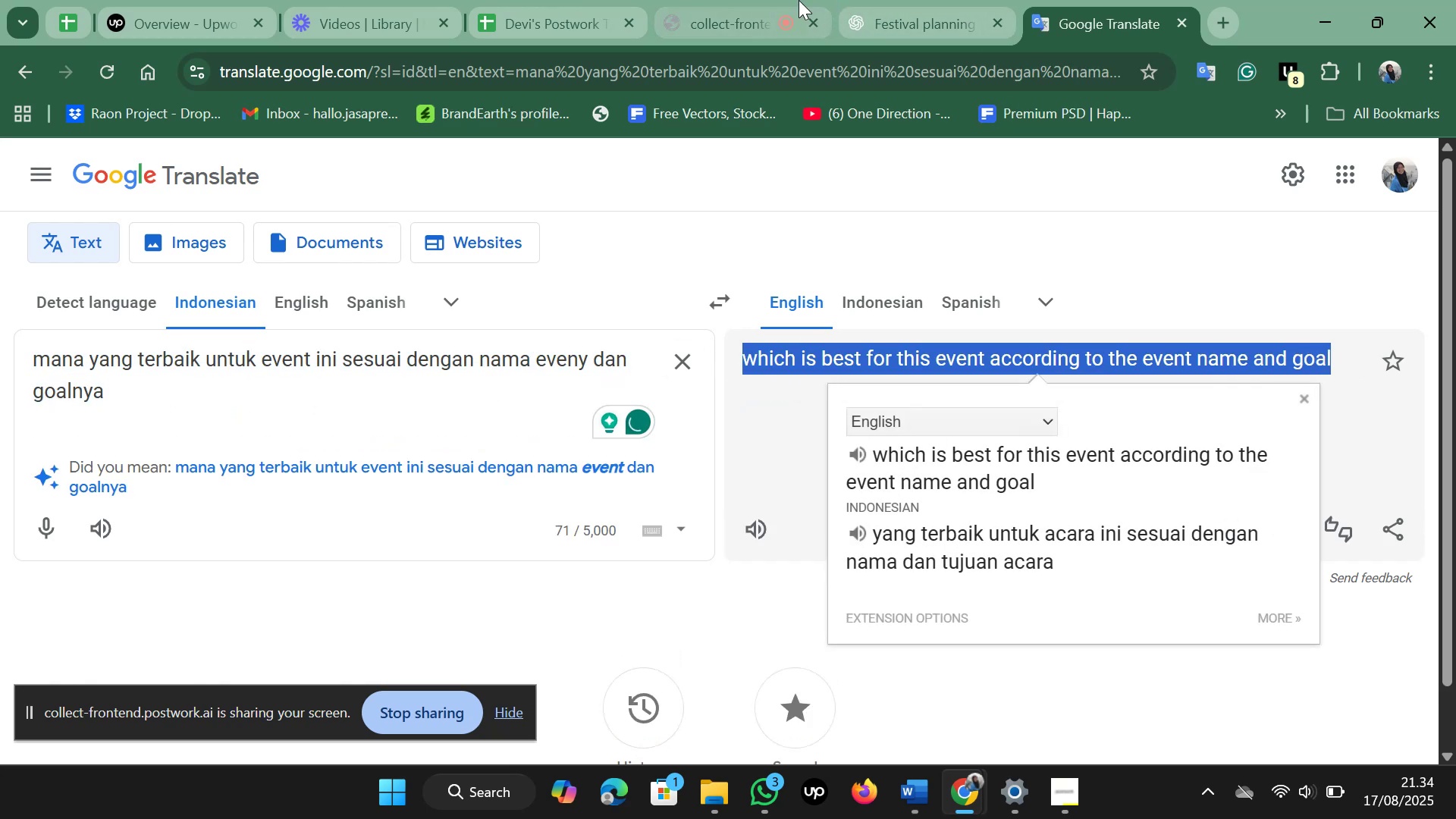 
left_click([892, 0])
 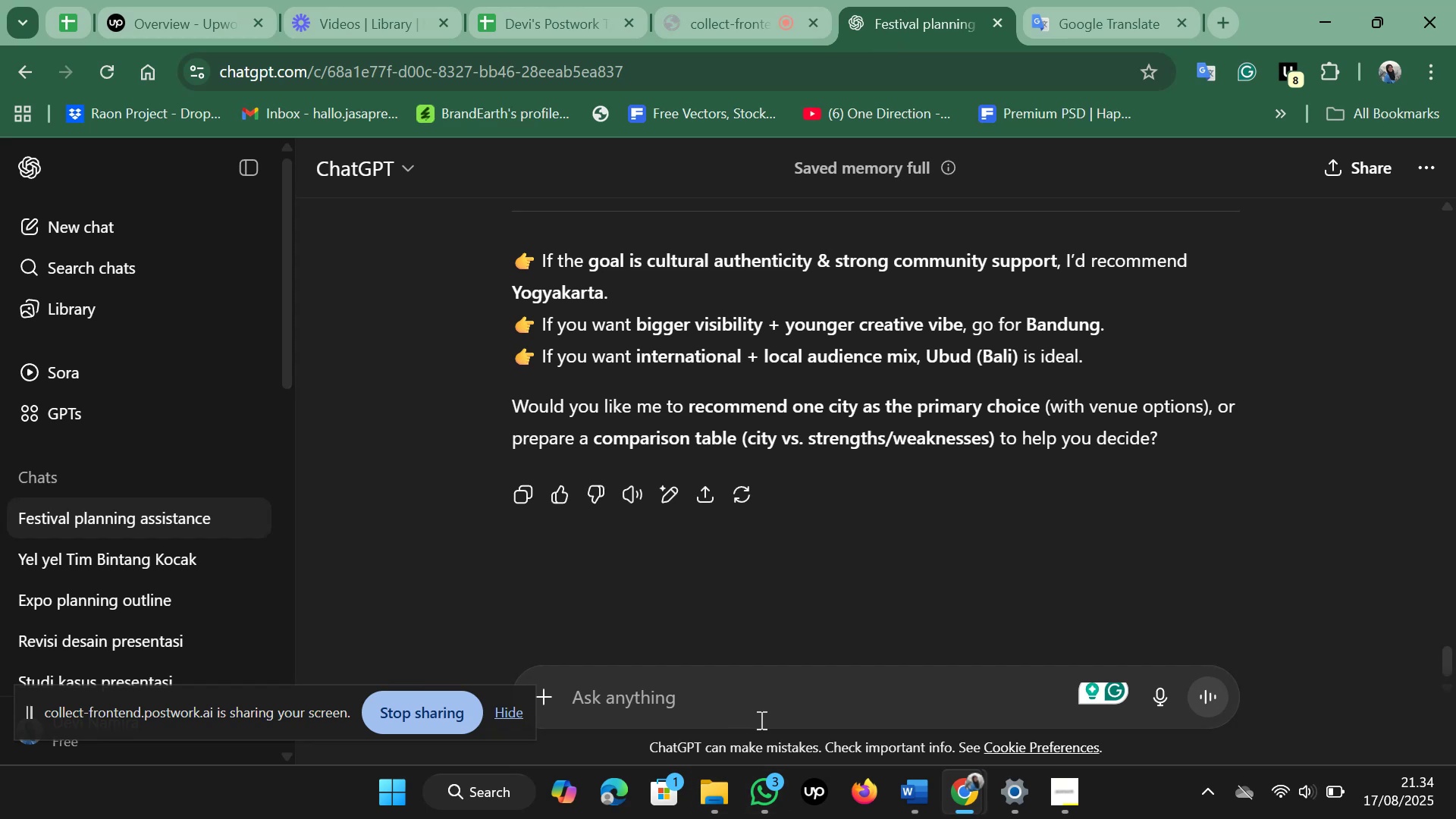 
left_click([770, 693])
 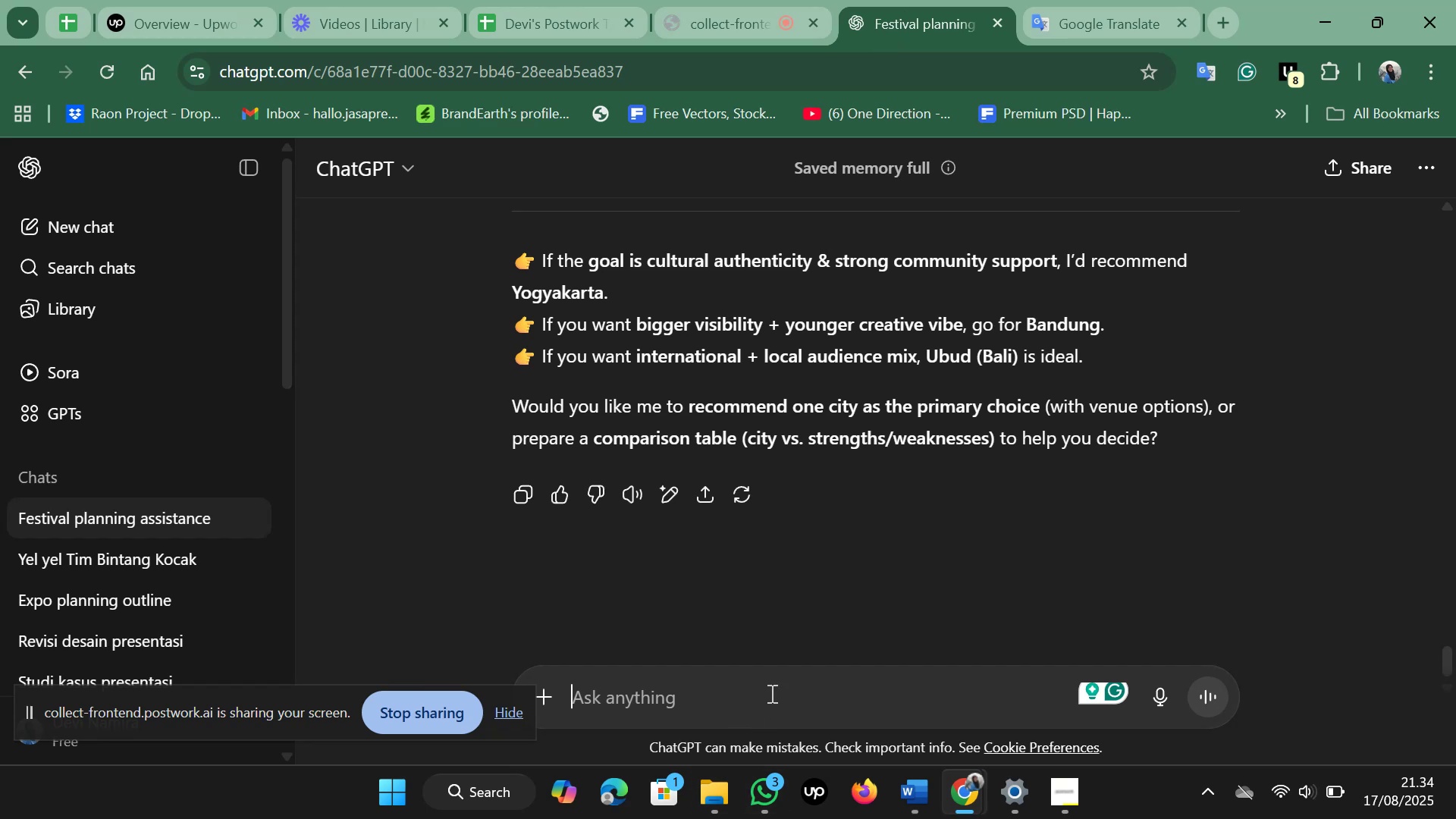 
key(Control+V)
 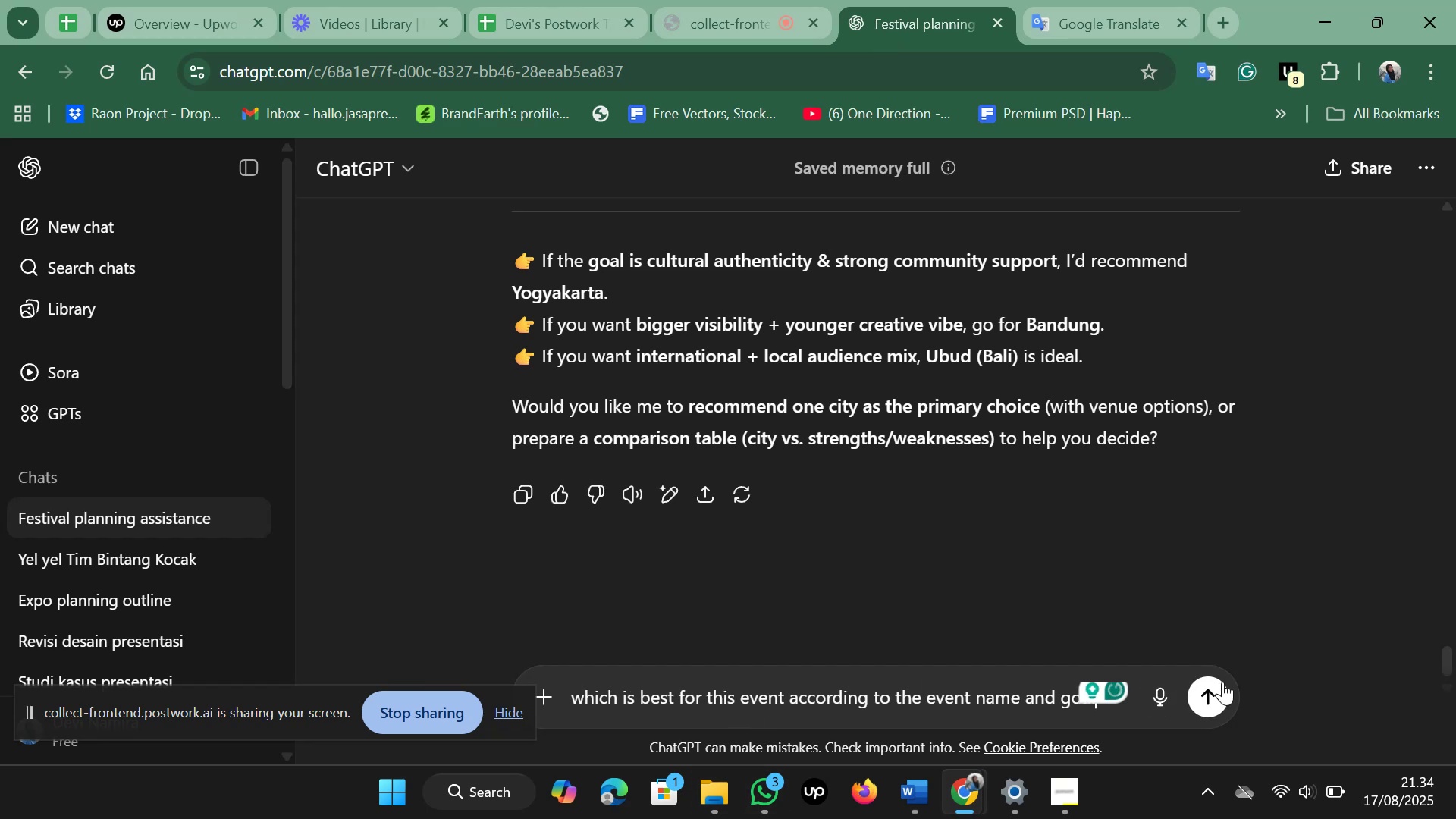 
left_click([1223, 681])
 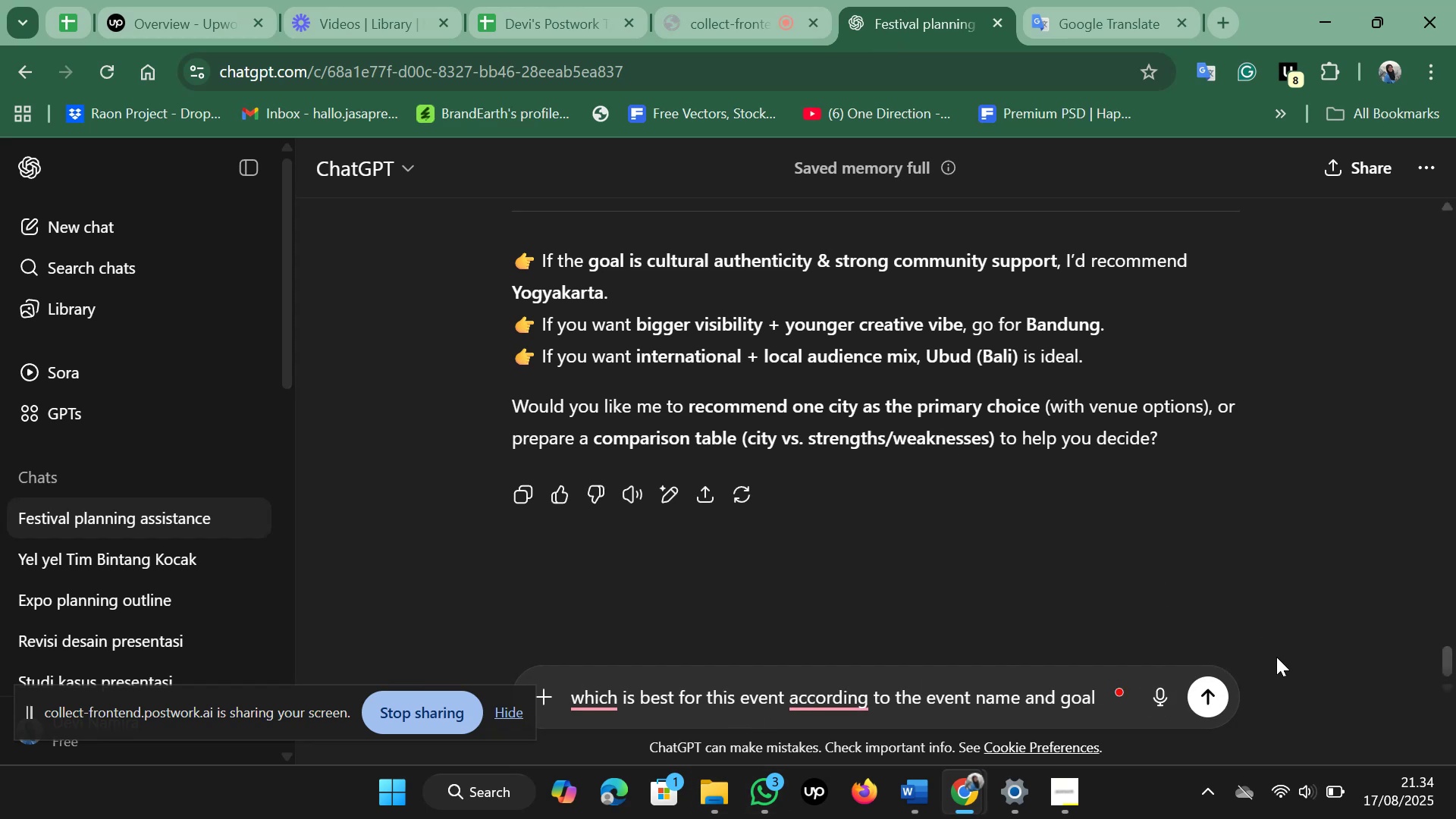 
left_click([1205, 708])
 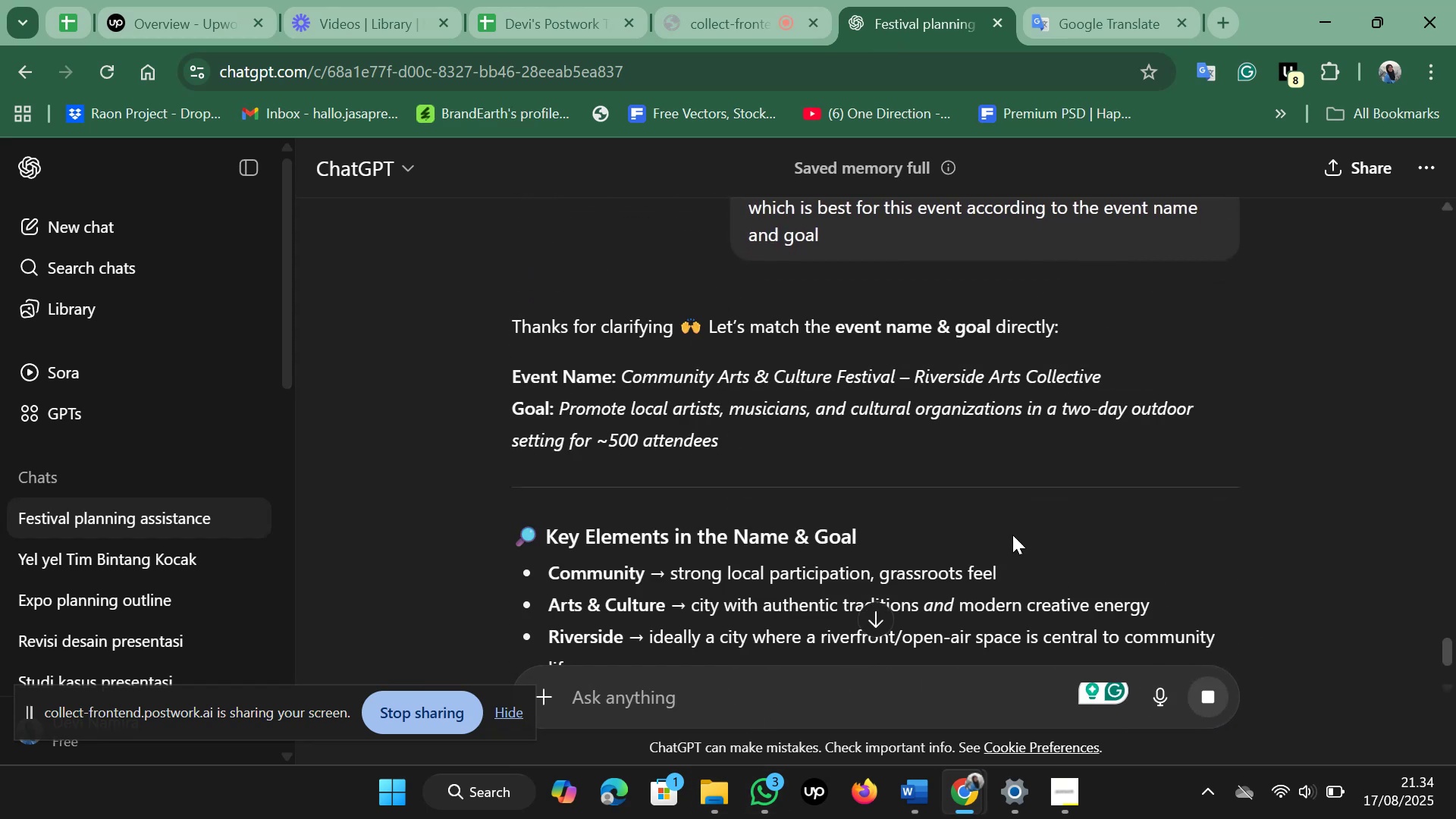 
wait(5.28)
 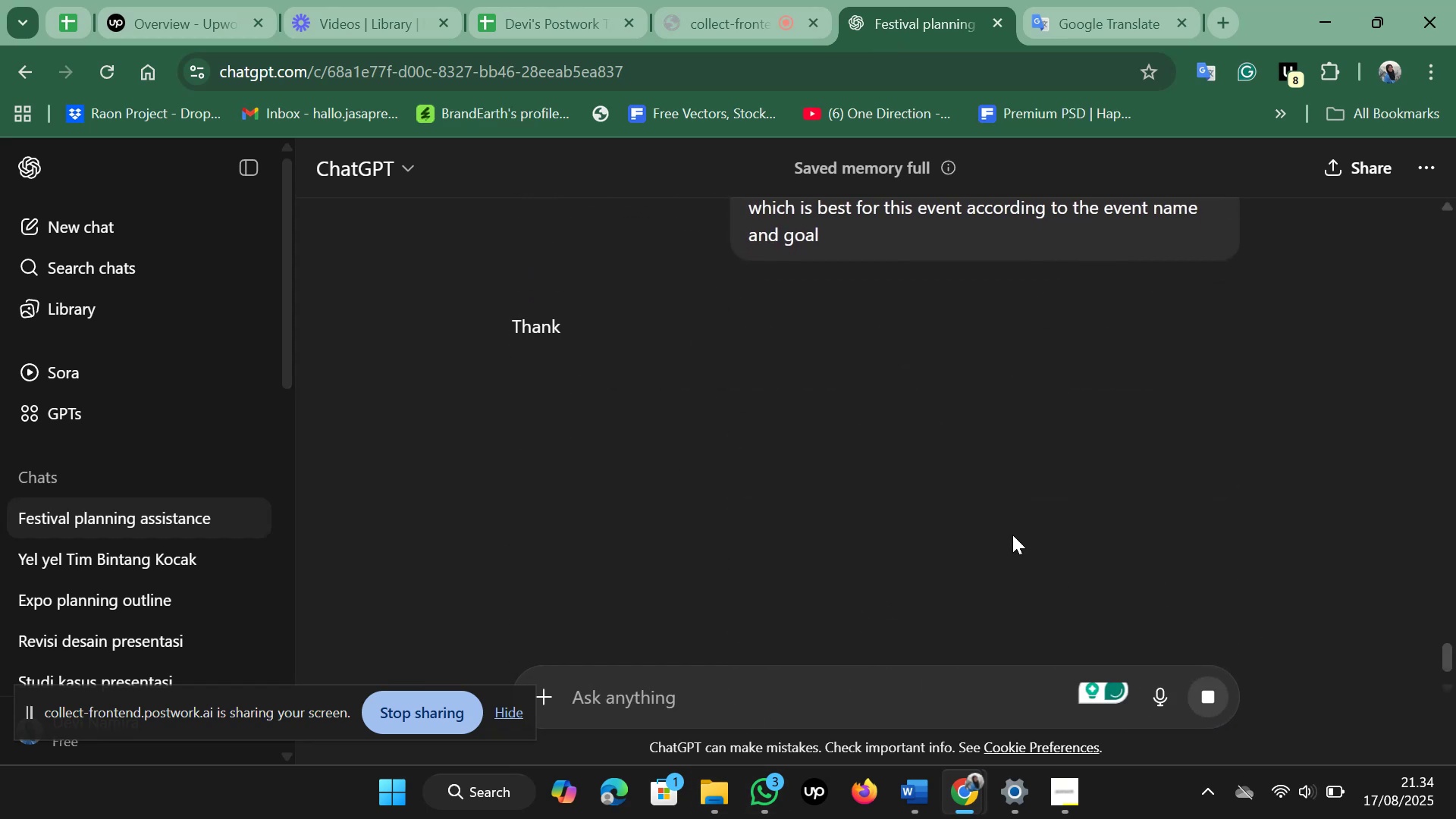 
scroll: coordinate [1012, 535], scroll_direction: down, amount: 1.0
 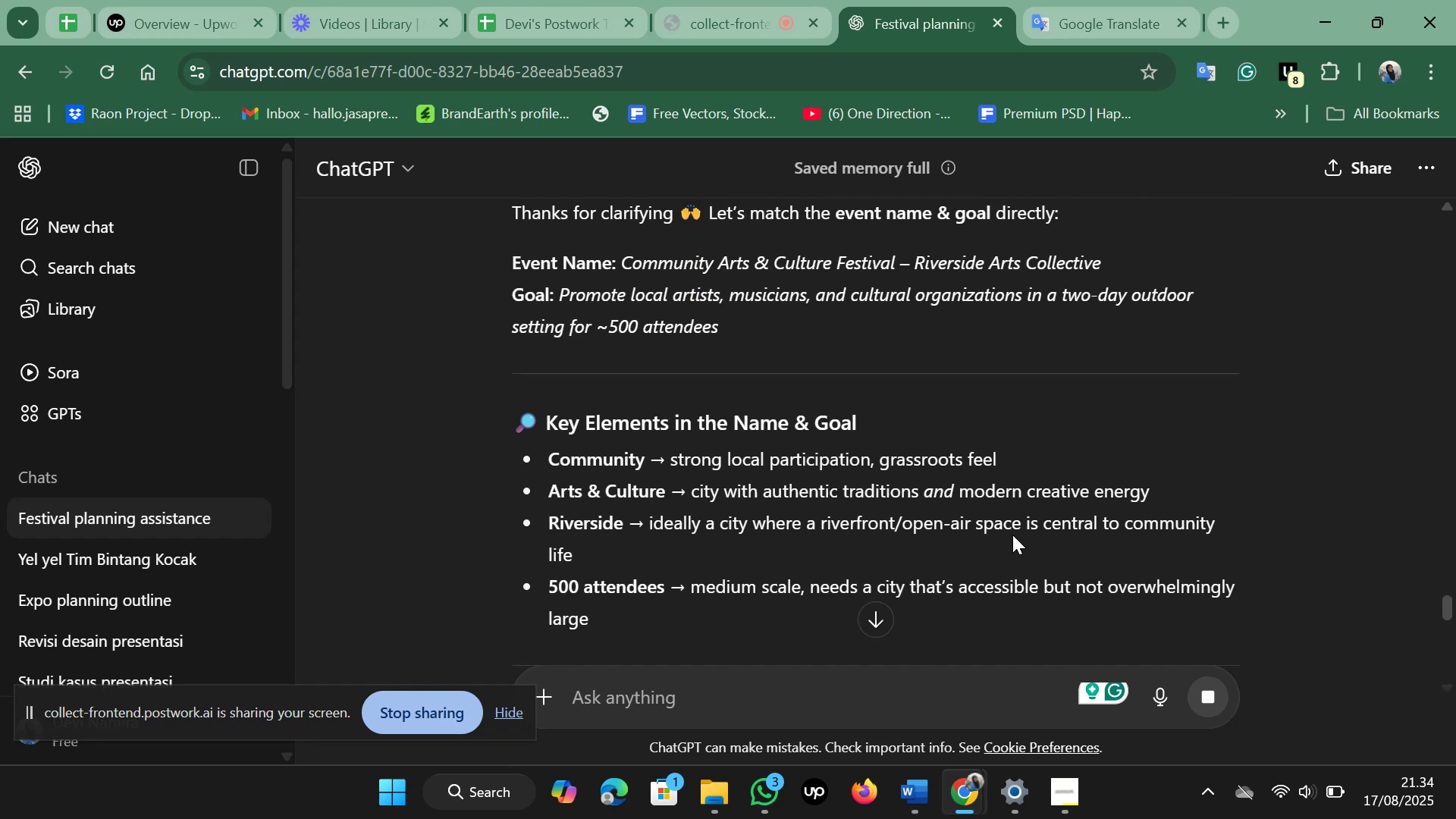 
wait(6.53)
 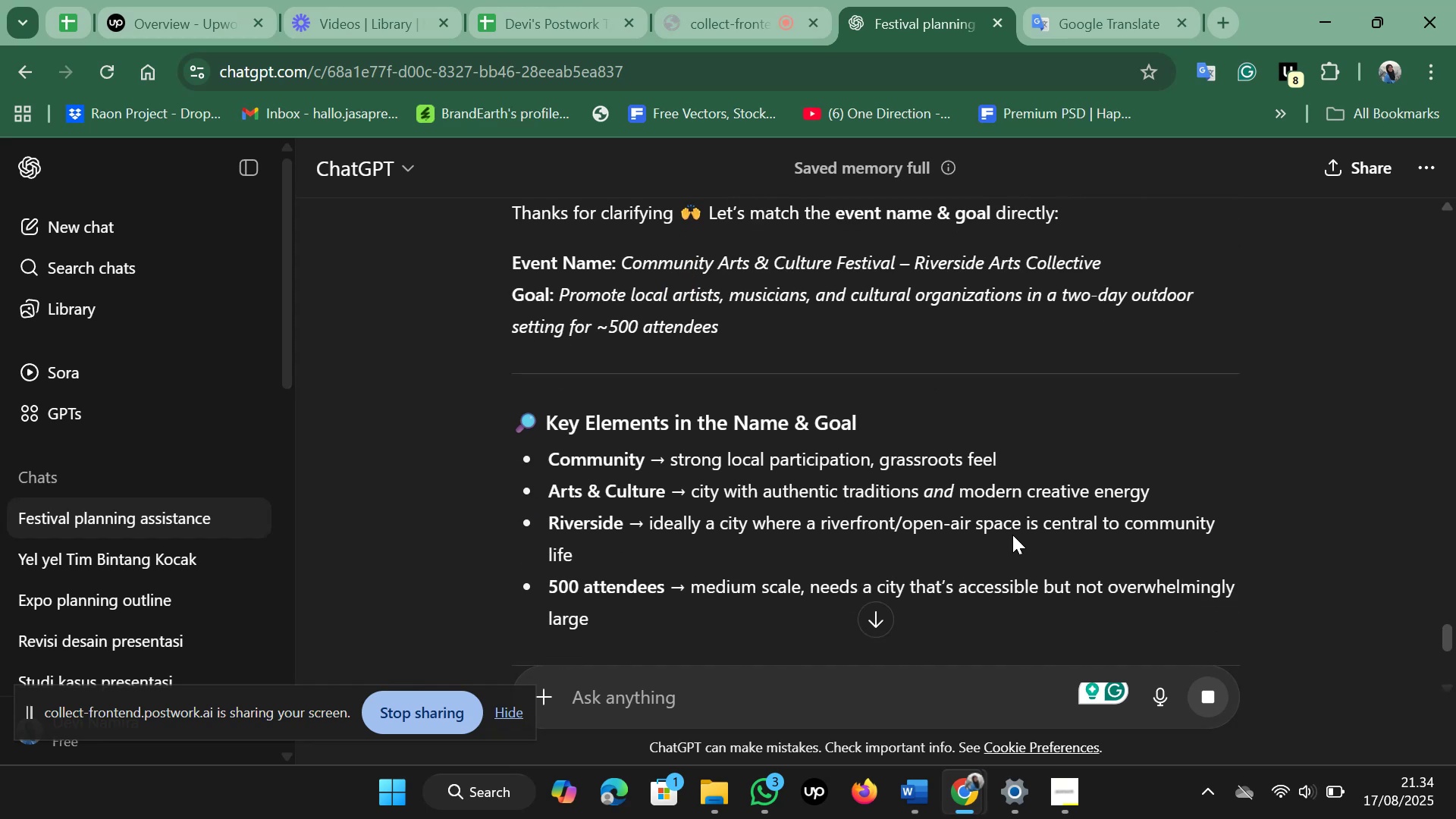 
scroll: coordinate [922, 469], scroll_direction: up, amount: 2.0
 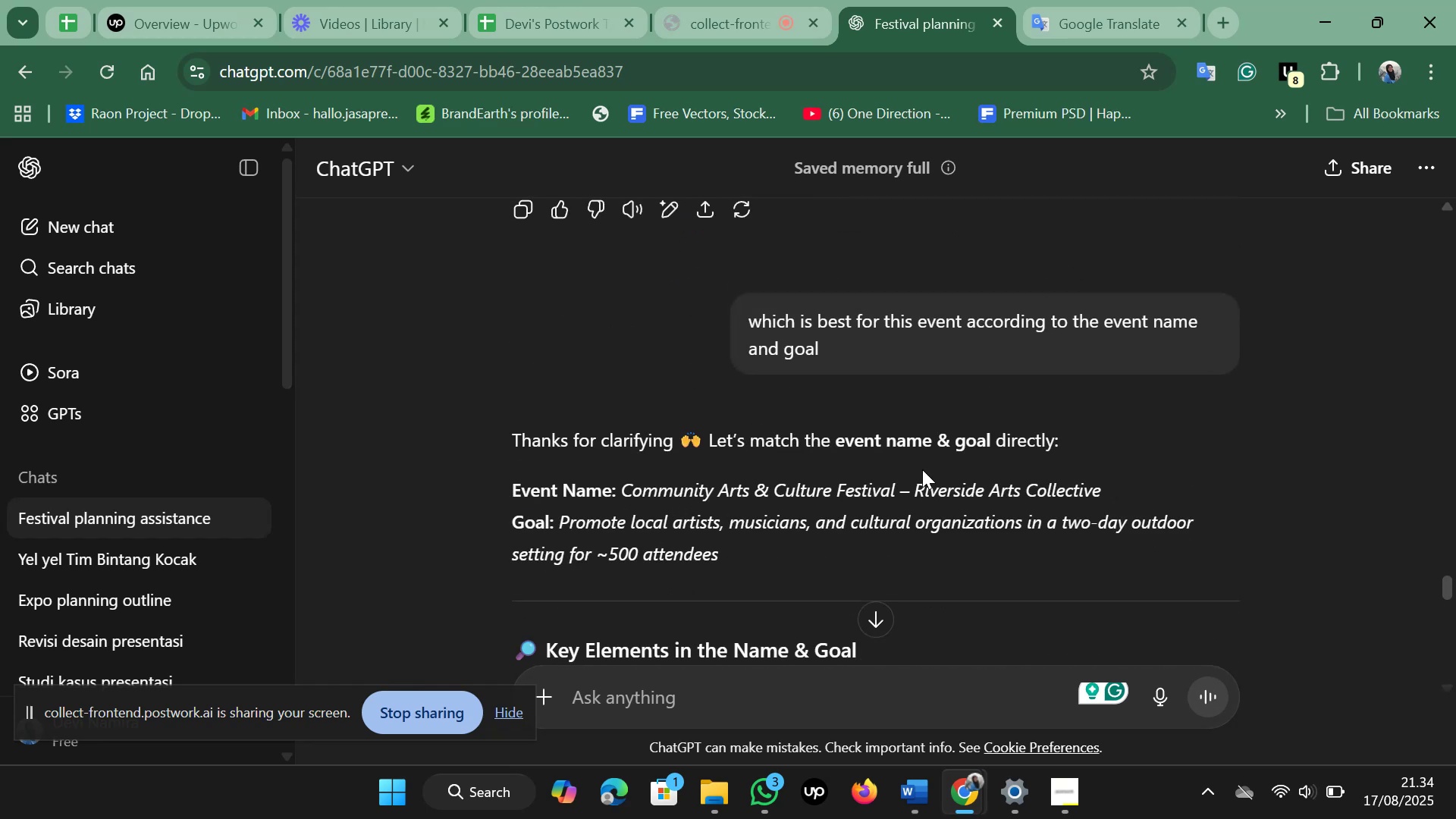 
scroll: coordinate [922, 469], scroll_direction: down, amount: 6.0
 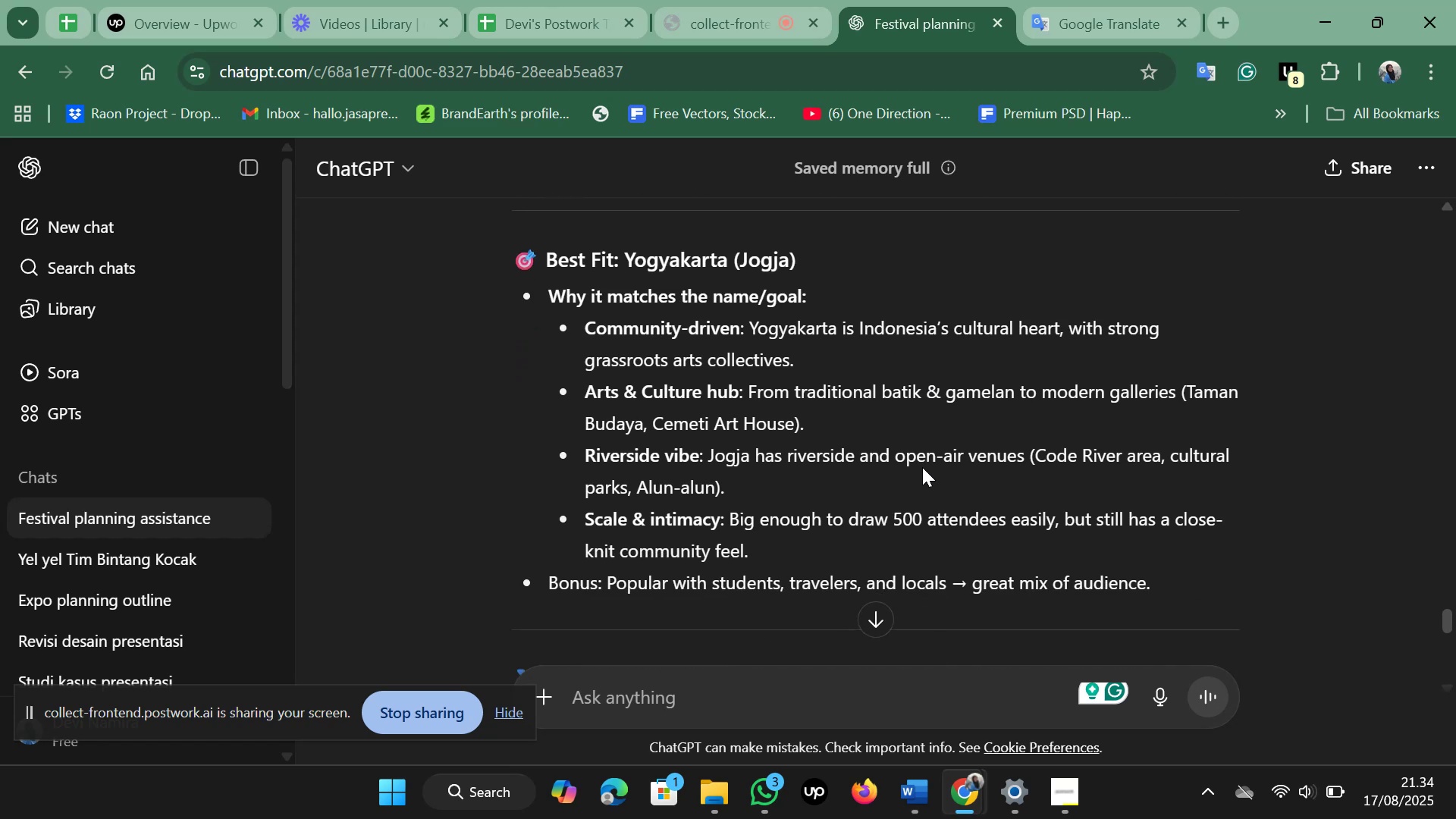 
wait(6.25)
 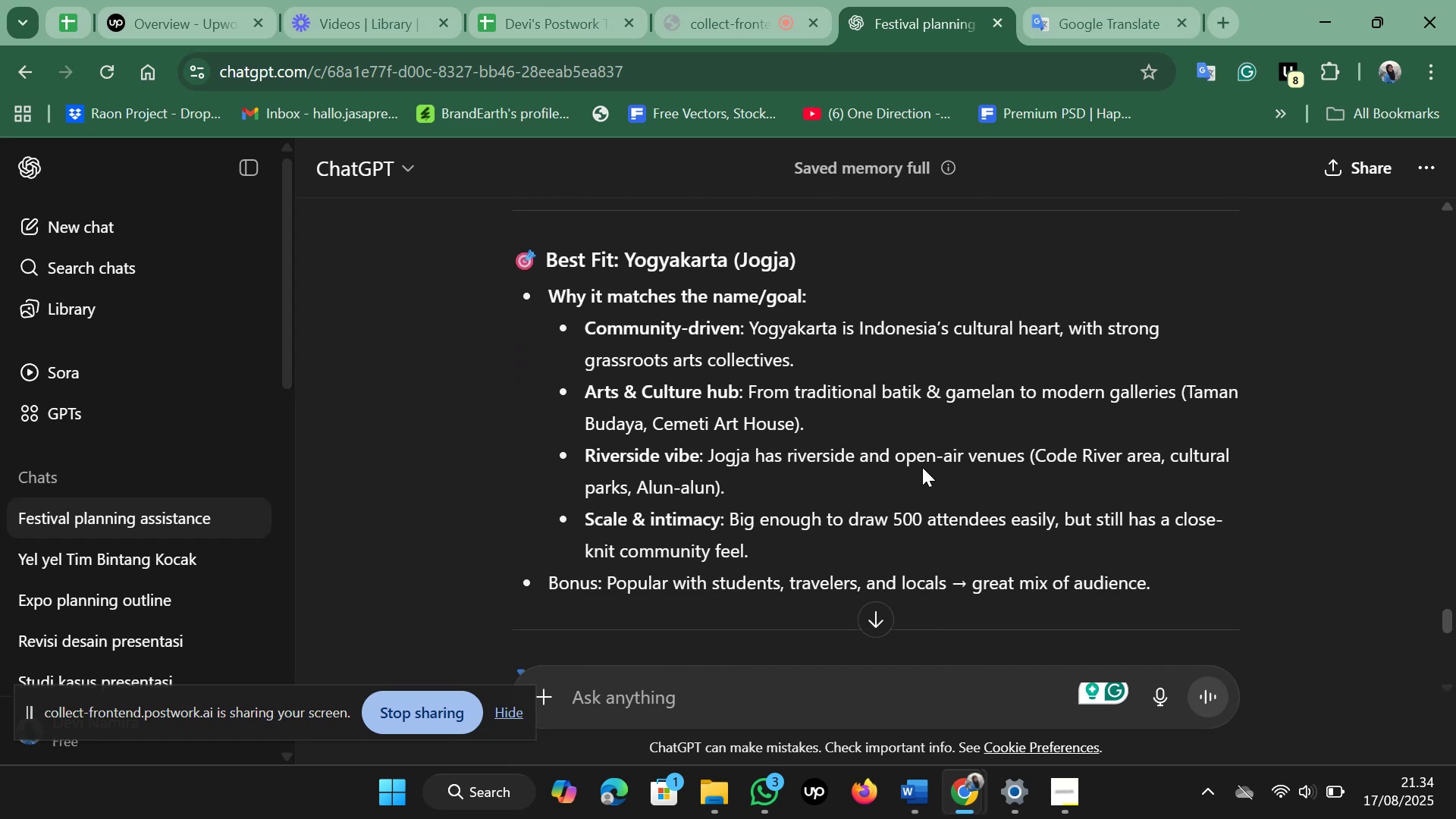 
scroll: coordinate [922, 467], scroll_direction: down, amount: 3.0
 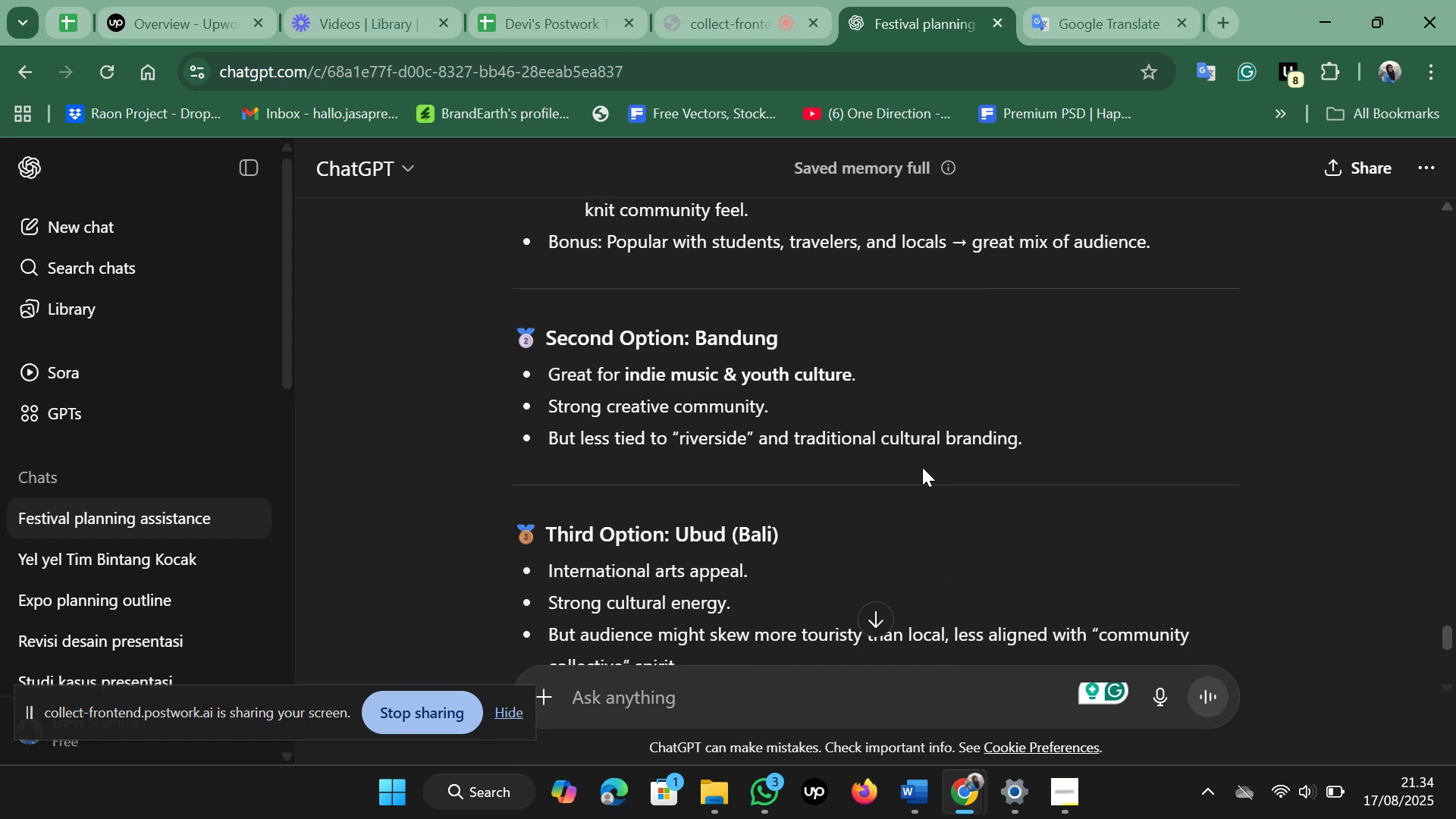 
scroll: coordinate [922, 466], scroll_direction: up, amount: 8.0
 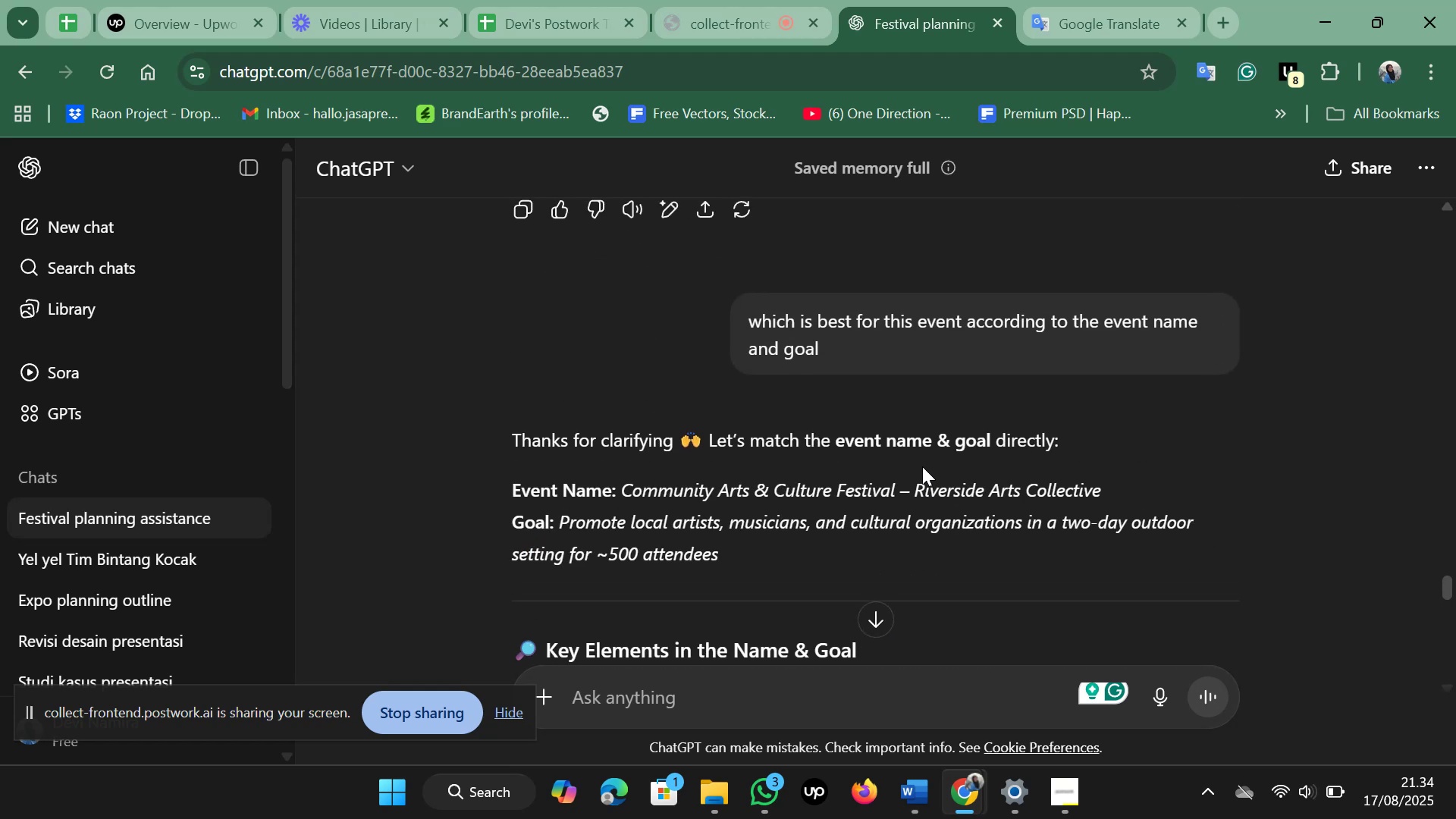 
scroll: coordinate [922, 466], scroll_direction: down, amount: 6.0
 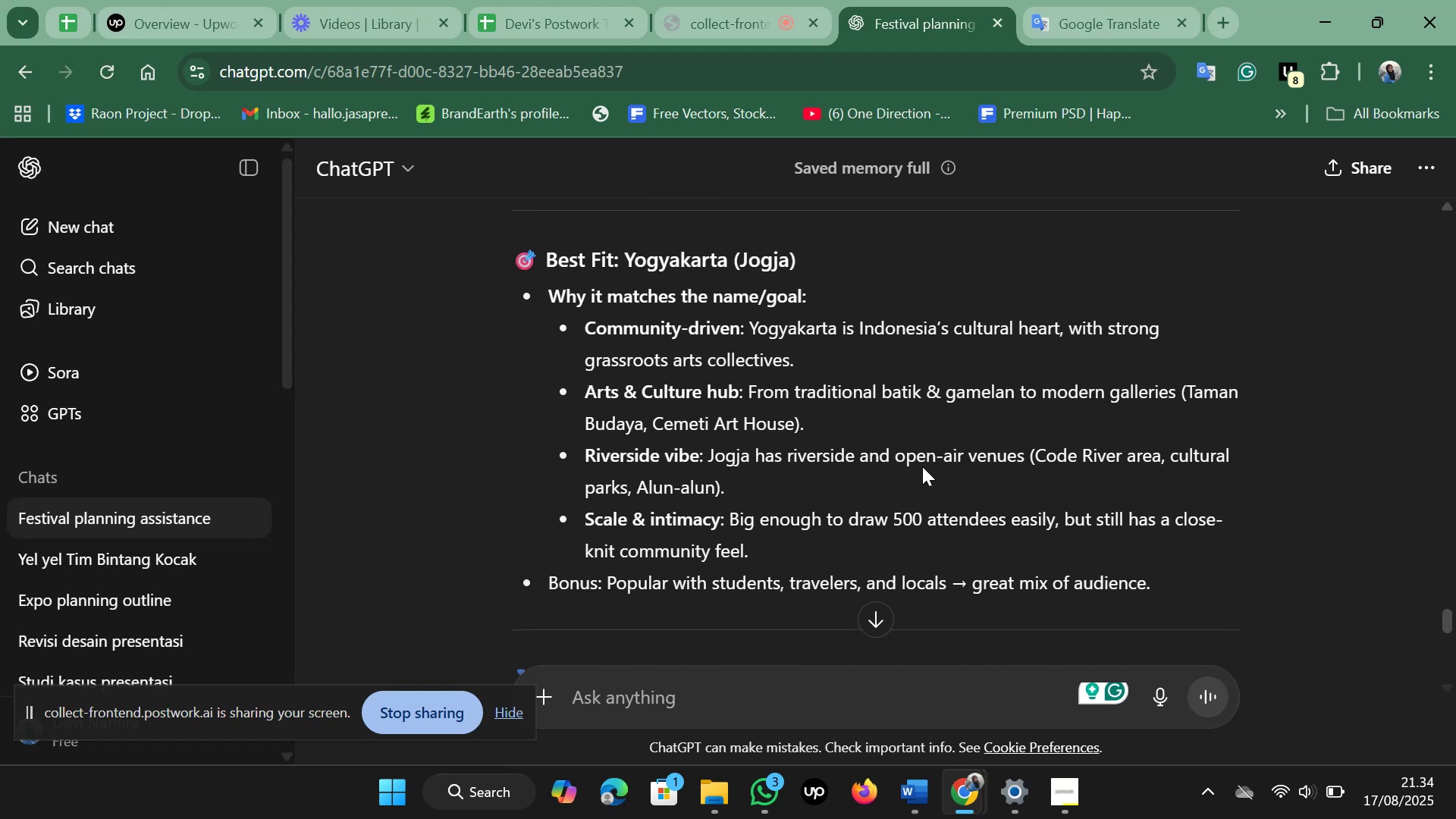 
scroll: coordinate [922, 466], scroll_direction: up, amount: 1.0
 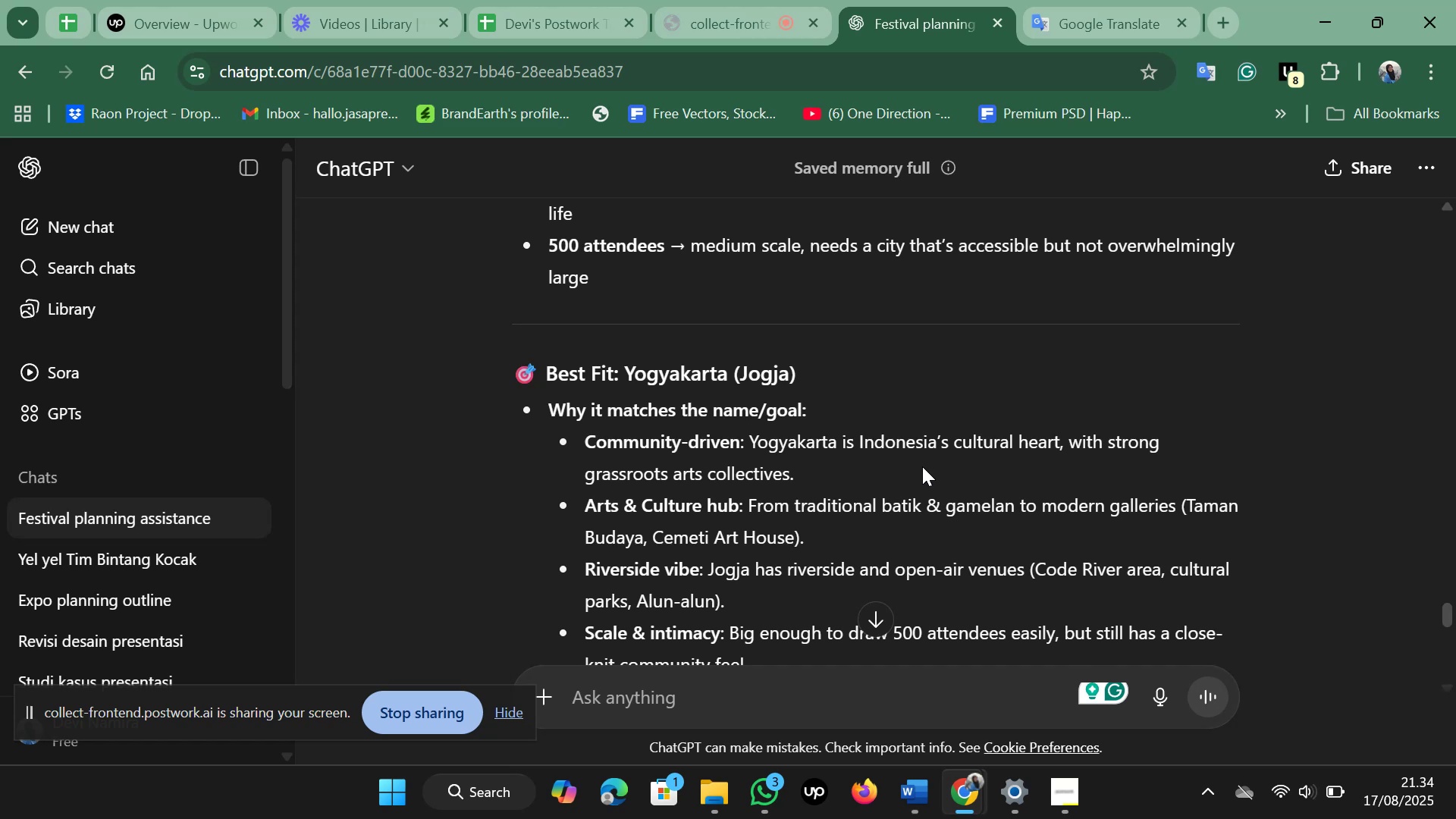 
wait(5.34)
 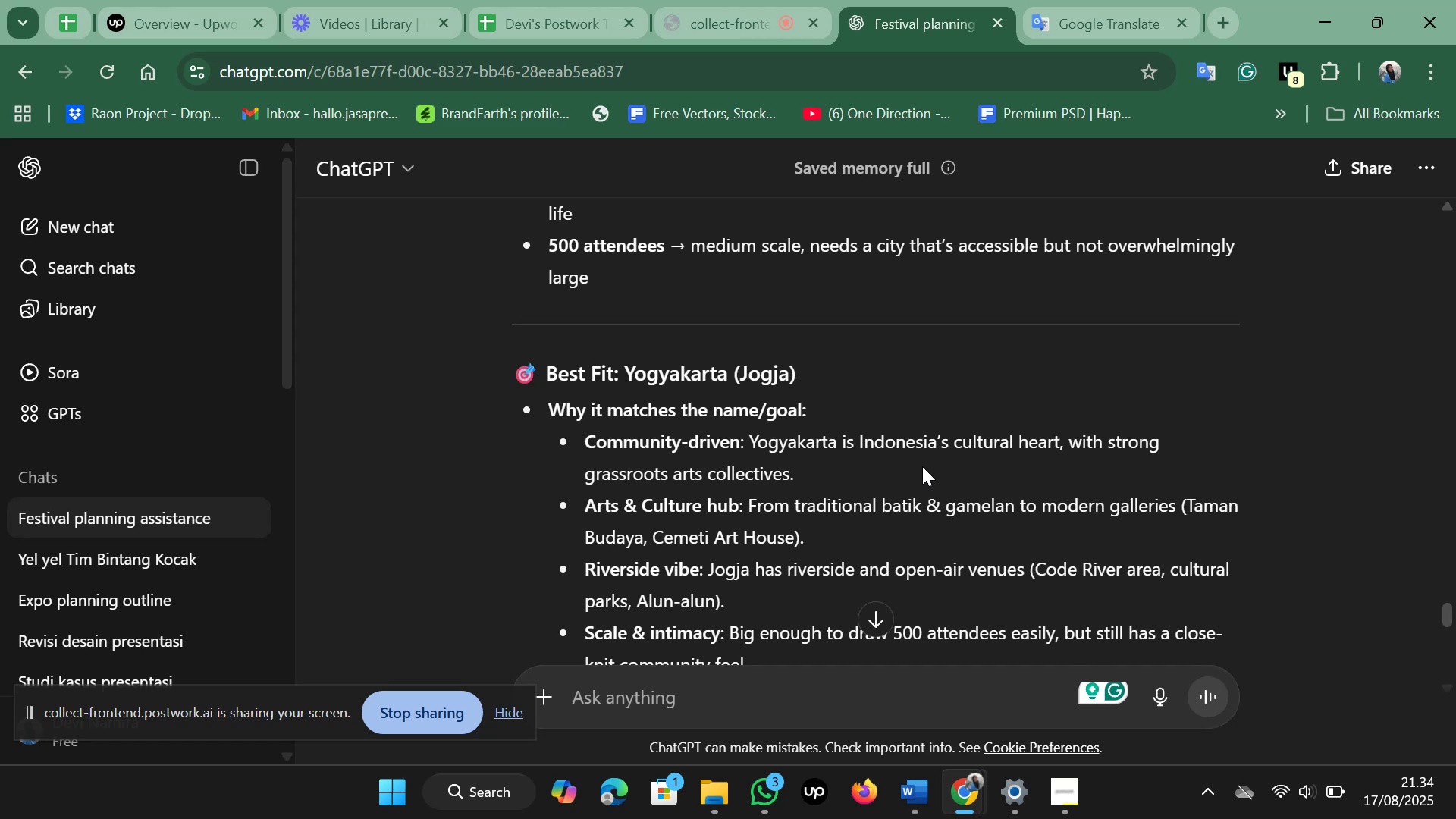 
scroll: coordinate [922, 466], scroll_direction: up, amount: 1.0
 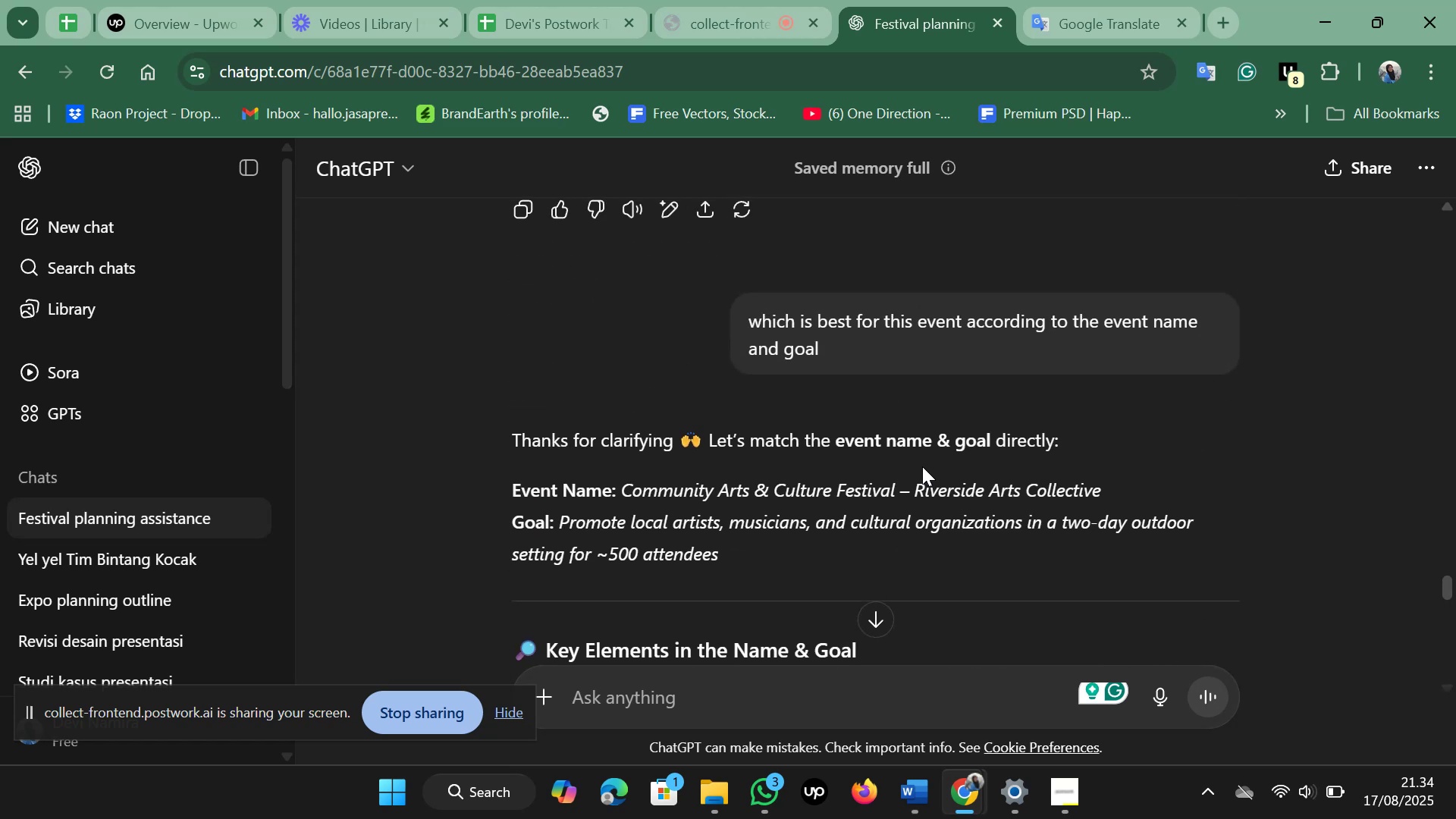 
scroll: coordinate [922, 466], scroll_direction: down, amount: 2.0
 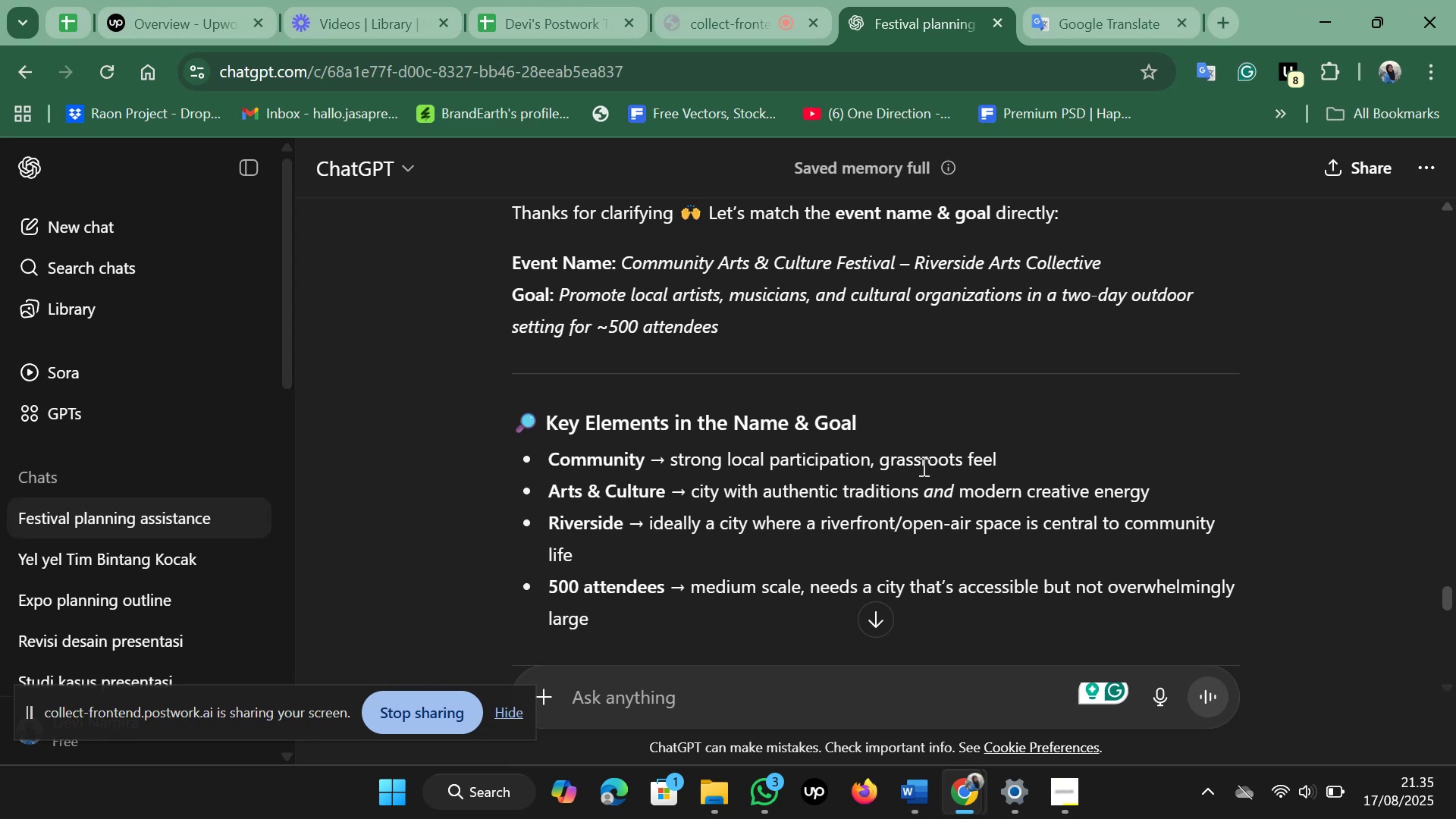 
wait(7.88)
 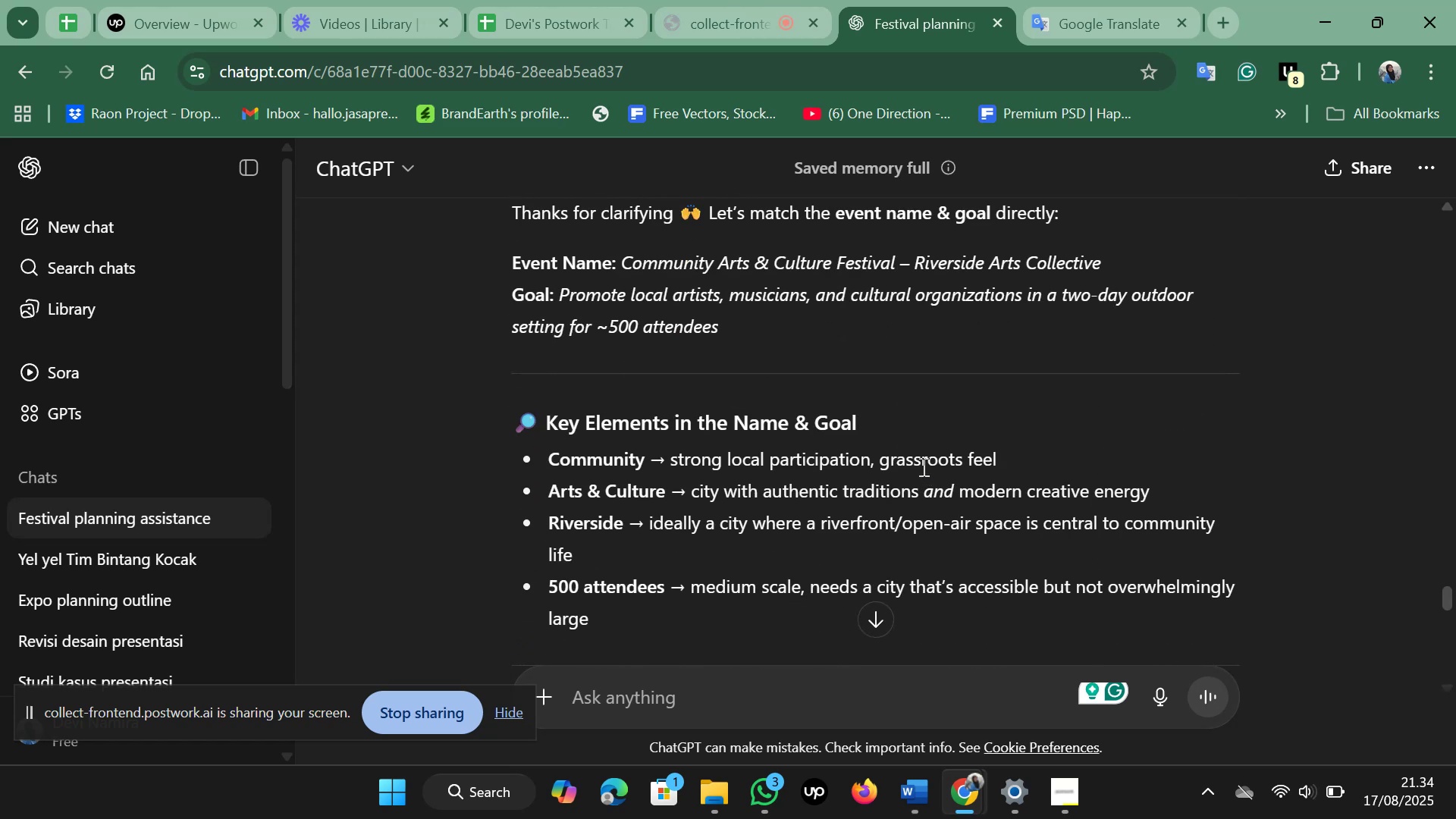 
scroll: coordinate [922, 466], scroll_direction: down, amount: 3.0
 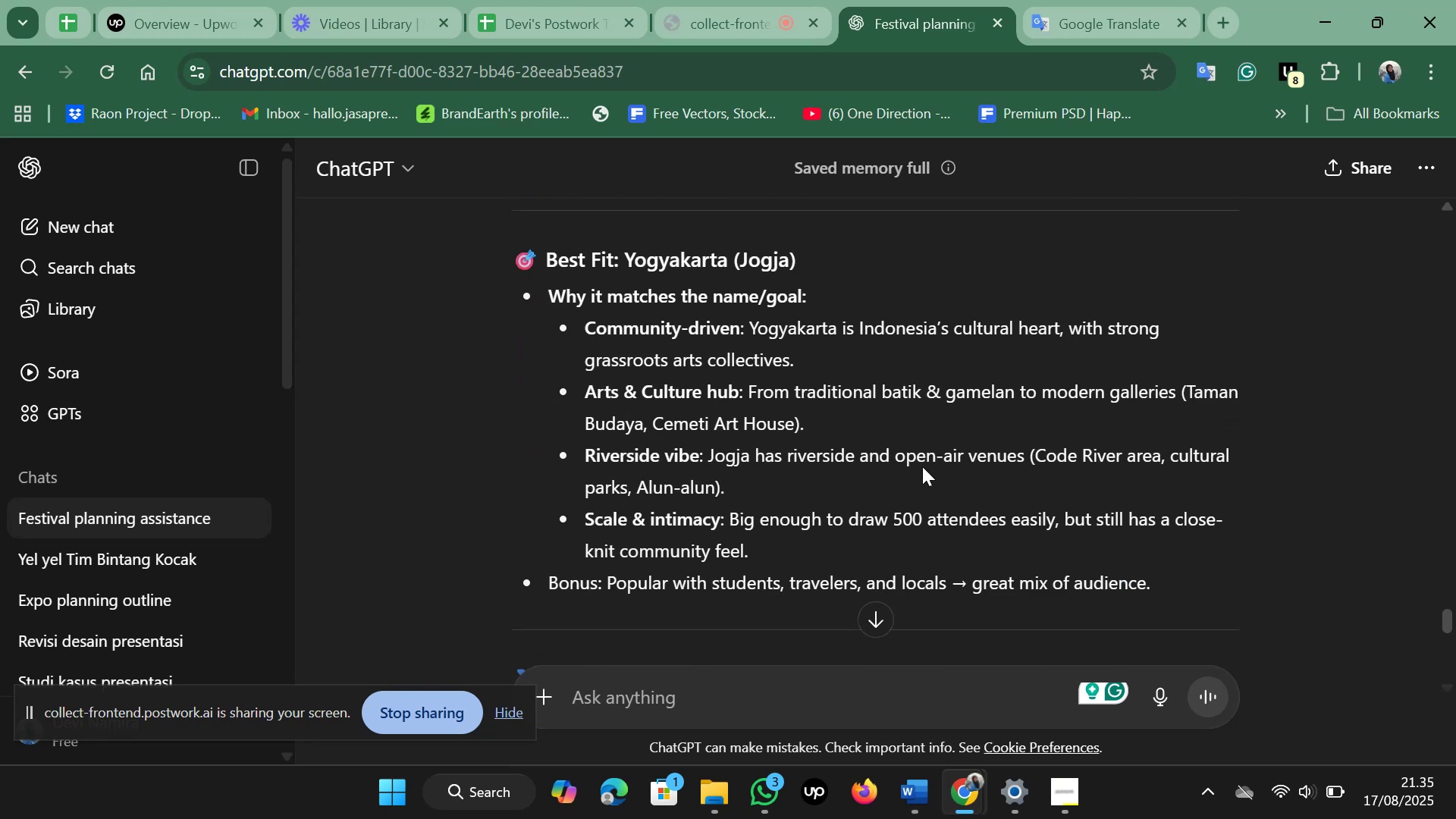 
wait(8.13)
 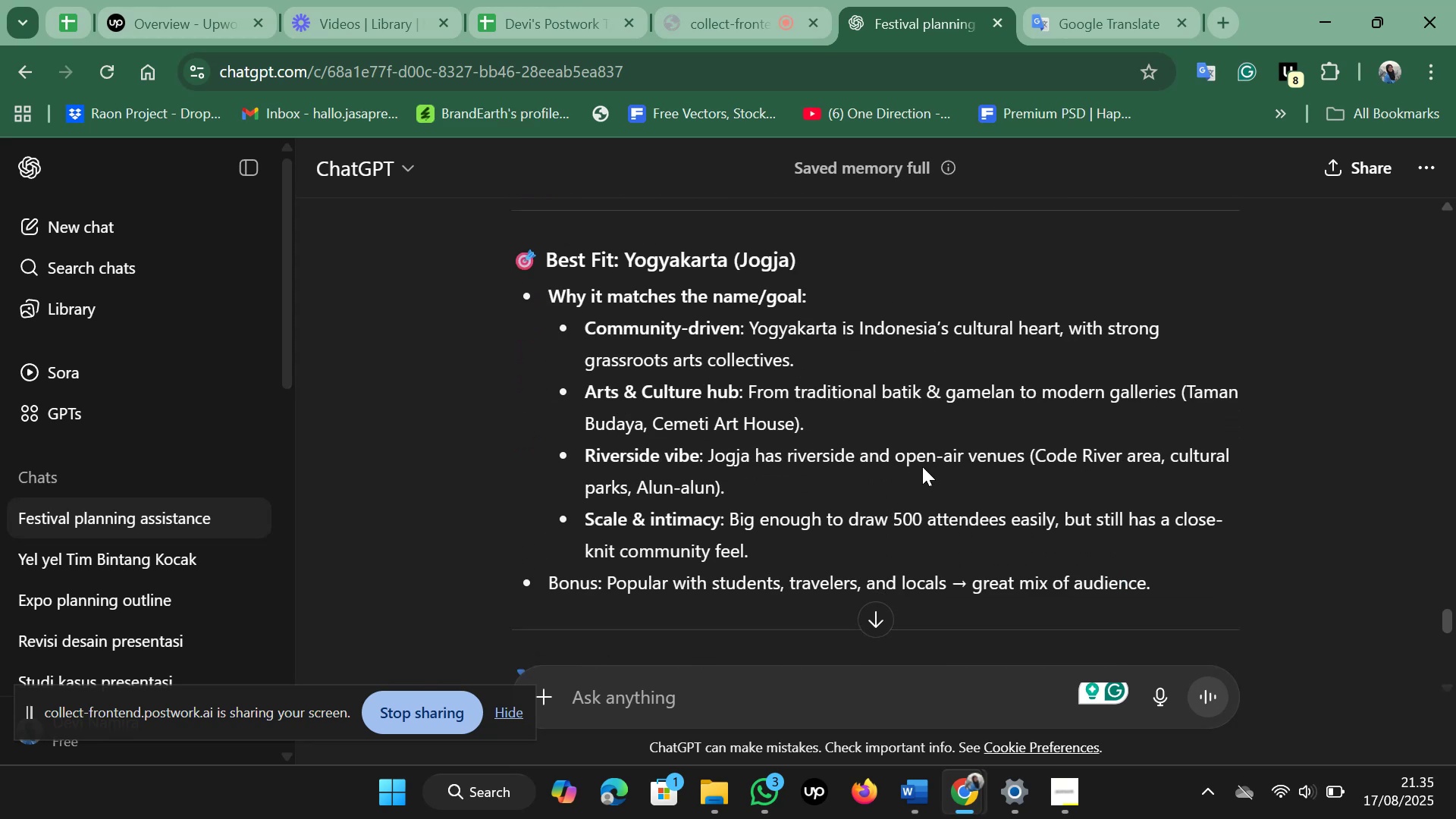 
left_click_drag(start_coordinate=[1072, 0], to_coordinate=[1074, 4])
 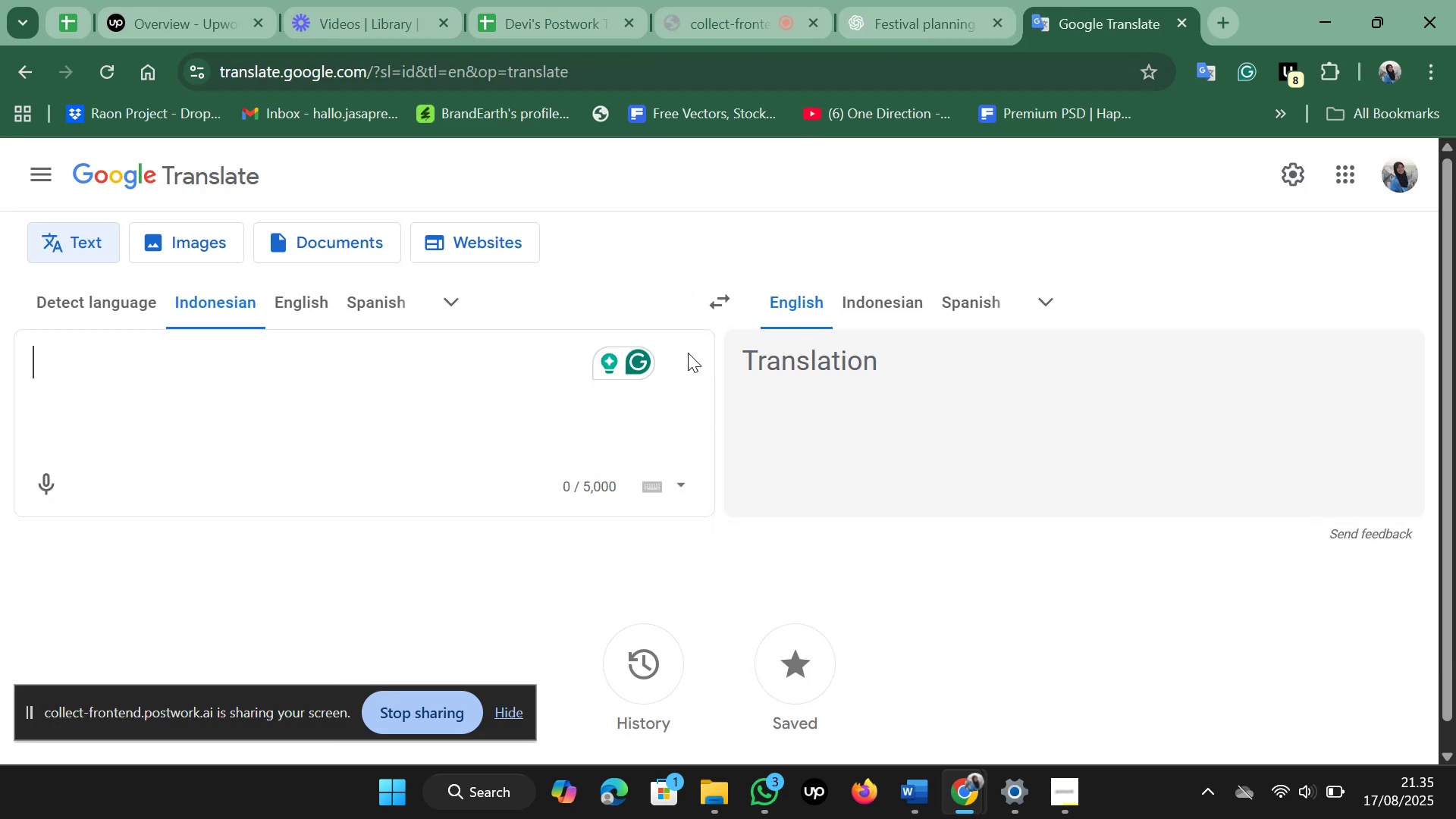 
type(jika aku memilih jogja tempat mana saja yang anda rekomendasikan?)
 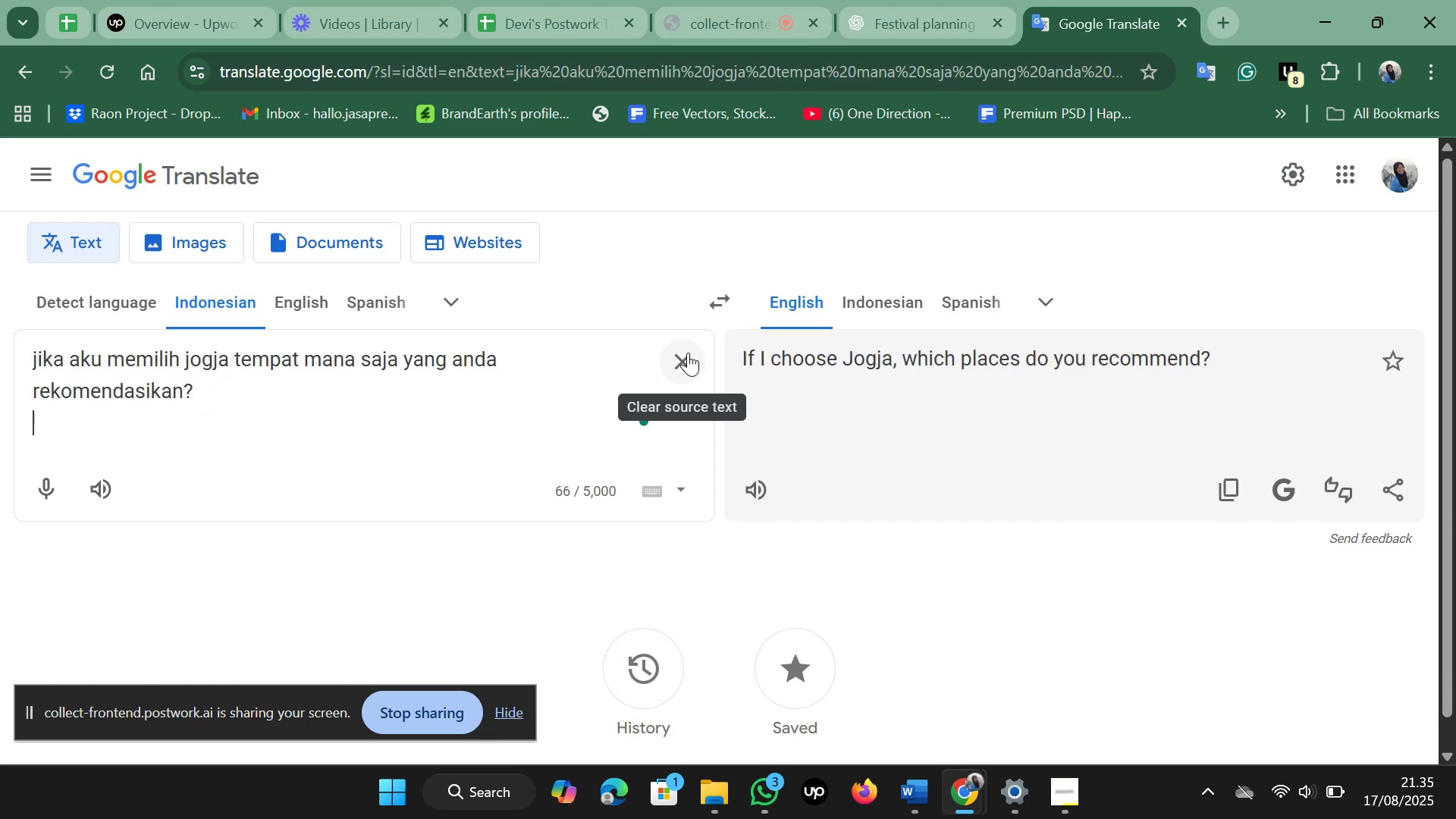 
 